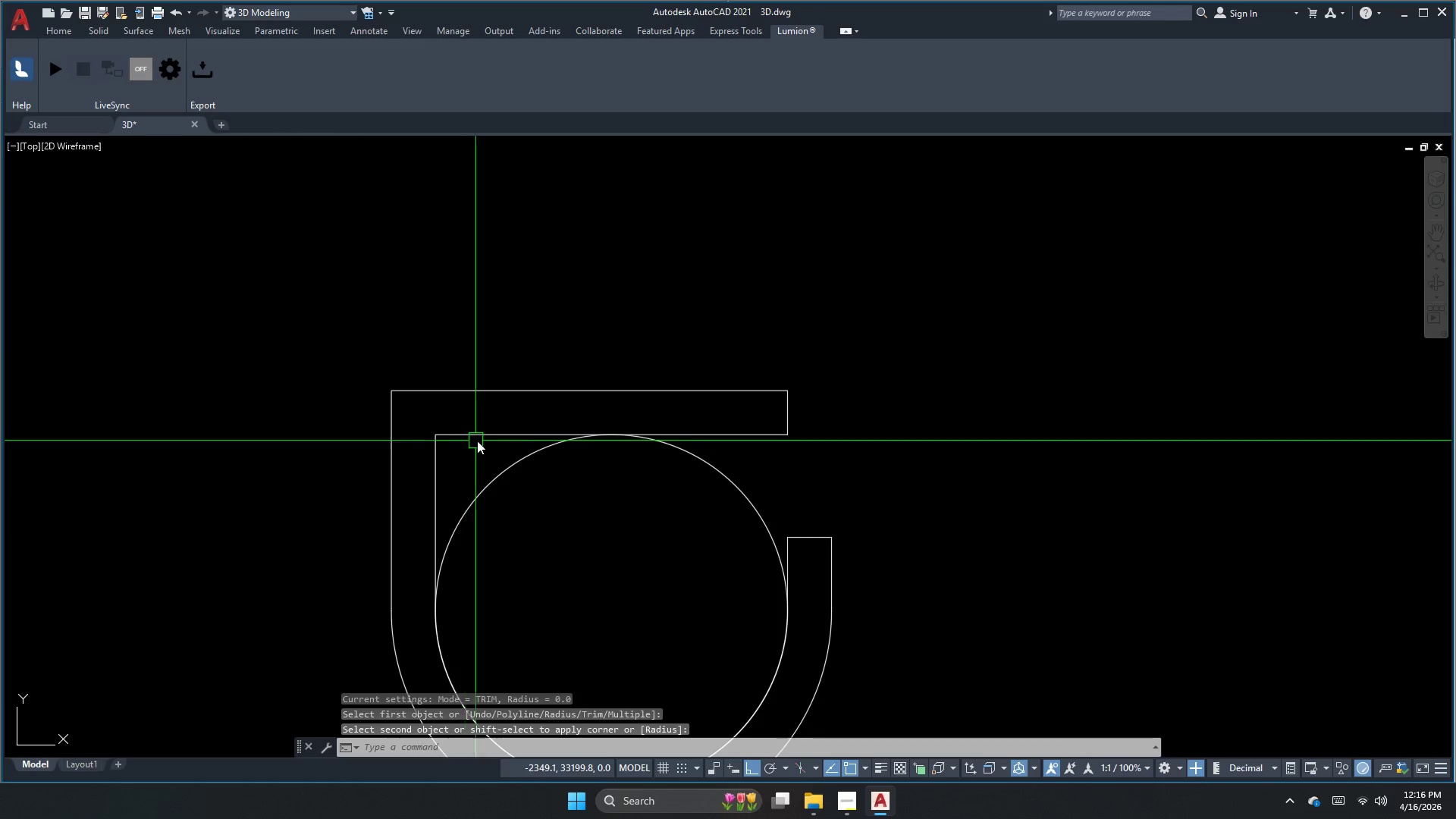 
key(Escape)
 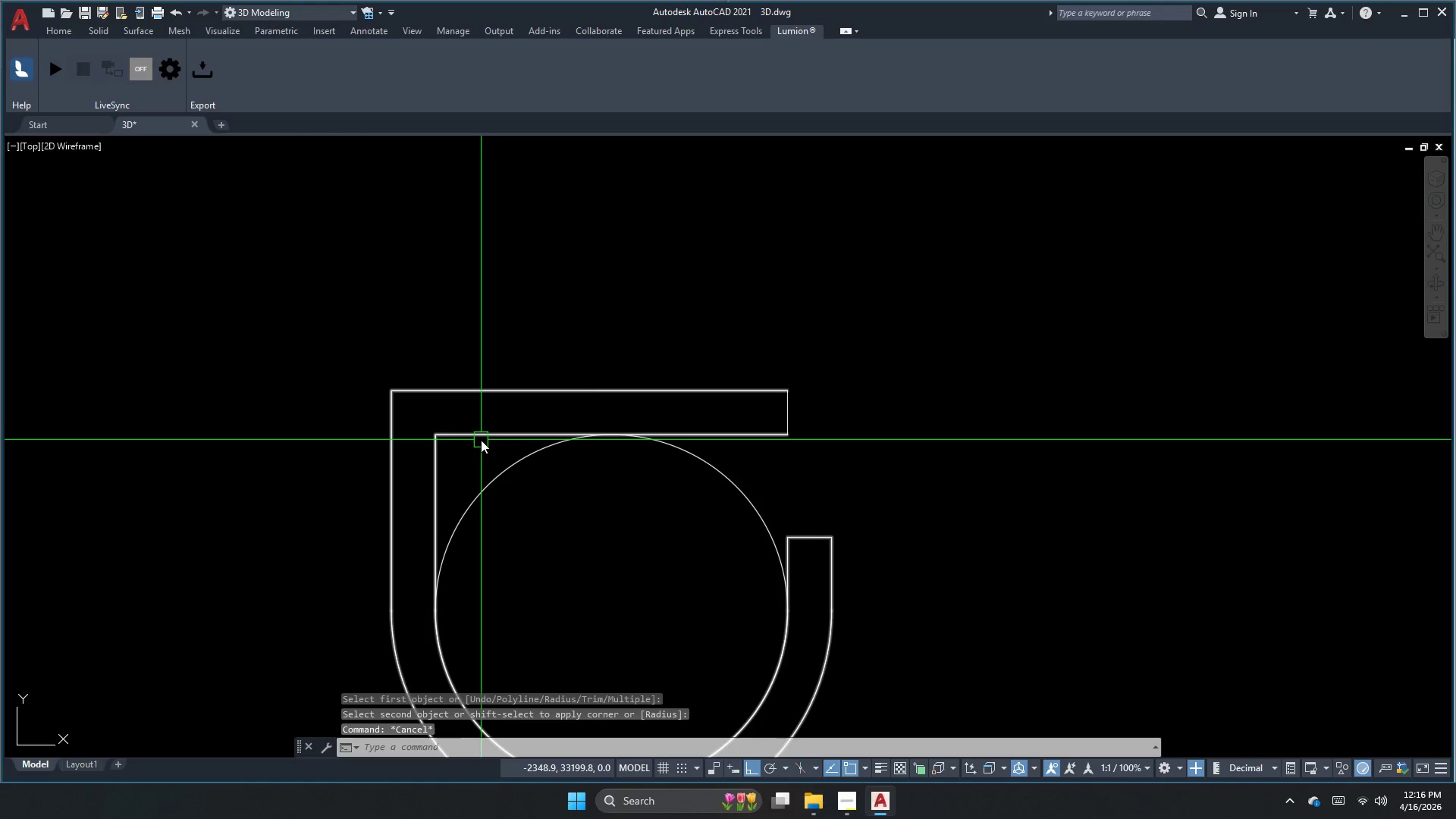 
left_click([481, 438])
 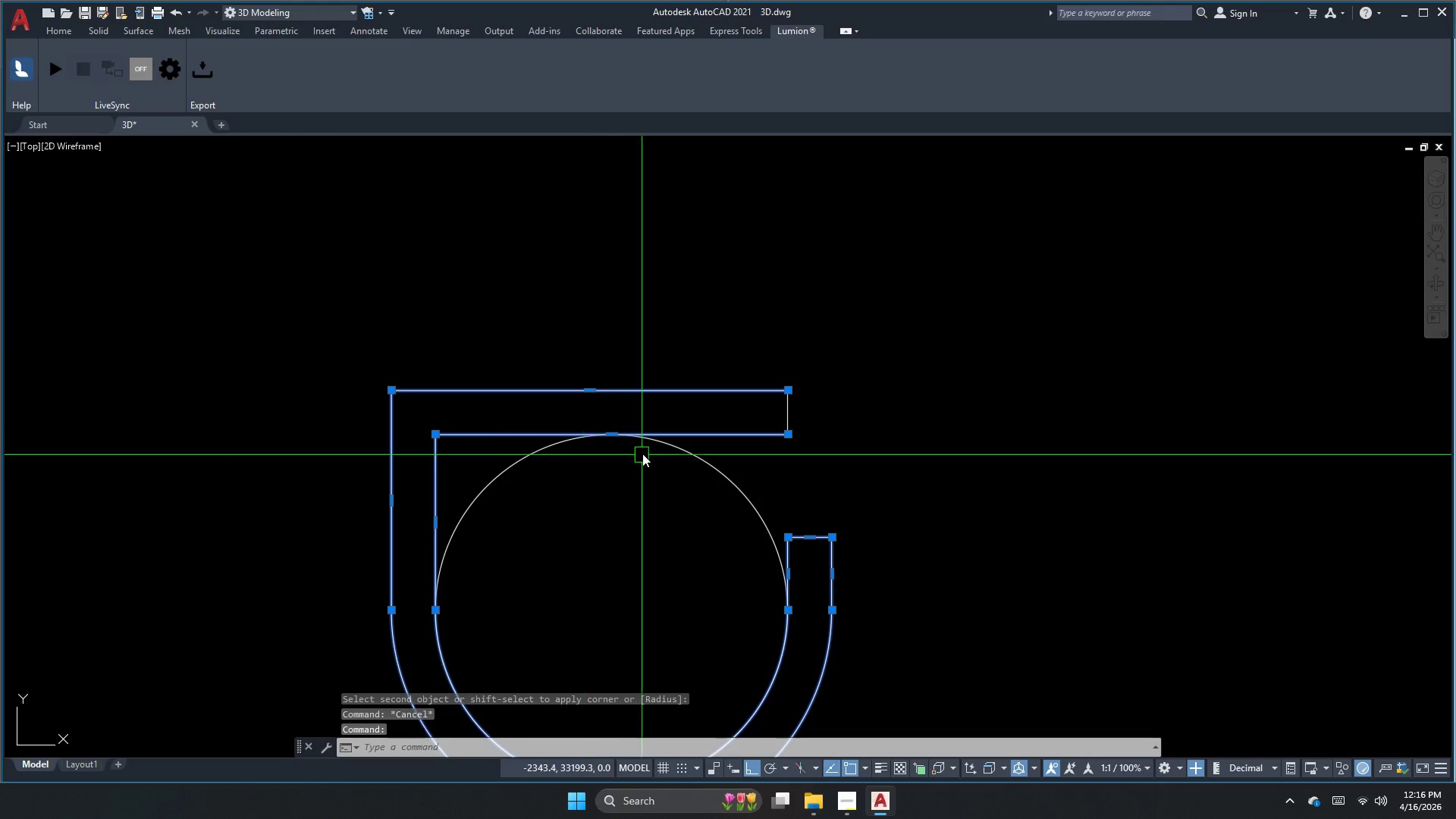 
scroll: coordinate [642, 452], scroll_direction: down, amount: 1.0
 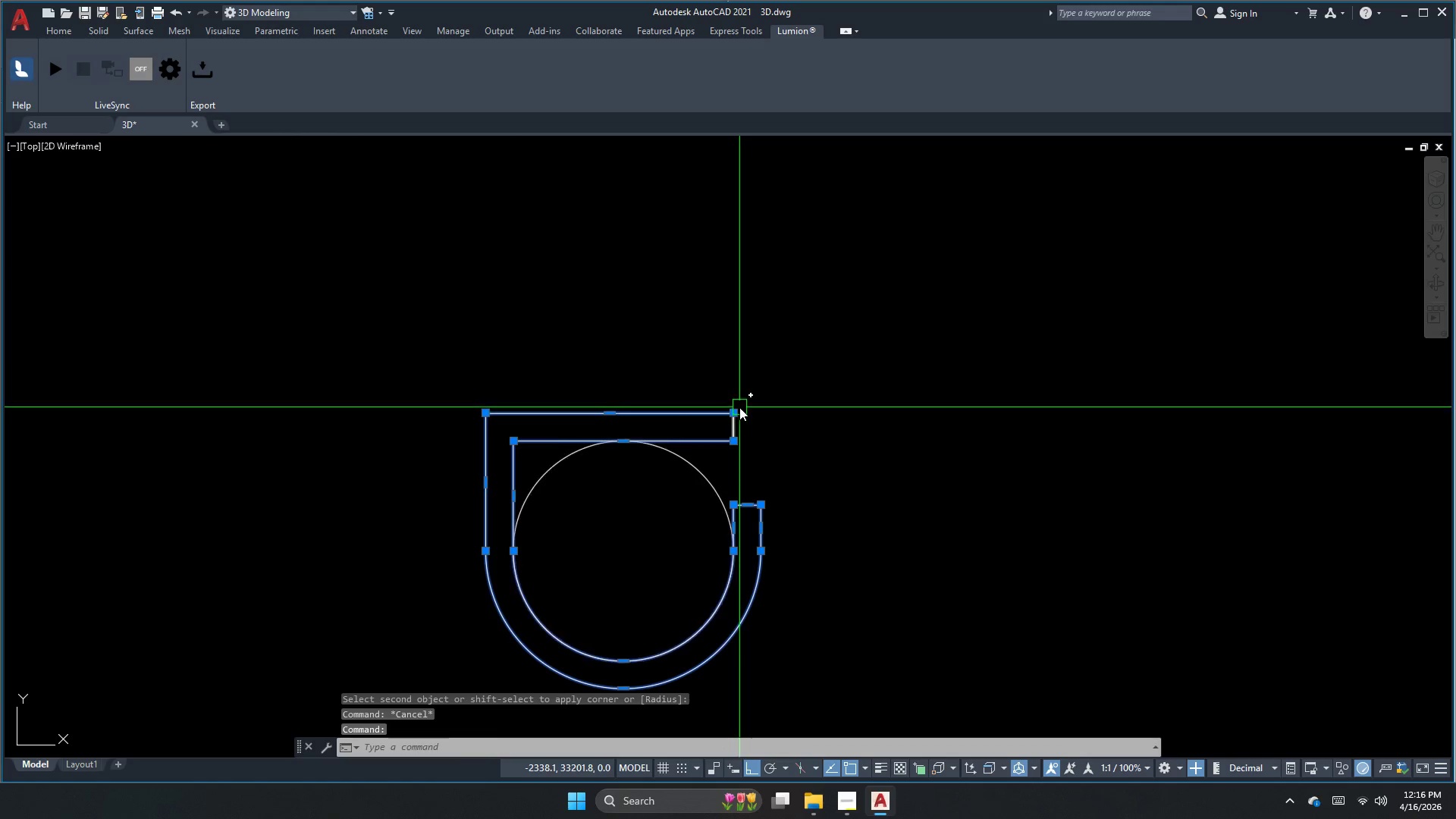 
key(Escape)
 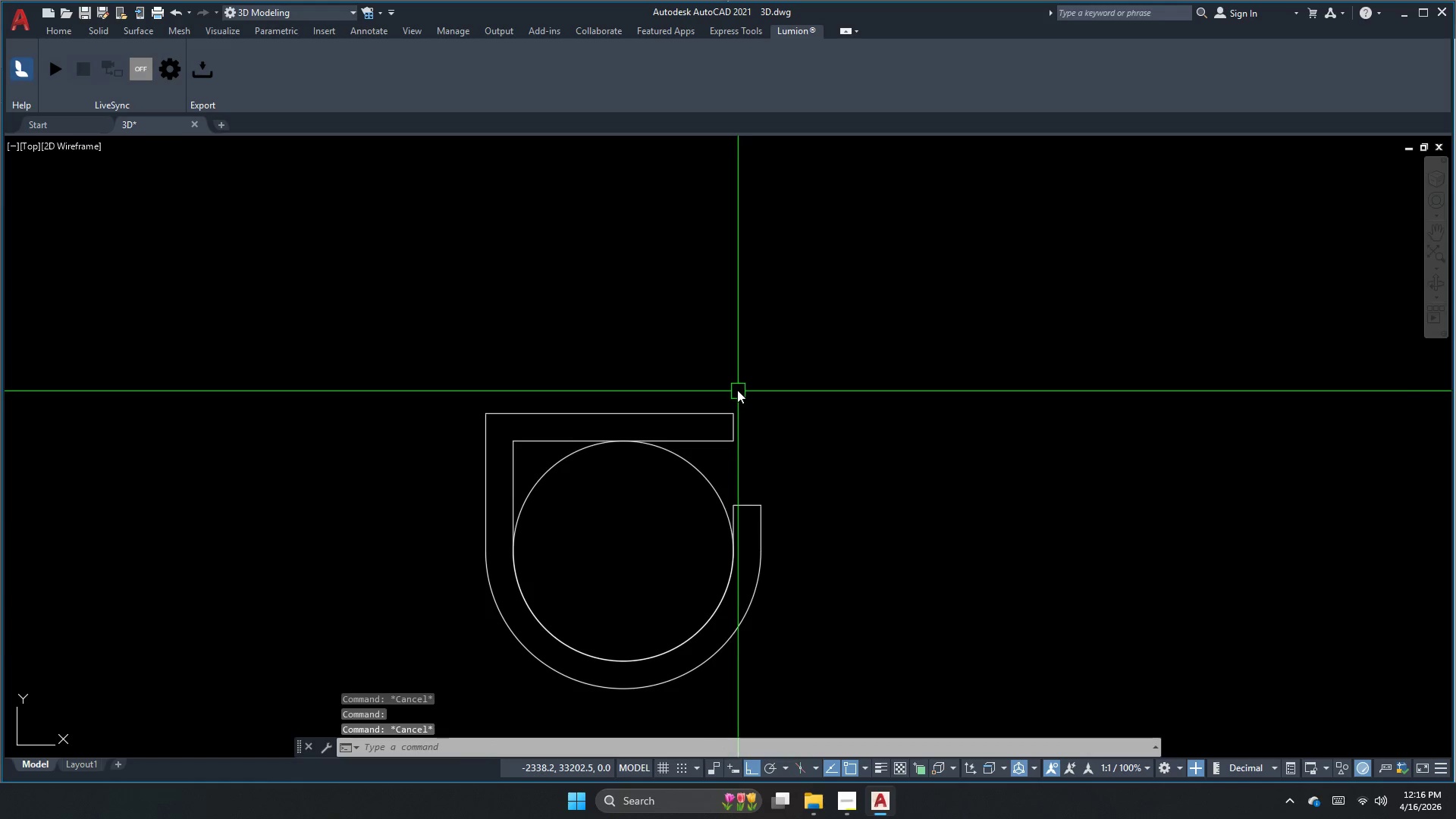 
scroll: coordinate [665, 362], scroll_direction: down, amount: 3.0
 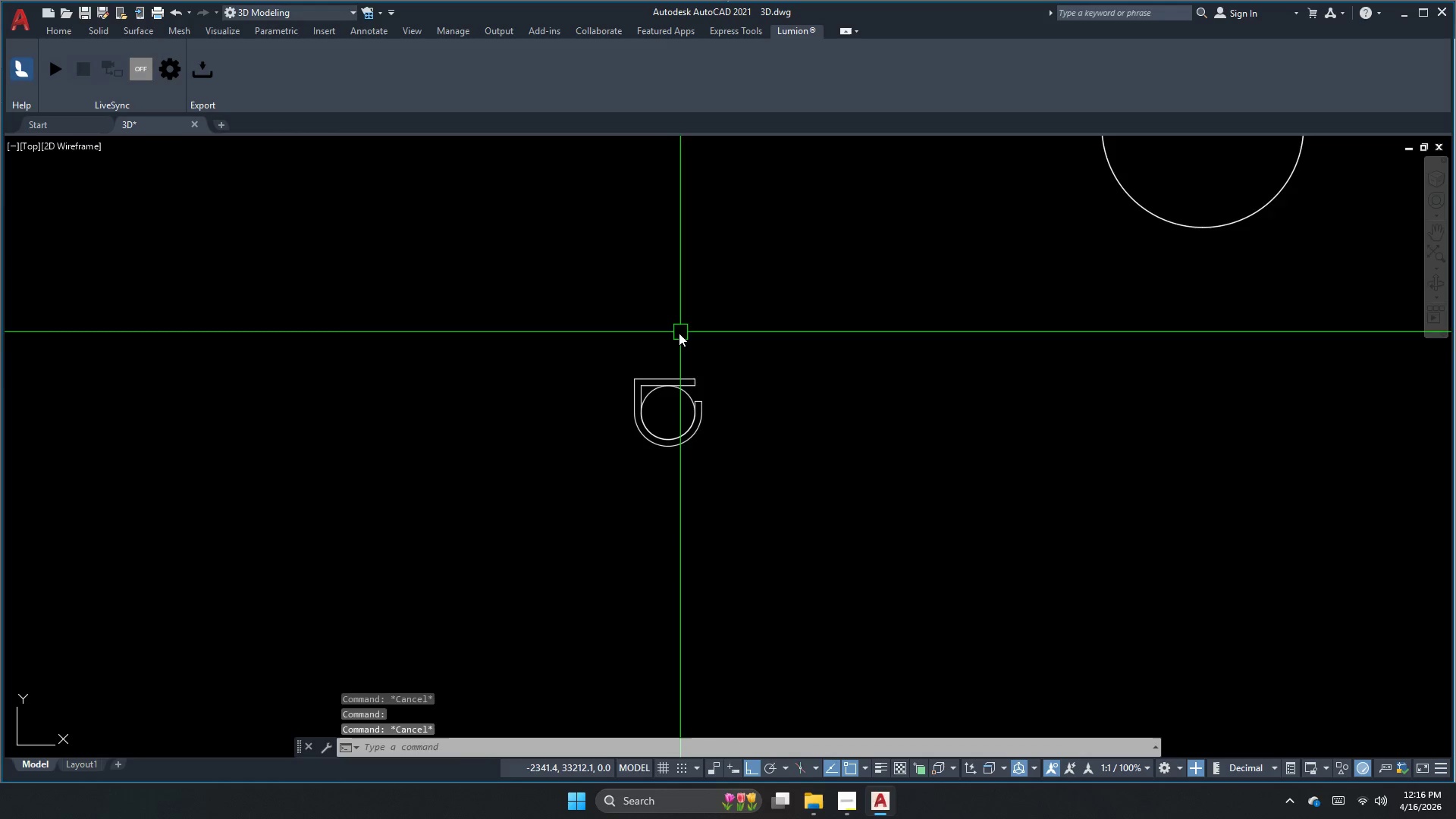 
scroll: coordinate [646, 372], scroll_direction: up, amount: 2.0
 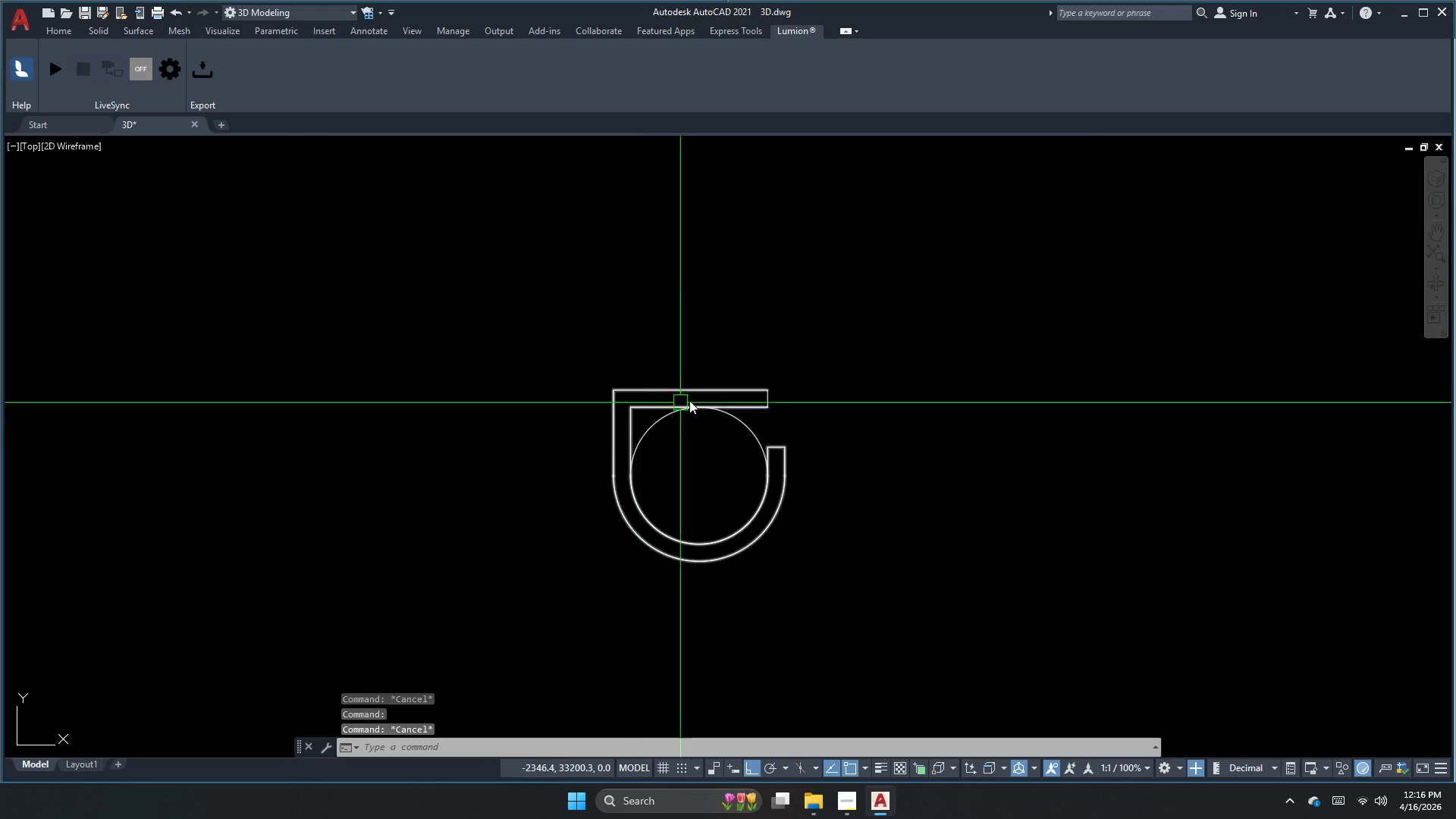 
key(Escape)
 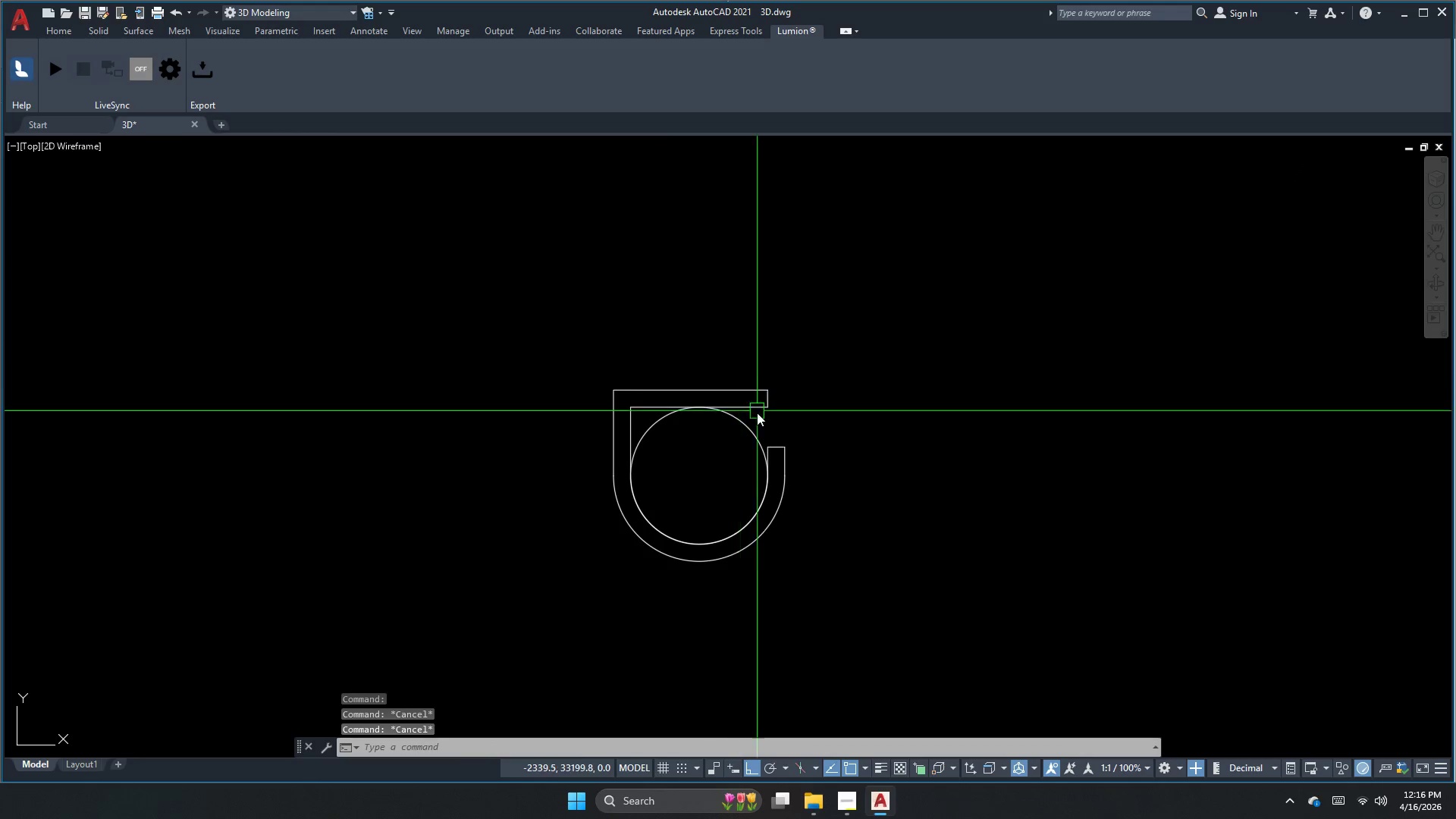 
key(S)
 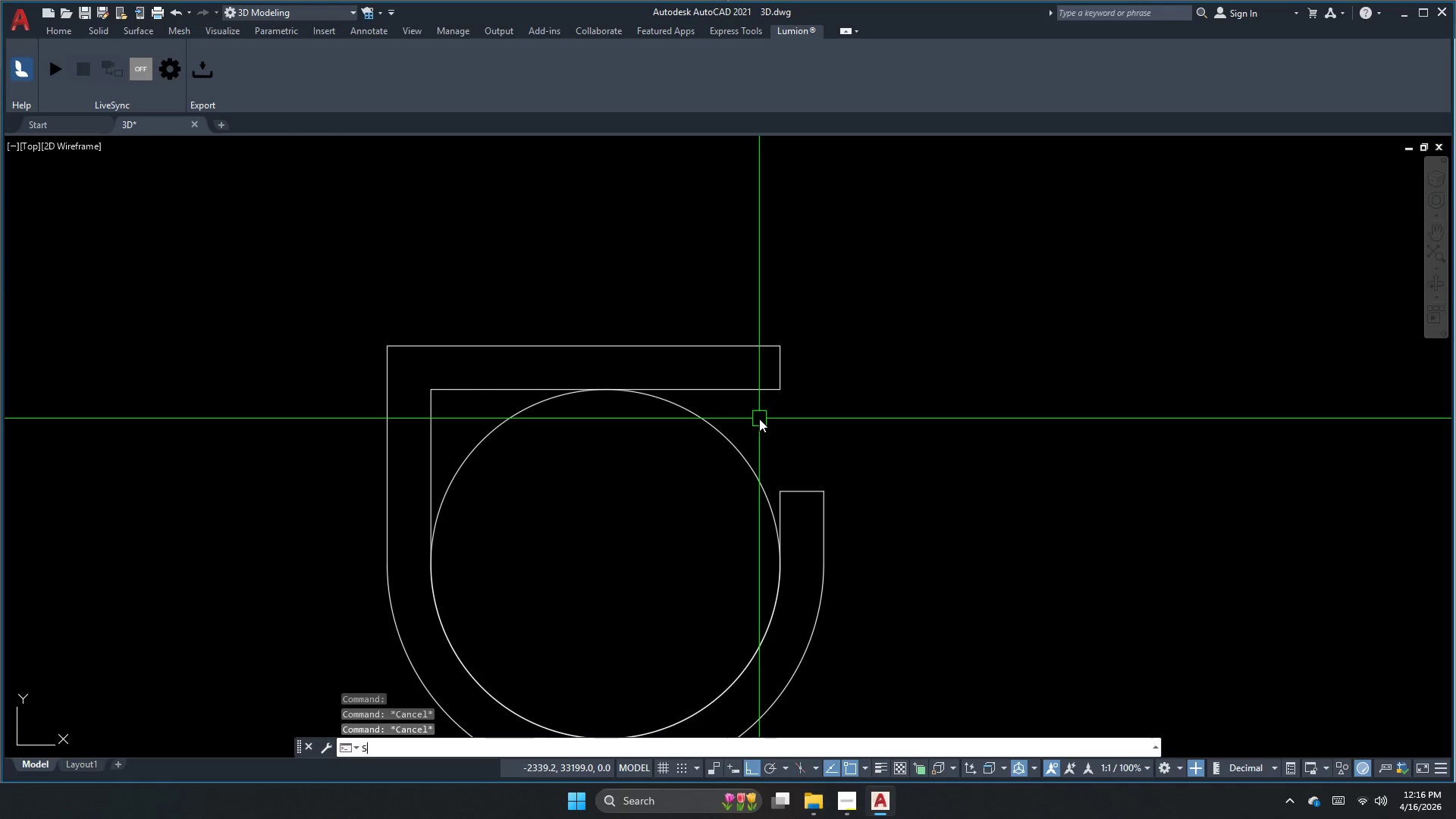 
key(Space)
 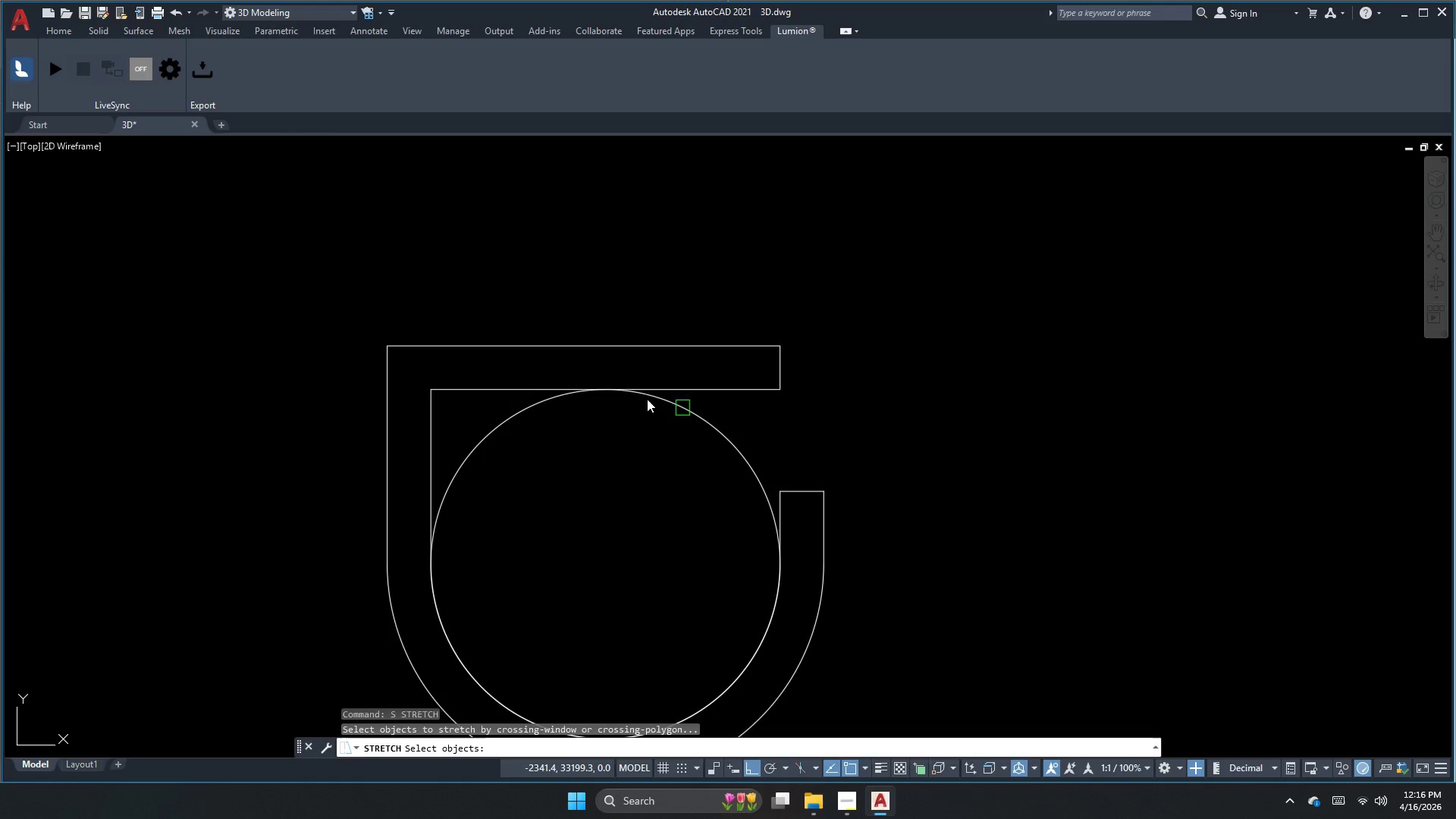 
scroll: coordinate [759, 419], scroll_direction: up, amount: 2.0
 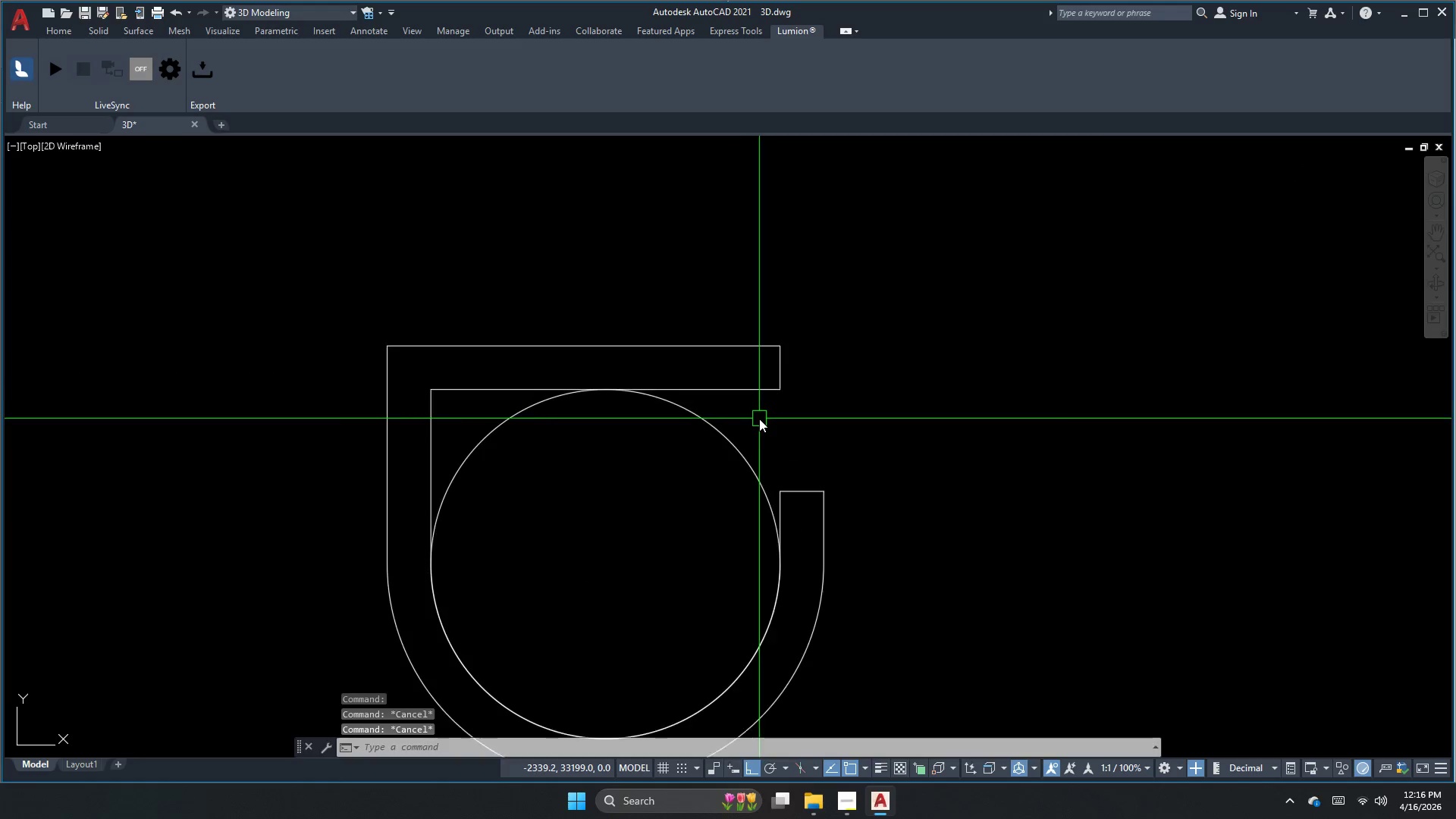 
key(Escape)
type(re)
key(Escape)
 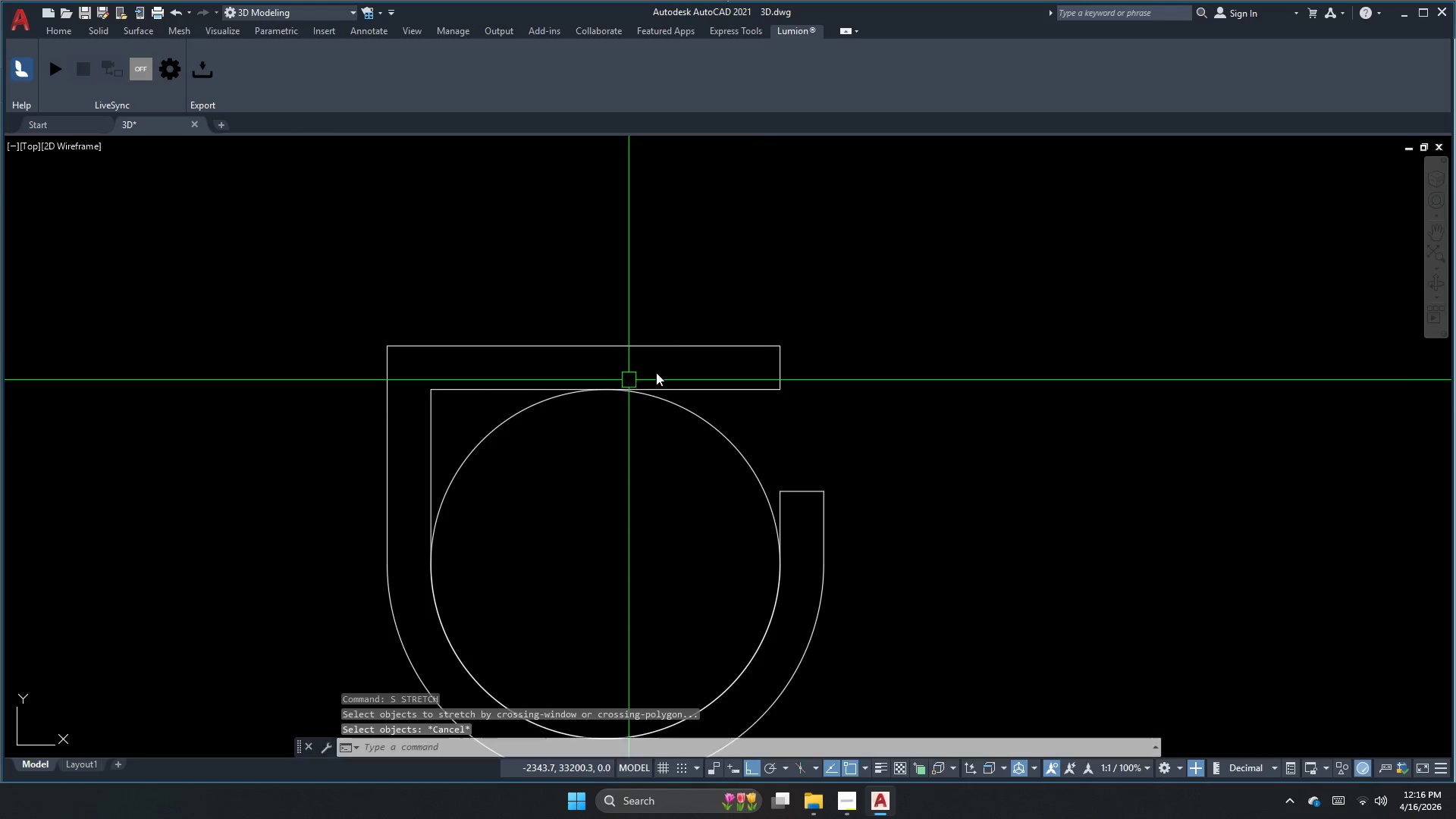 
key(Control+Z)
 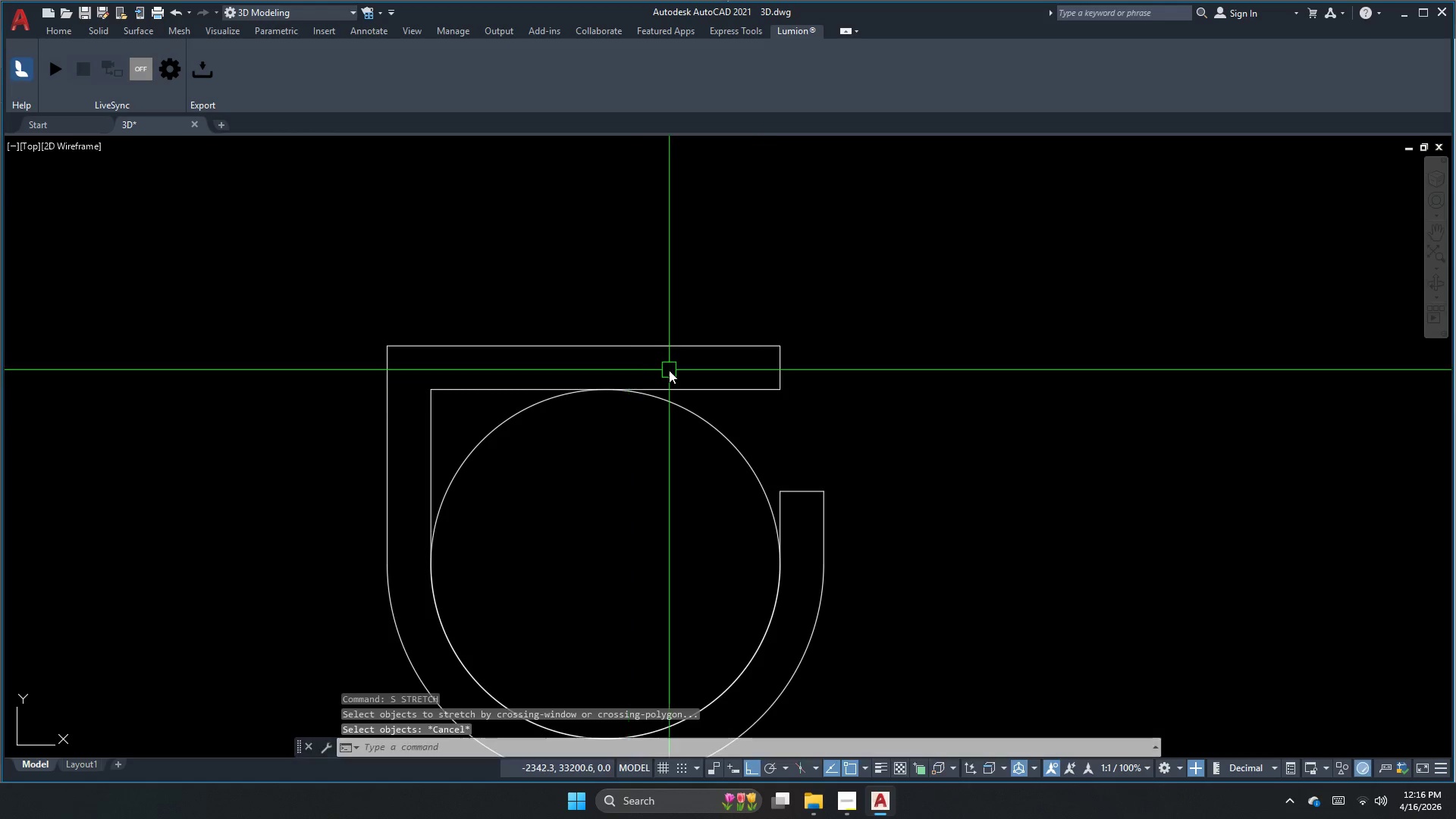 
key(Control+Z)
 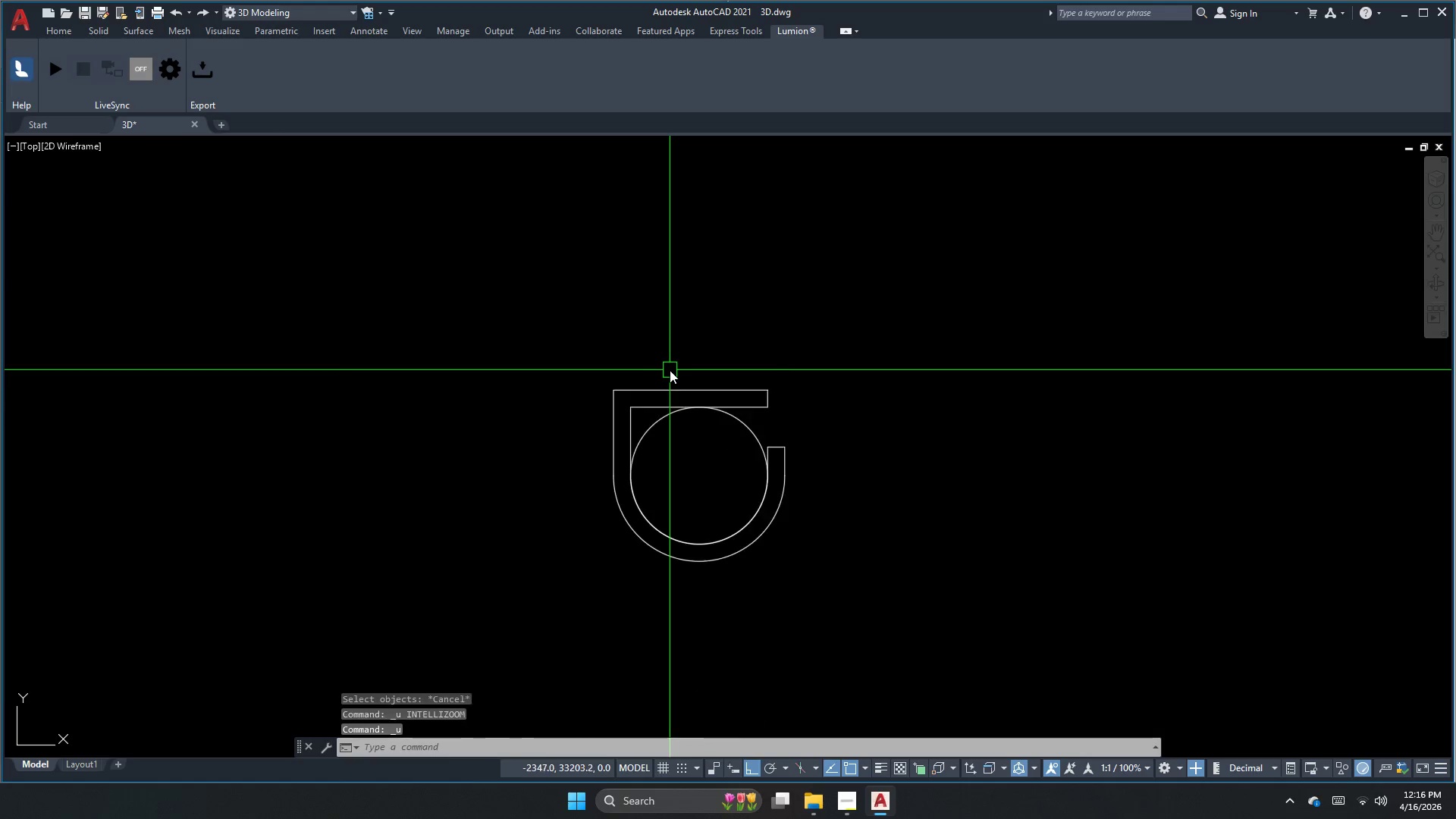 
key(Control+Z)
 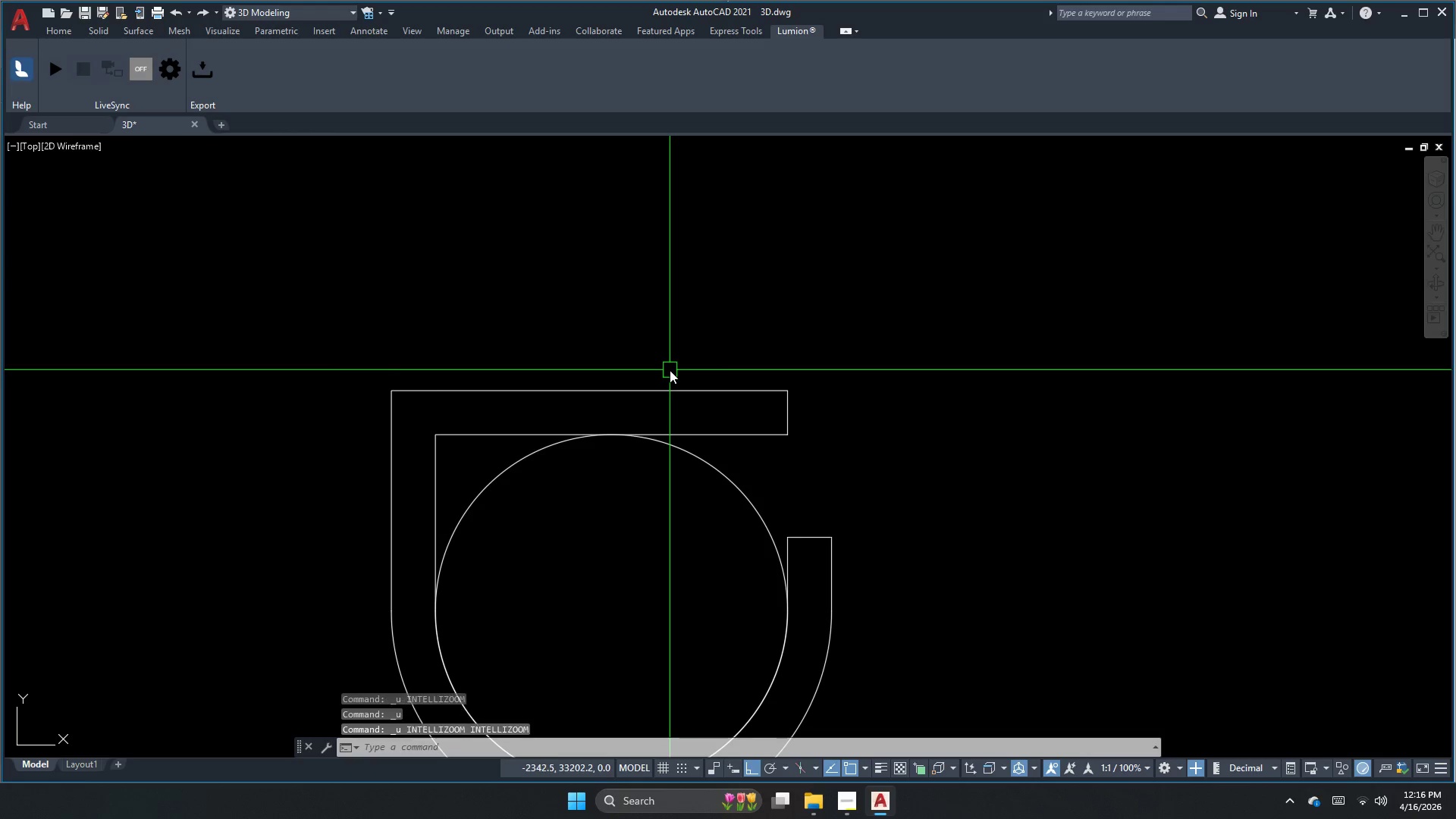 
key(Control+Z)
 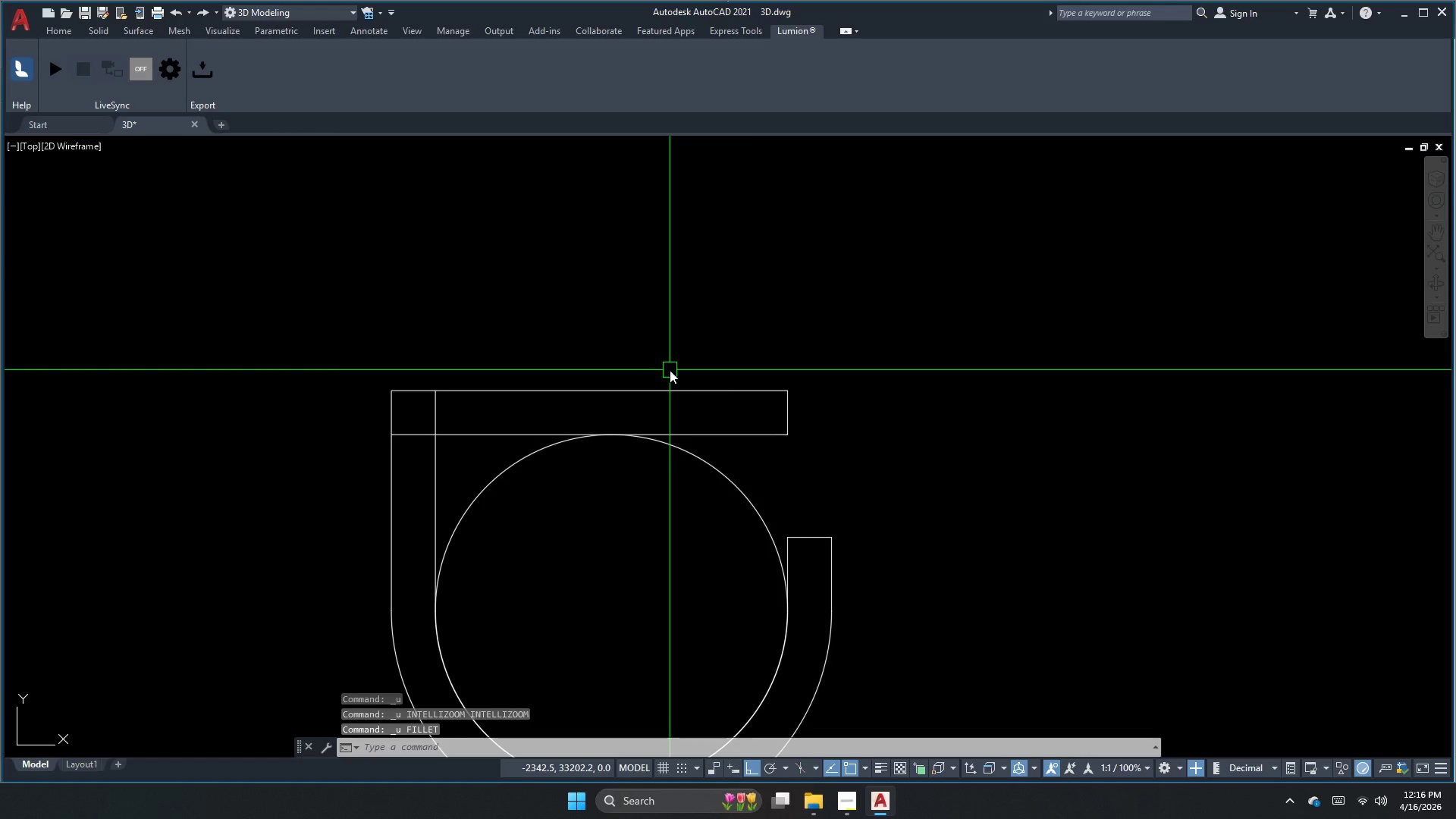 
key(Control+Z)
 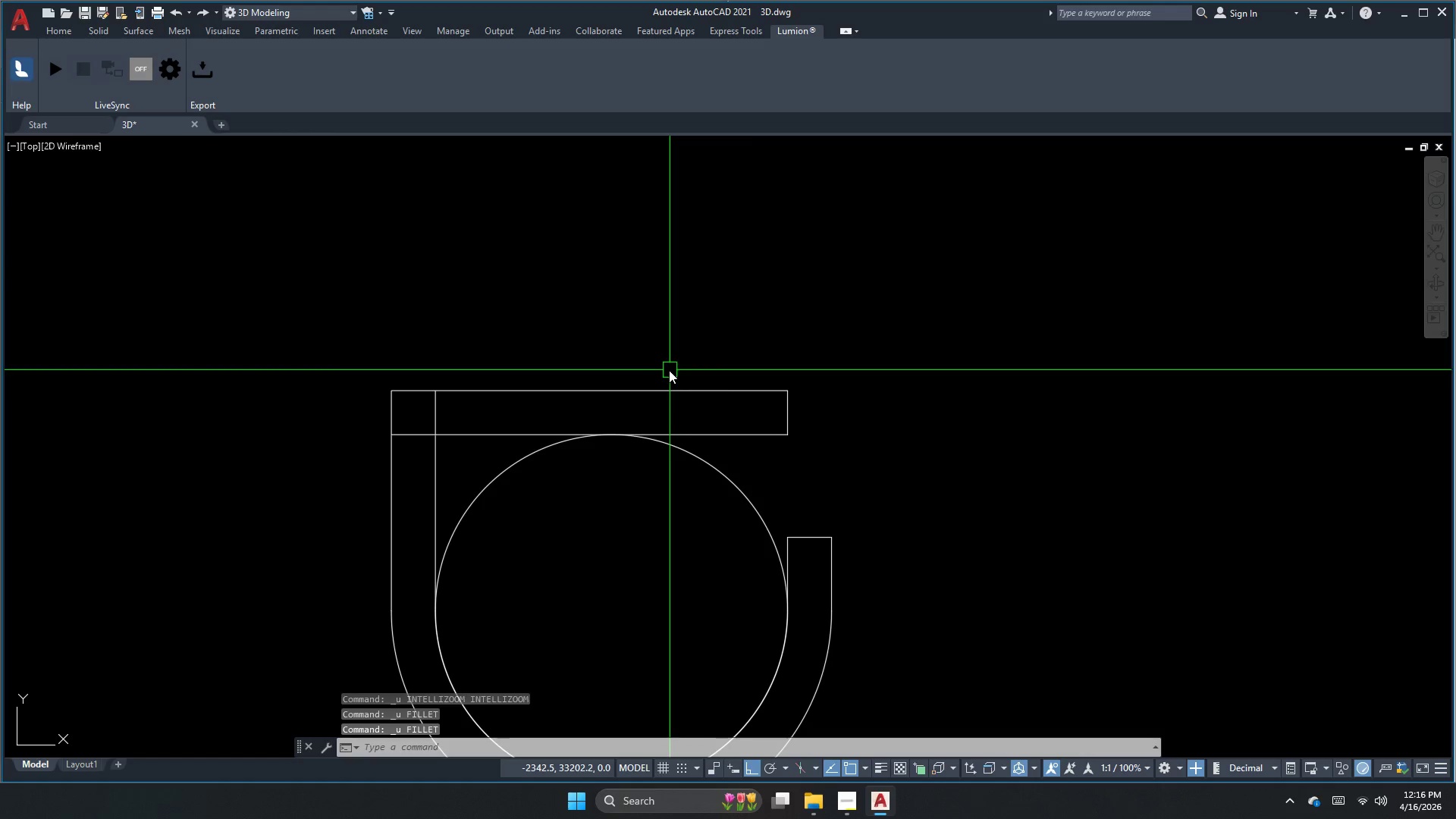 
key(Escape)
 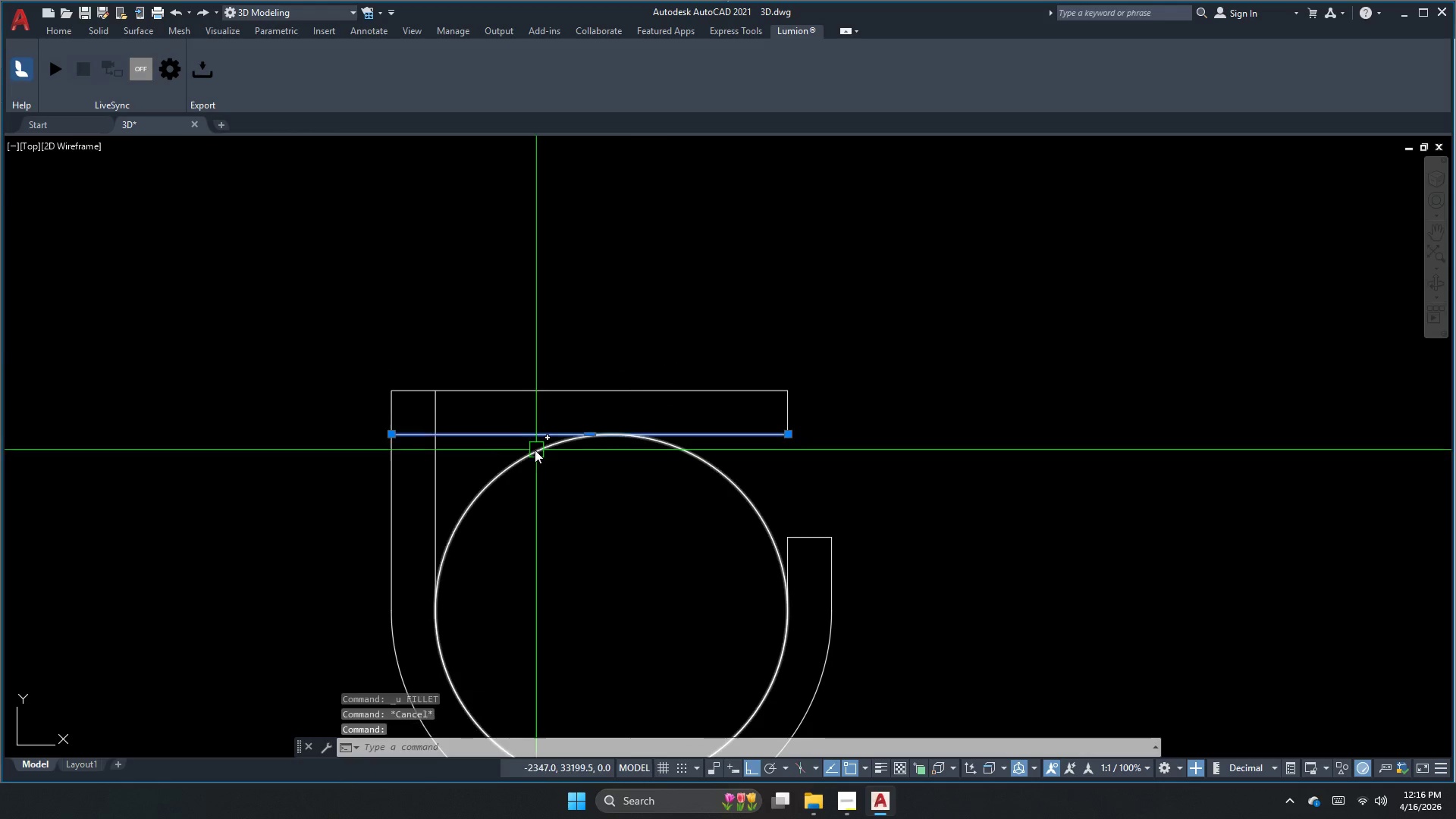 
left_click_drag(start_coordinate=[544, 438], to_coordinate=[544, 447])
 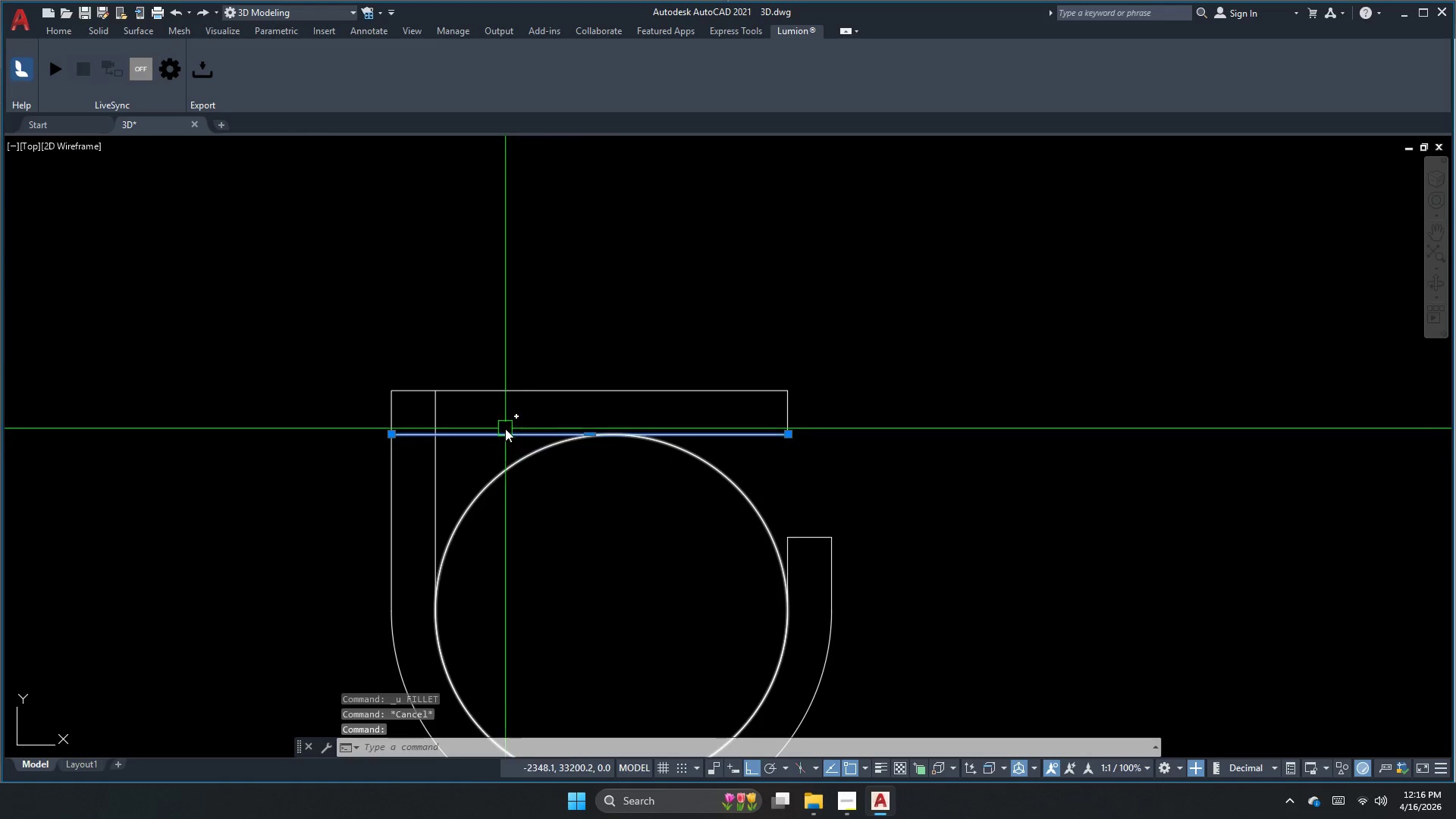 
key(Escape)
 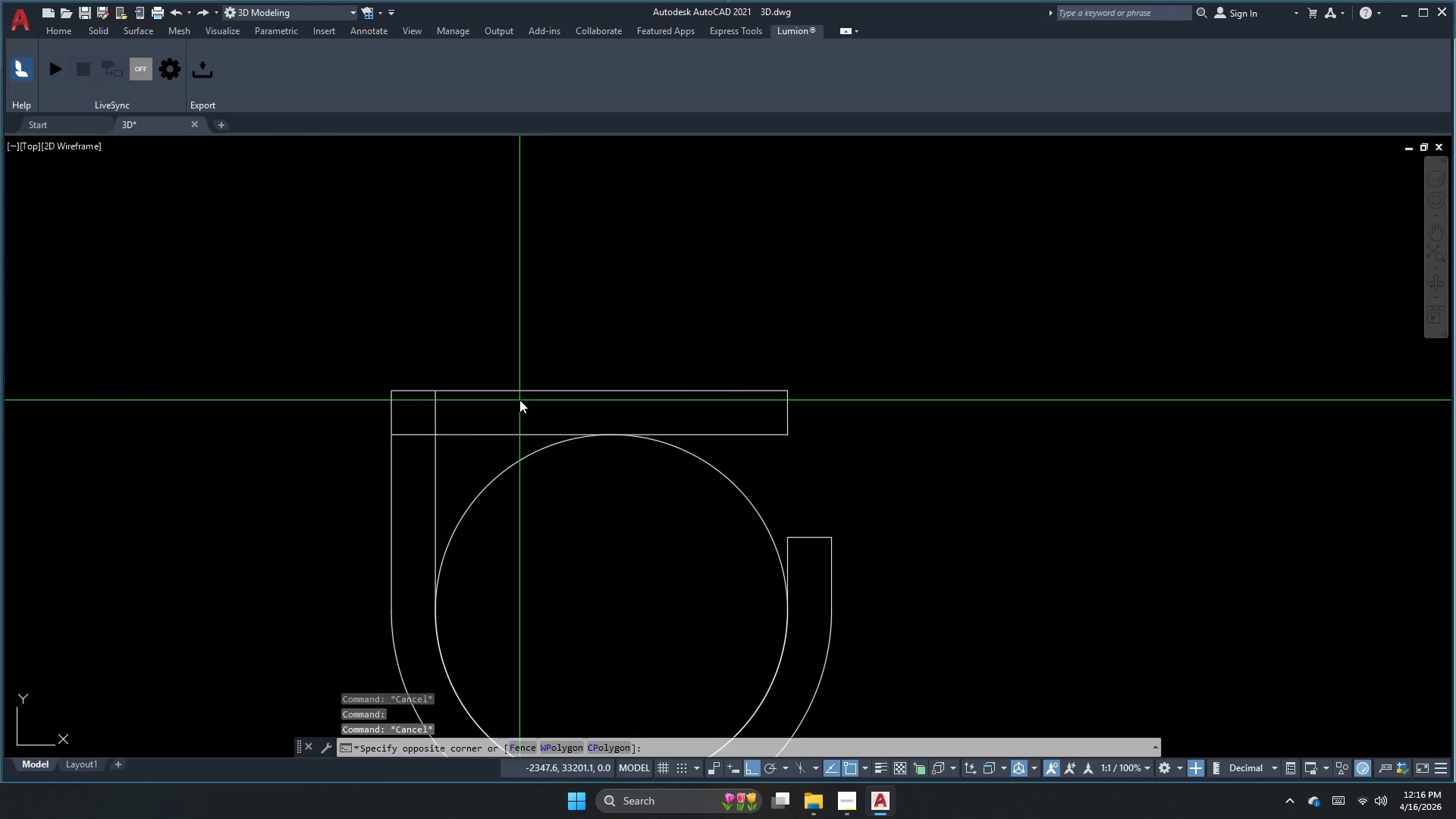 
double_click([472, 343])
 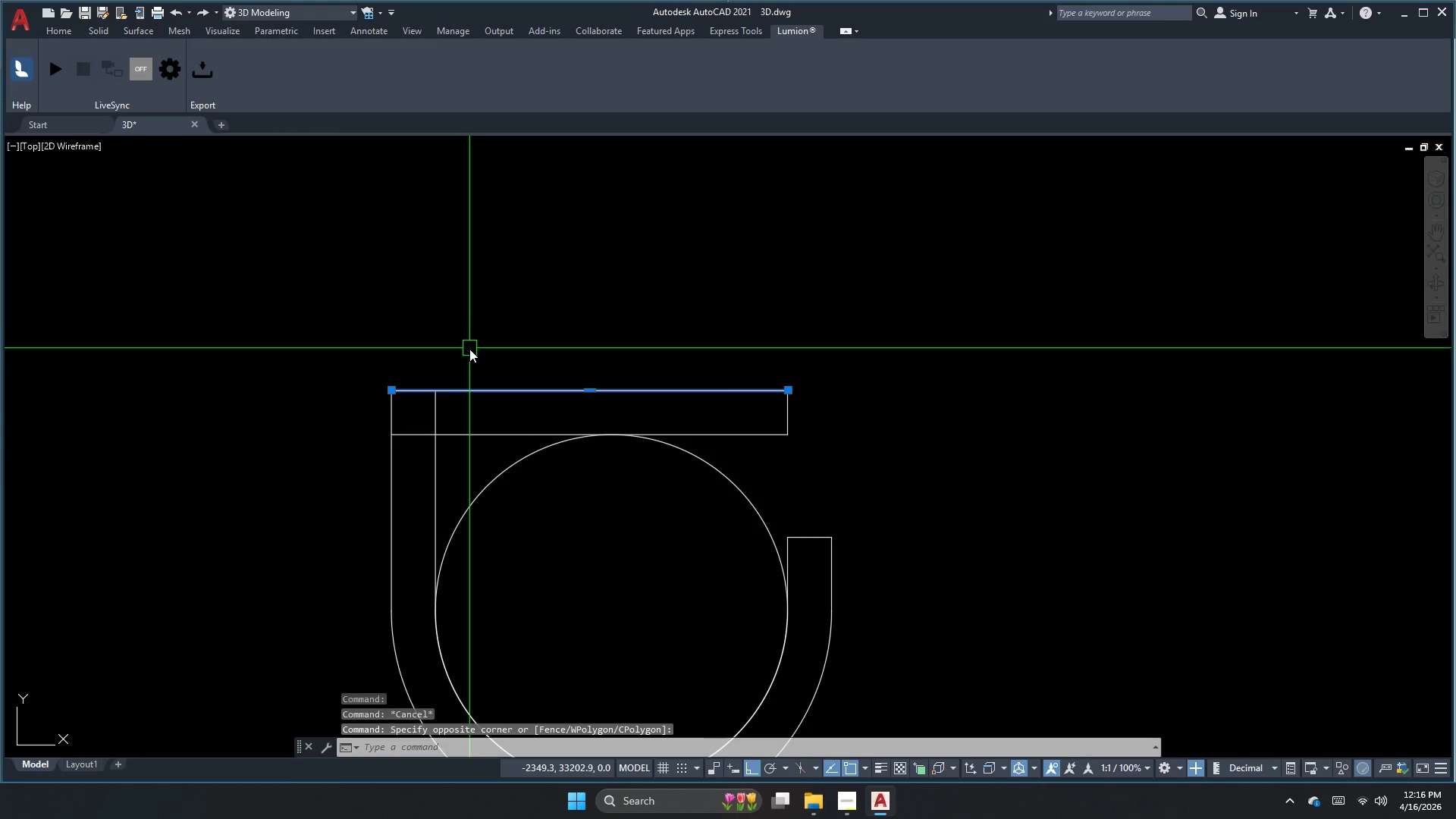 
scroll: coordinate [515, 380], scroll_direction: down, amount: 1.0
 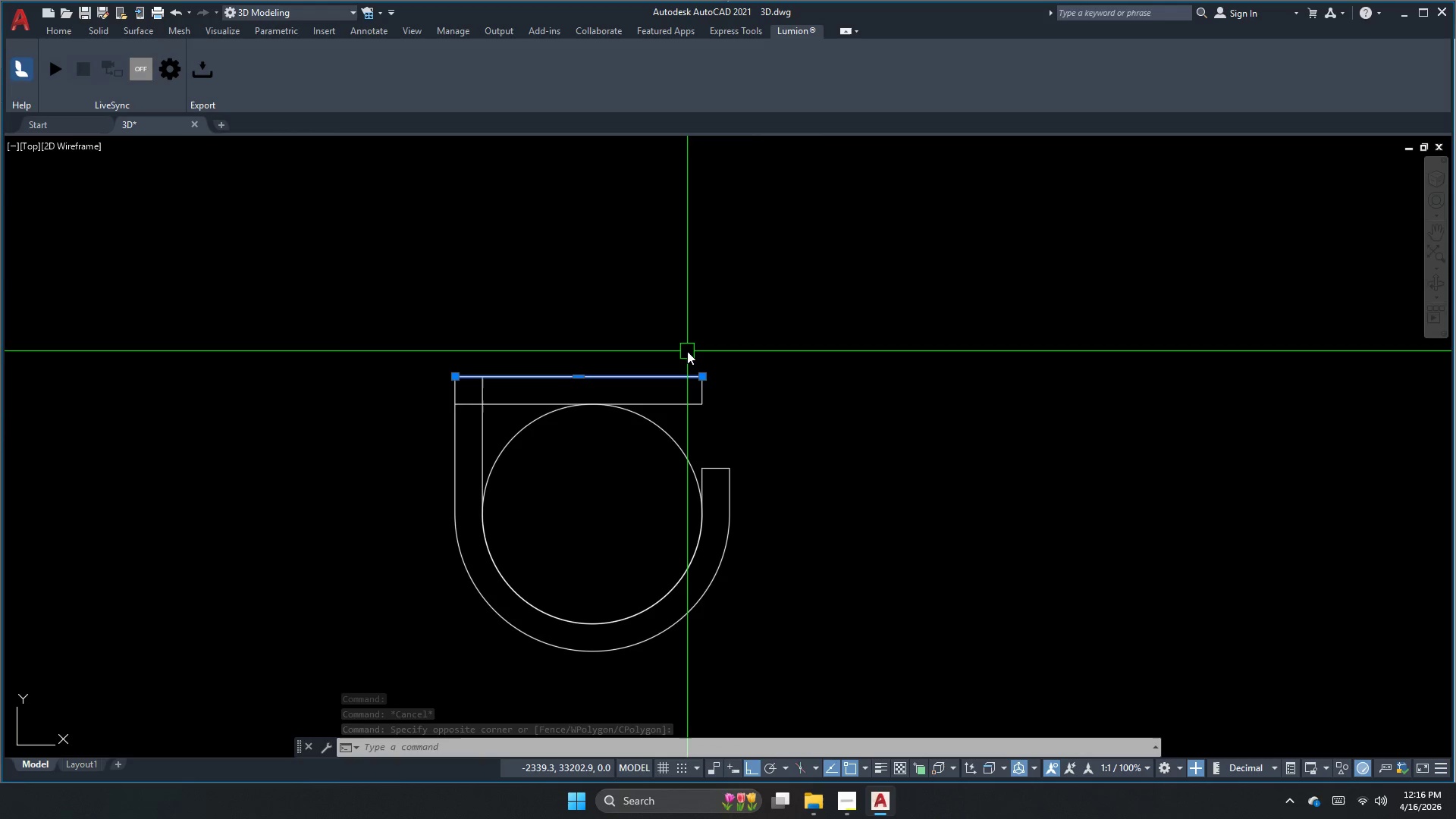 
key(Escape)
 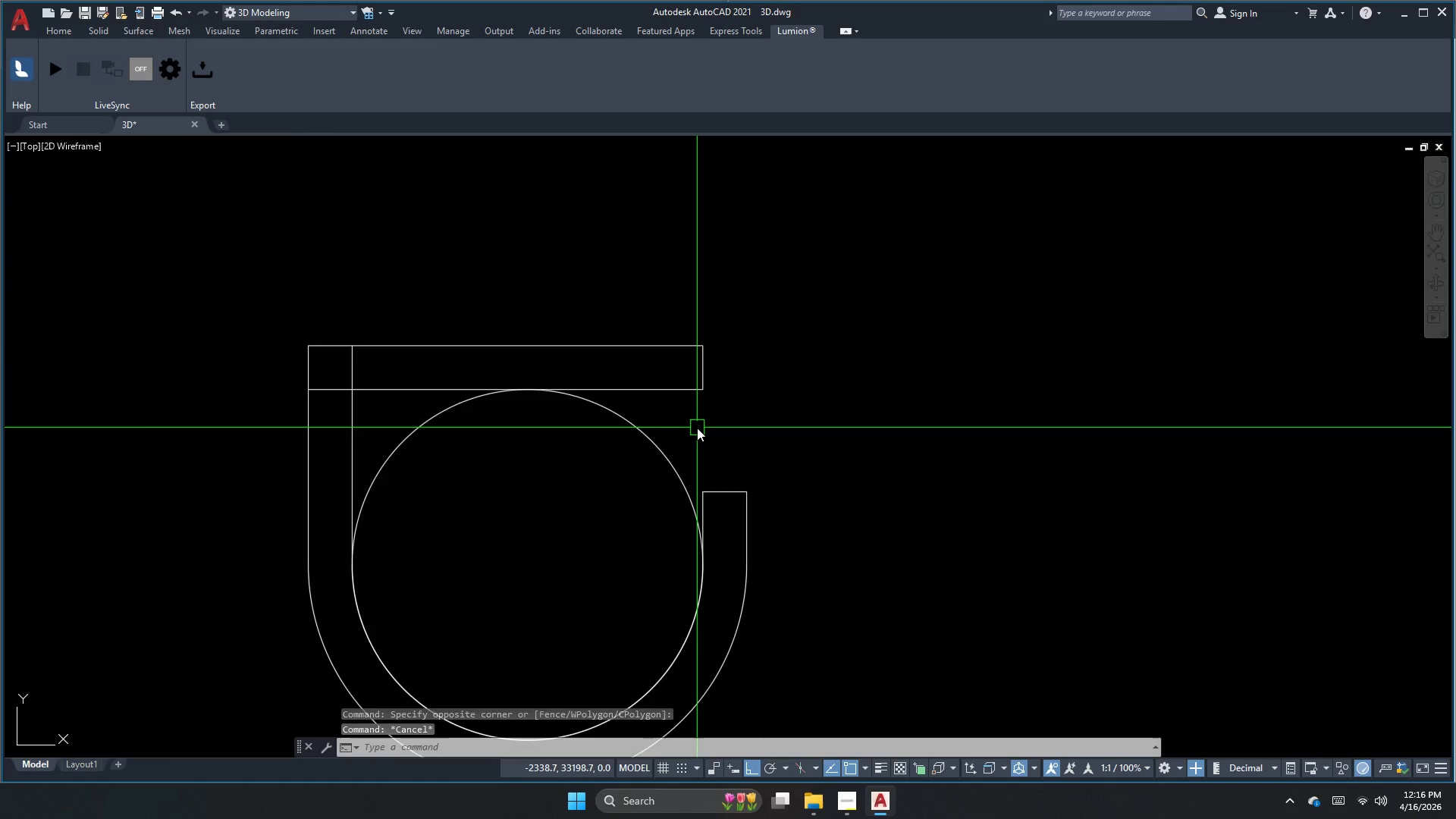 
key(S)
 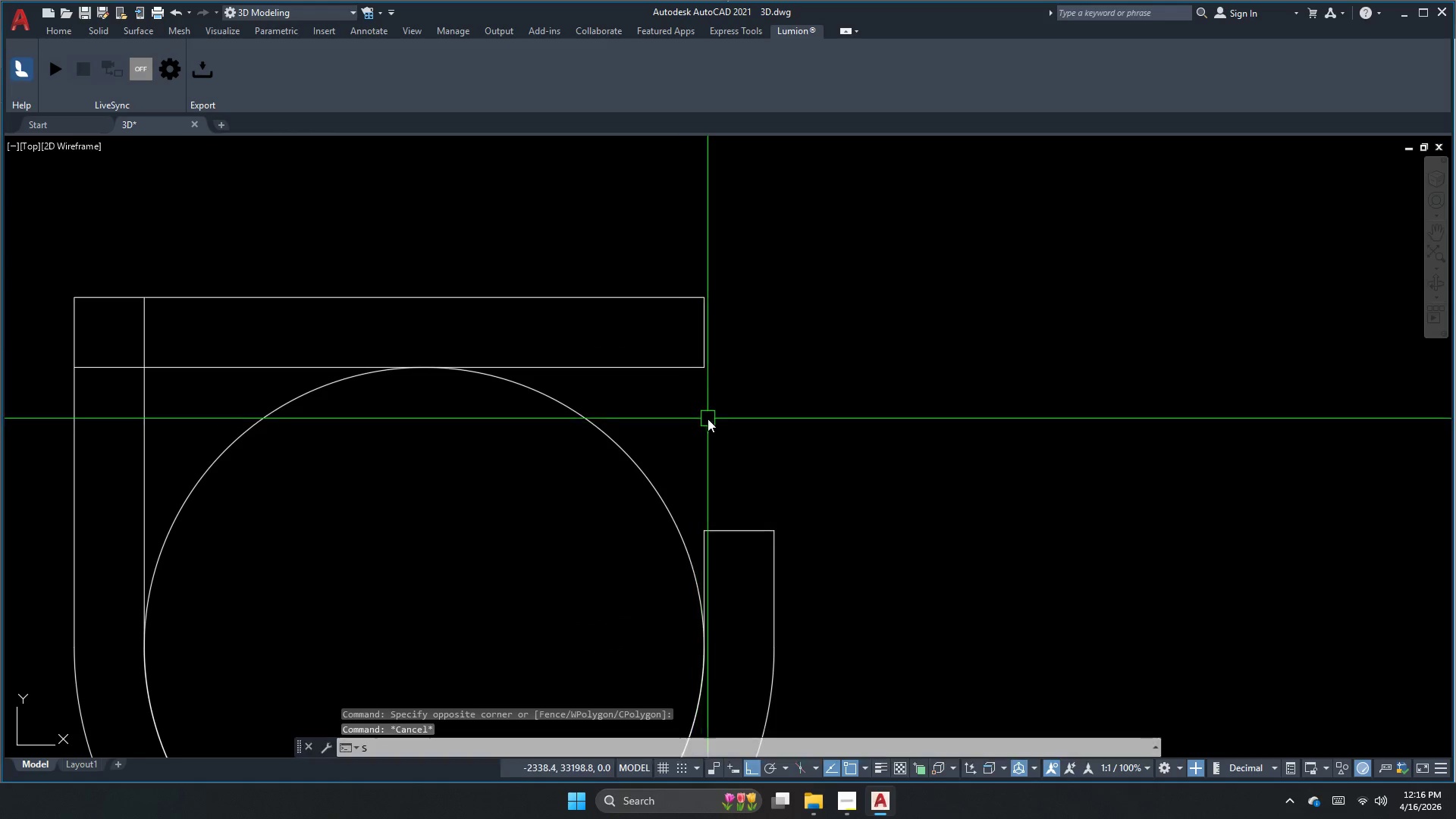 
key(Space)
 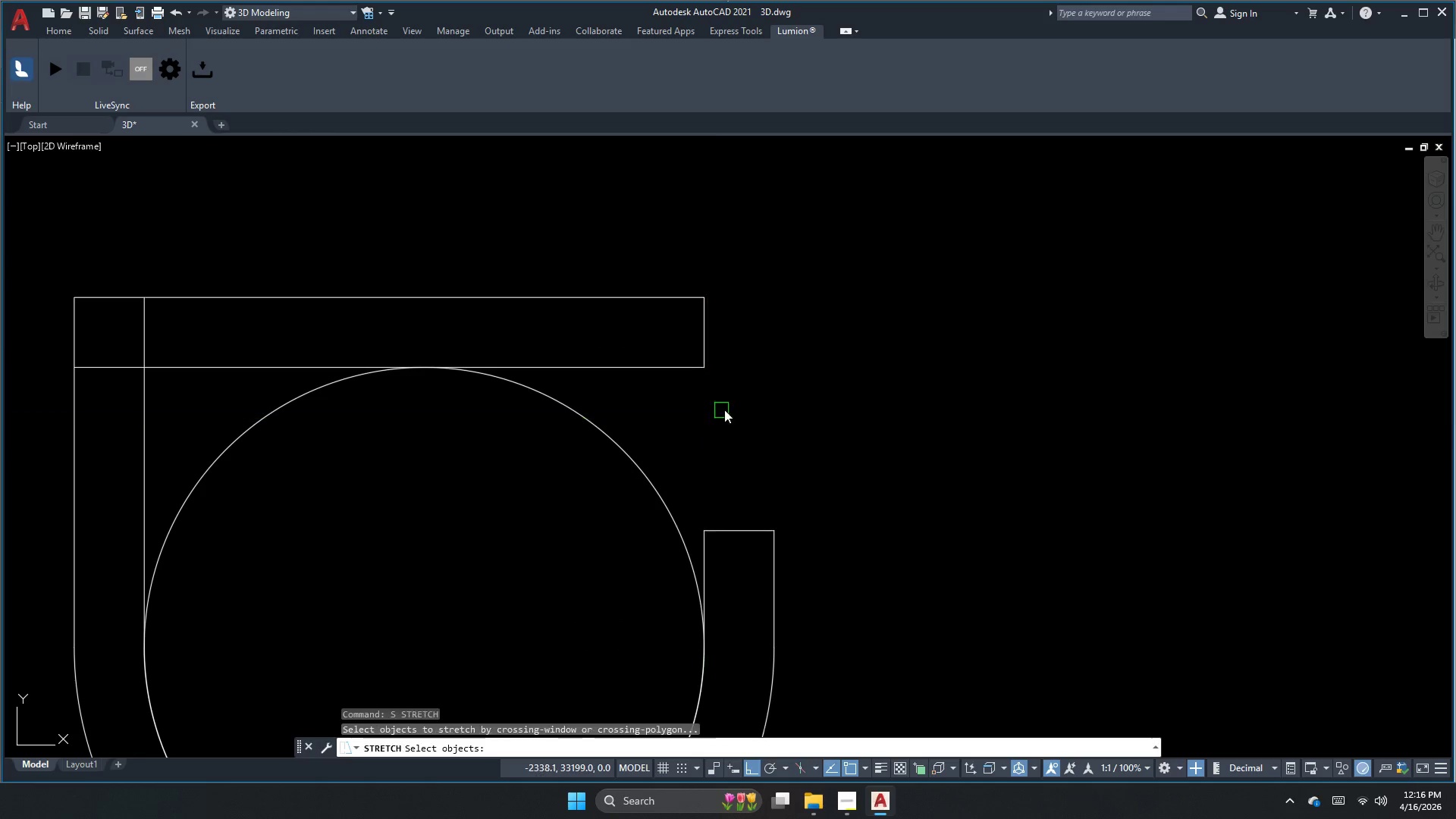 
left_click_drag(start_coordinate=[742, 405], to_coordinate=[724, 371])
 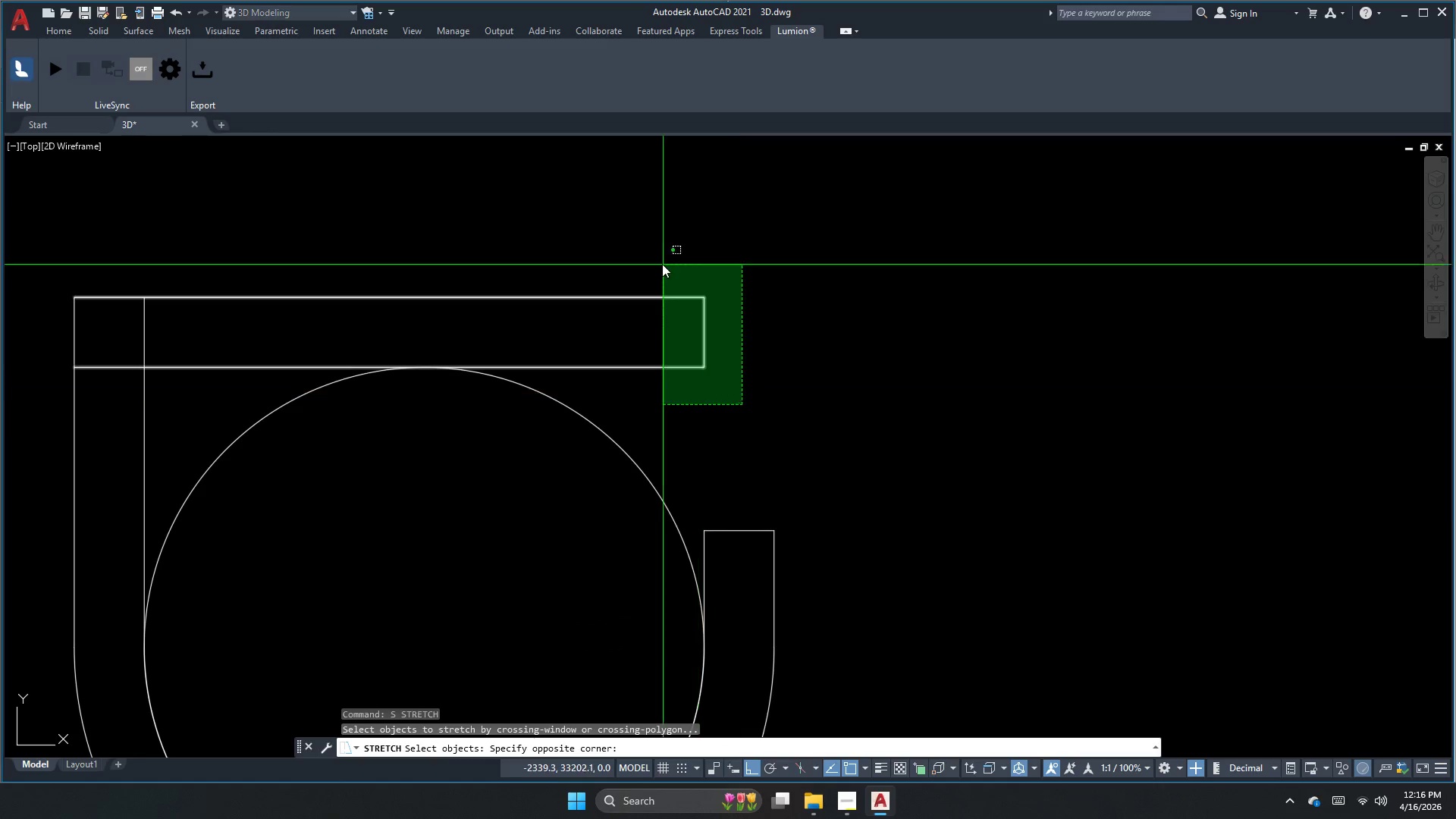 
scroll: coordinate [697, 427], scroll_direction: up, amount: 2.0
 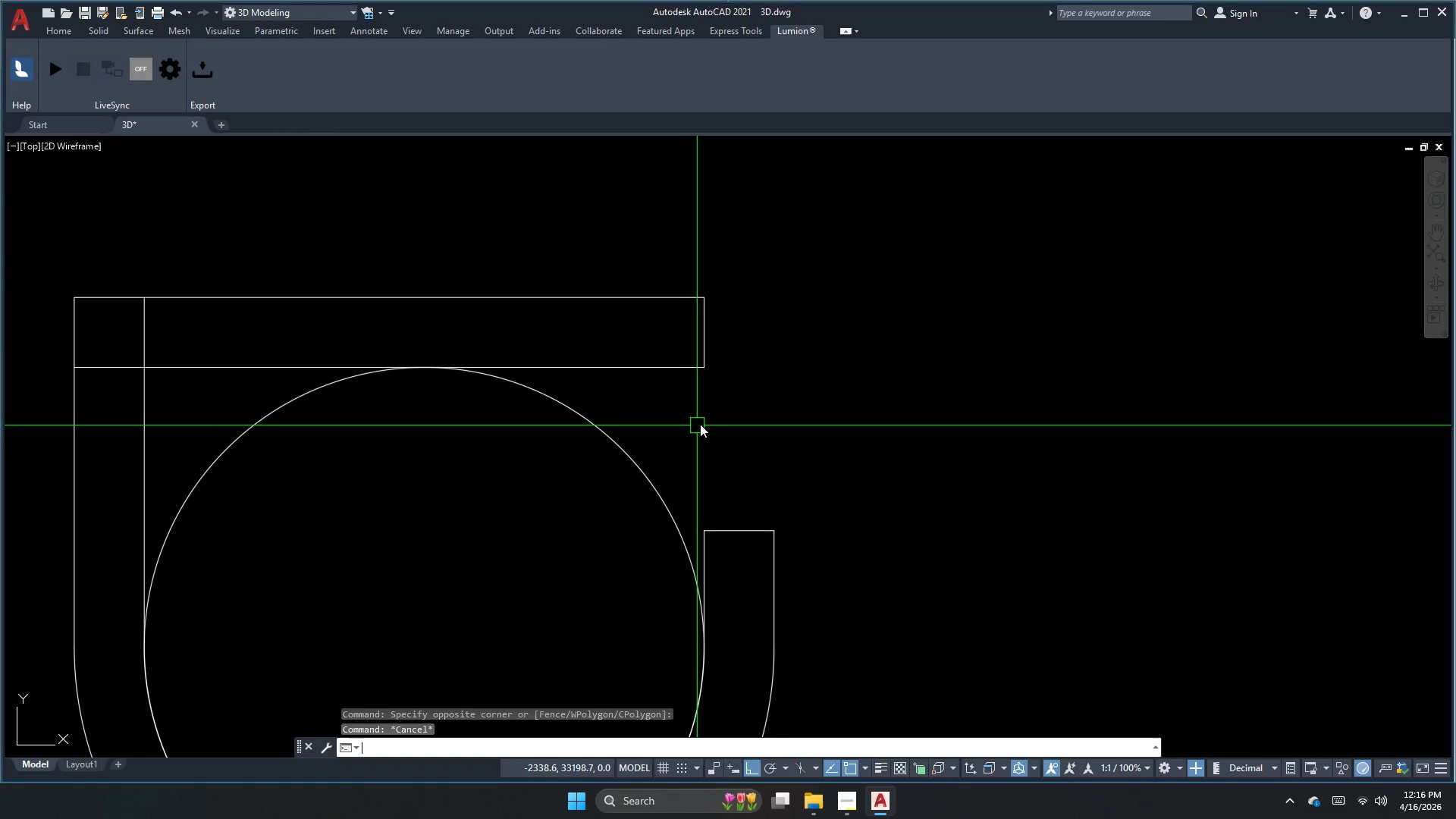 
double_click([659, 256])
 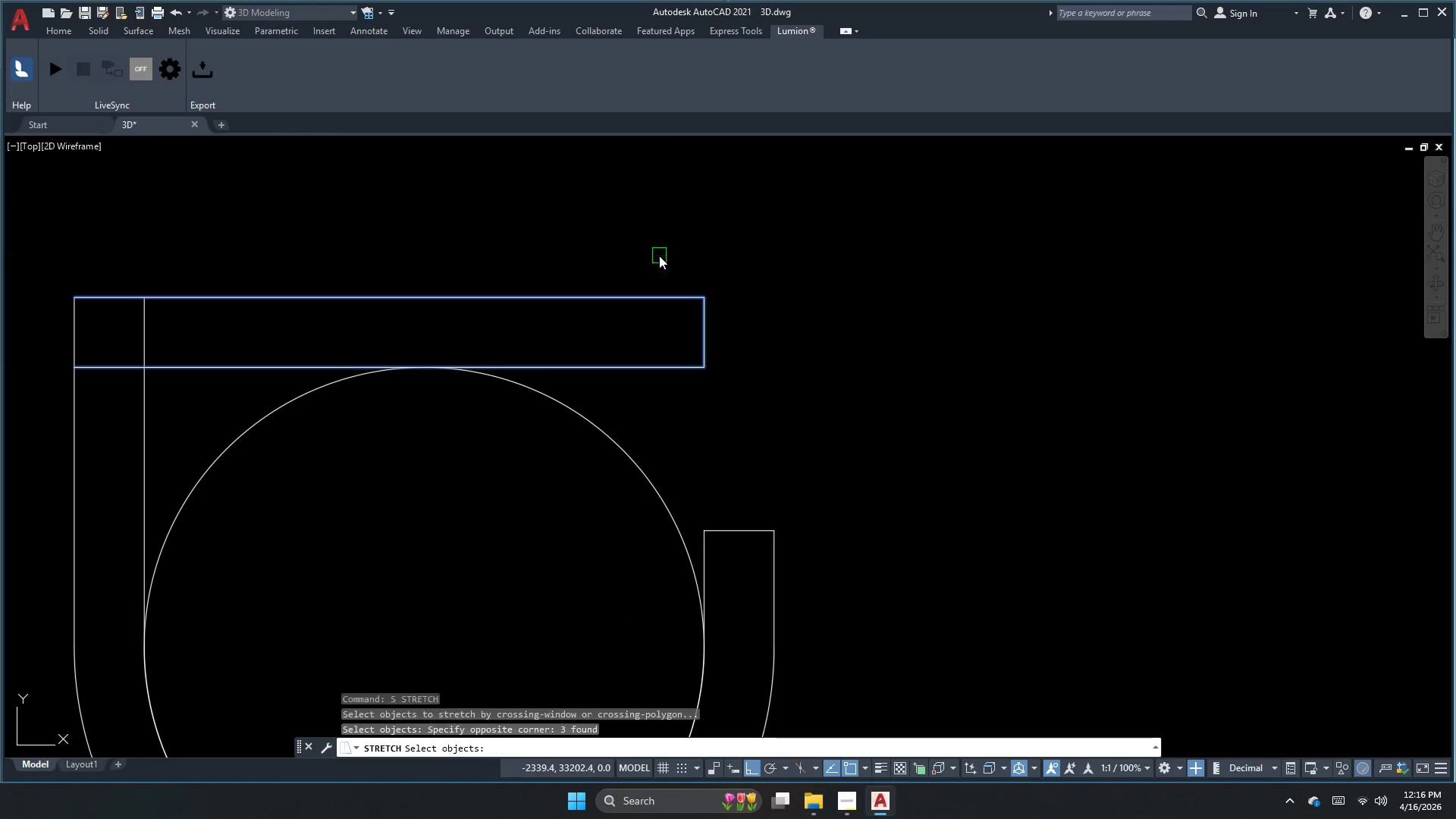 
key(Space)
 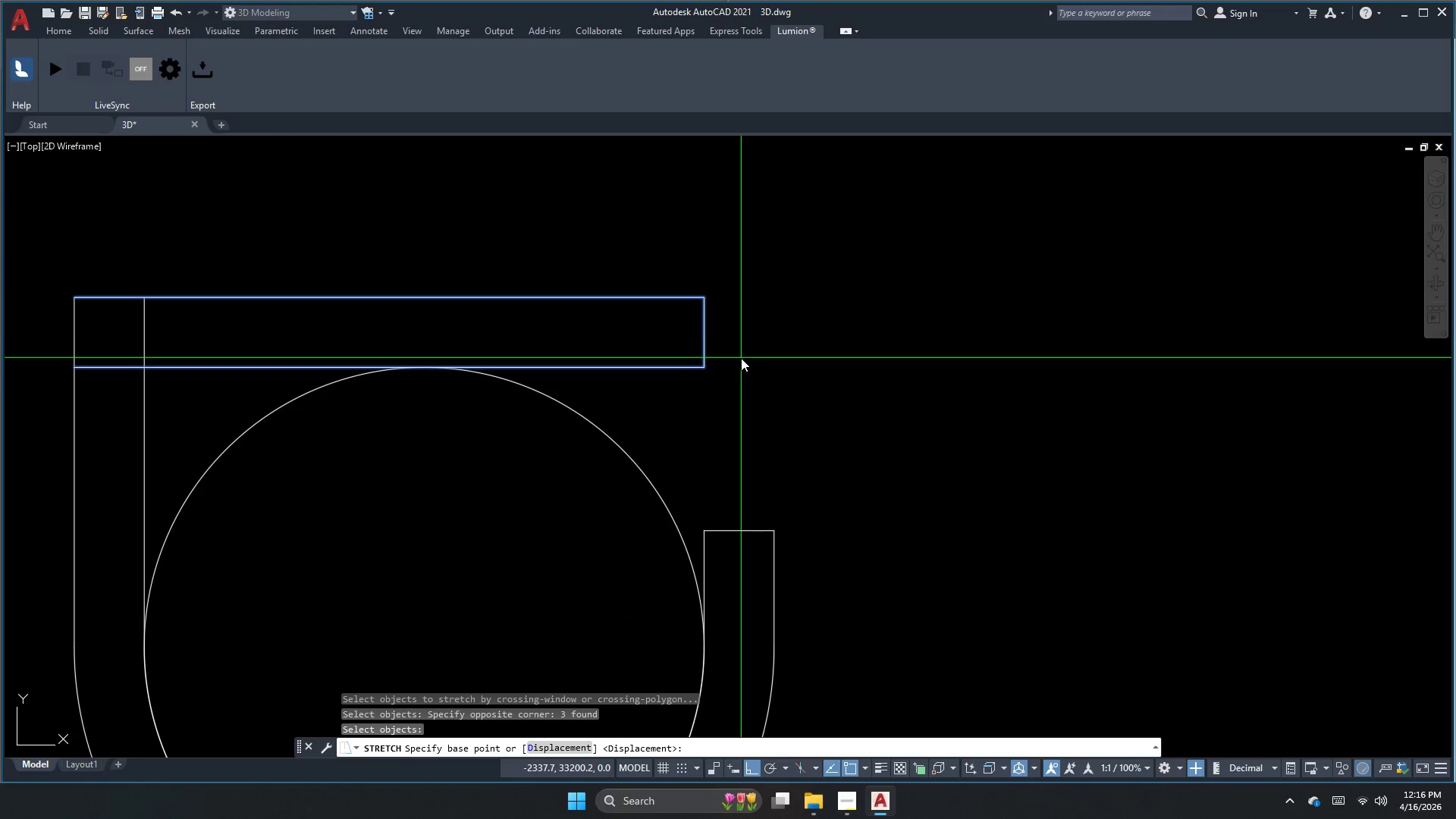 
key(Escape)
 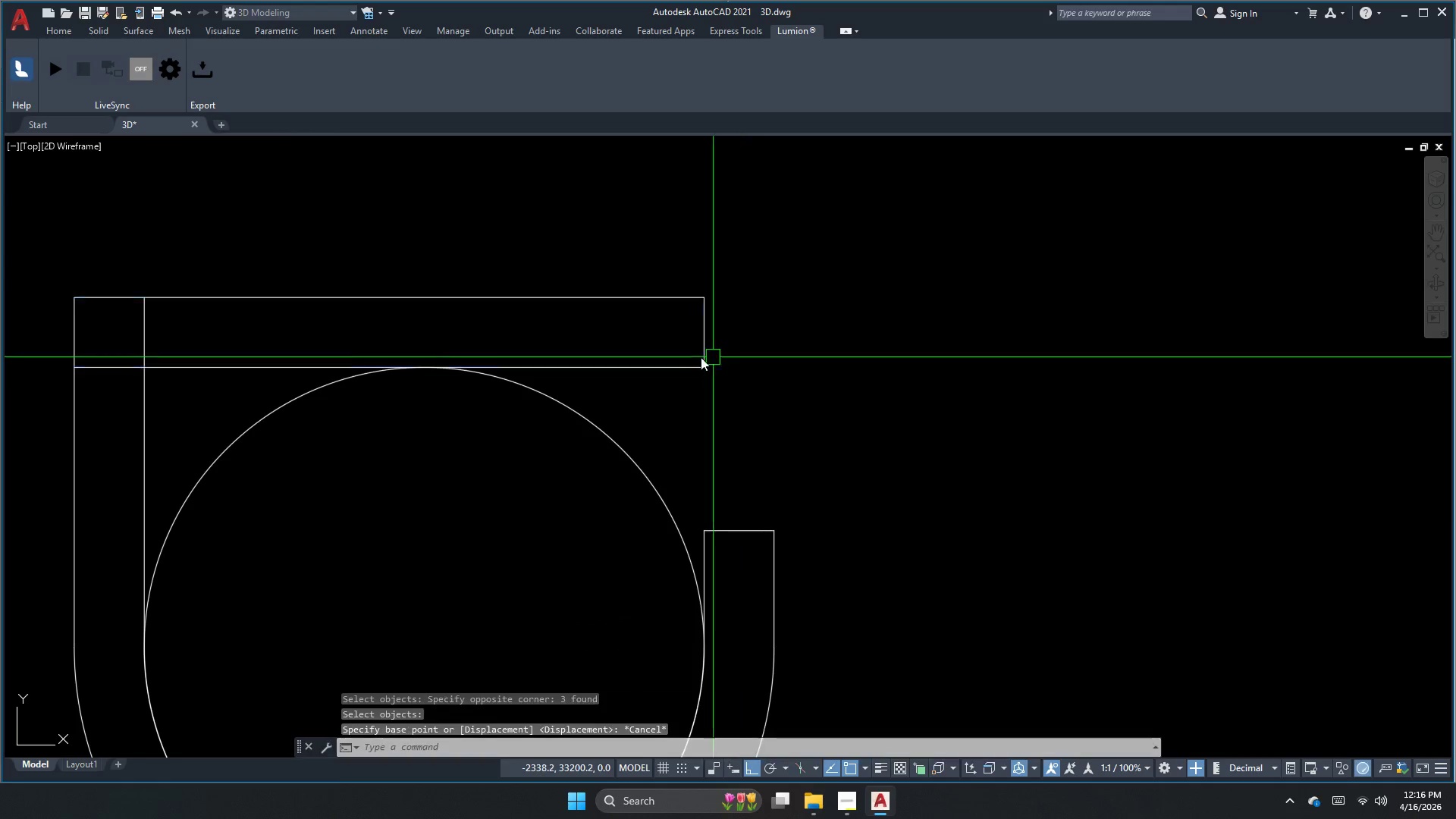 
key(Escape)
 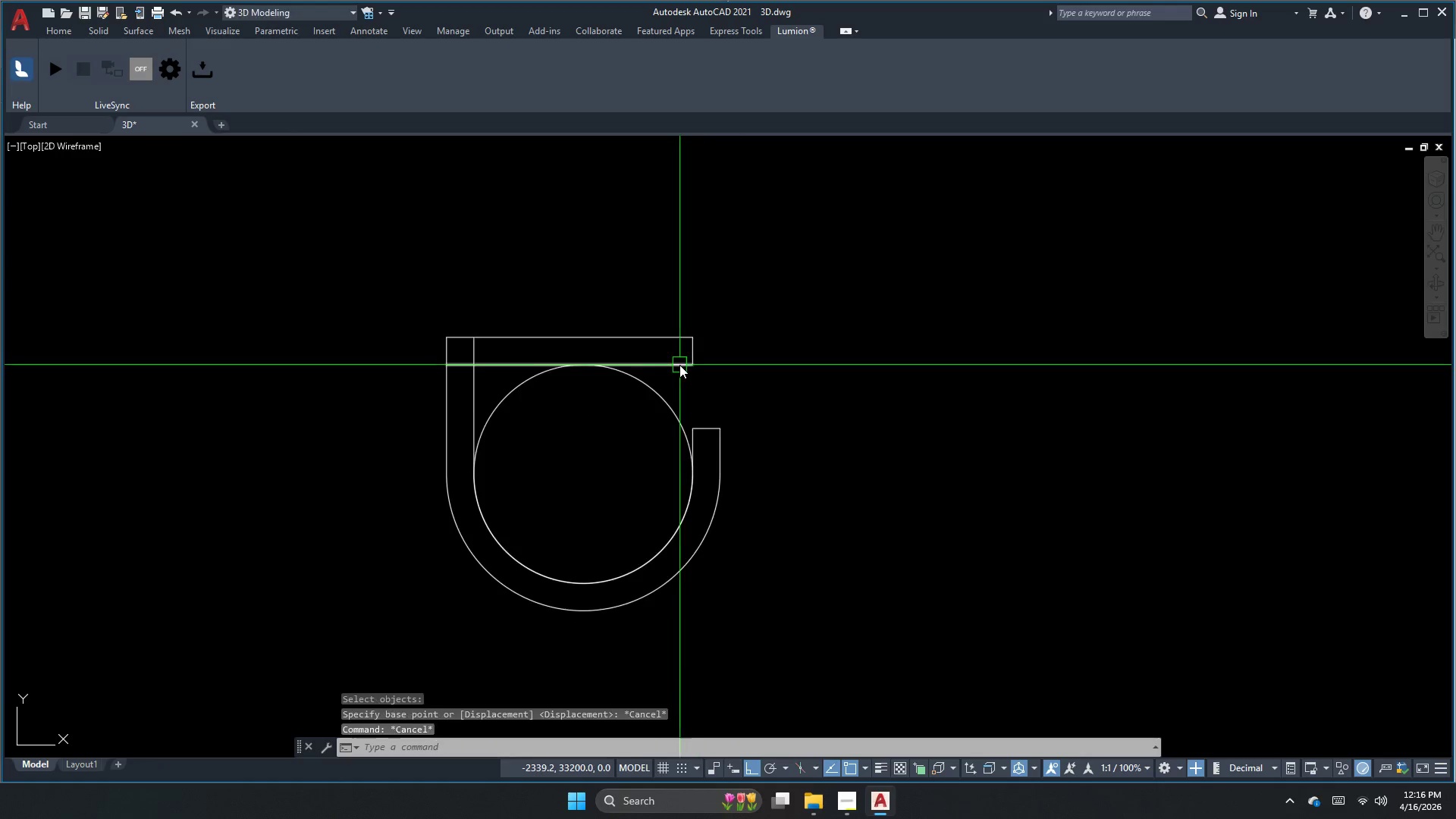 
key(D)
 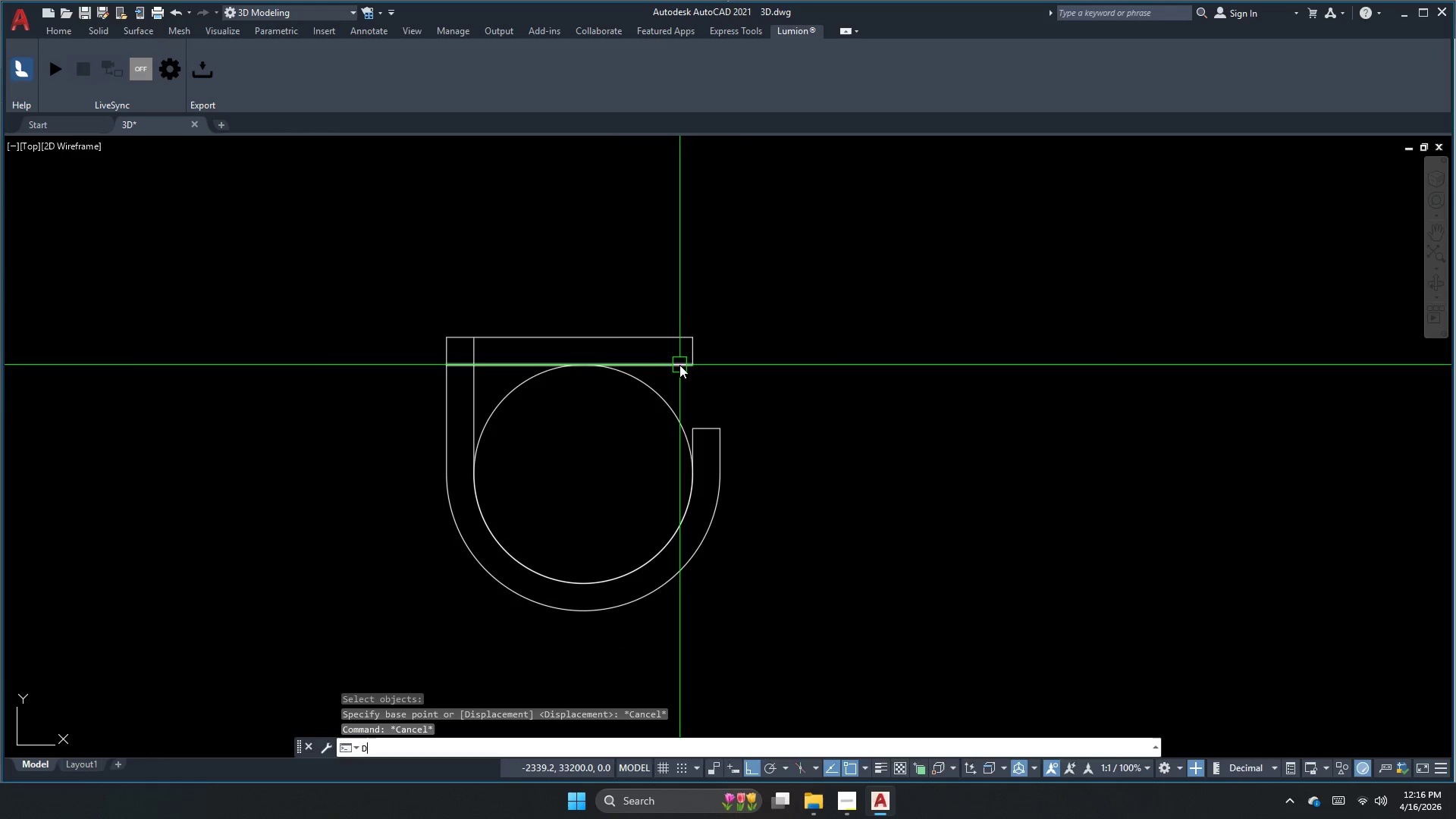 
scroll: coordinate [680, 364], scroll_direction: down, amount: 2.0
 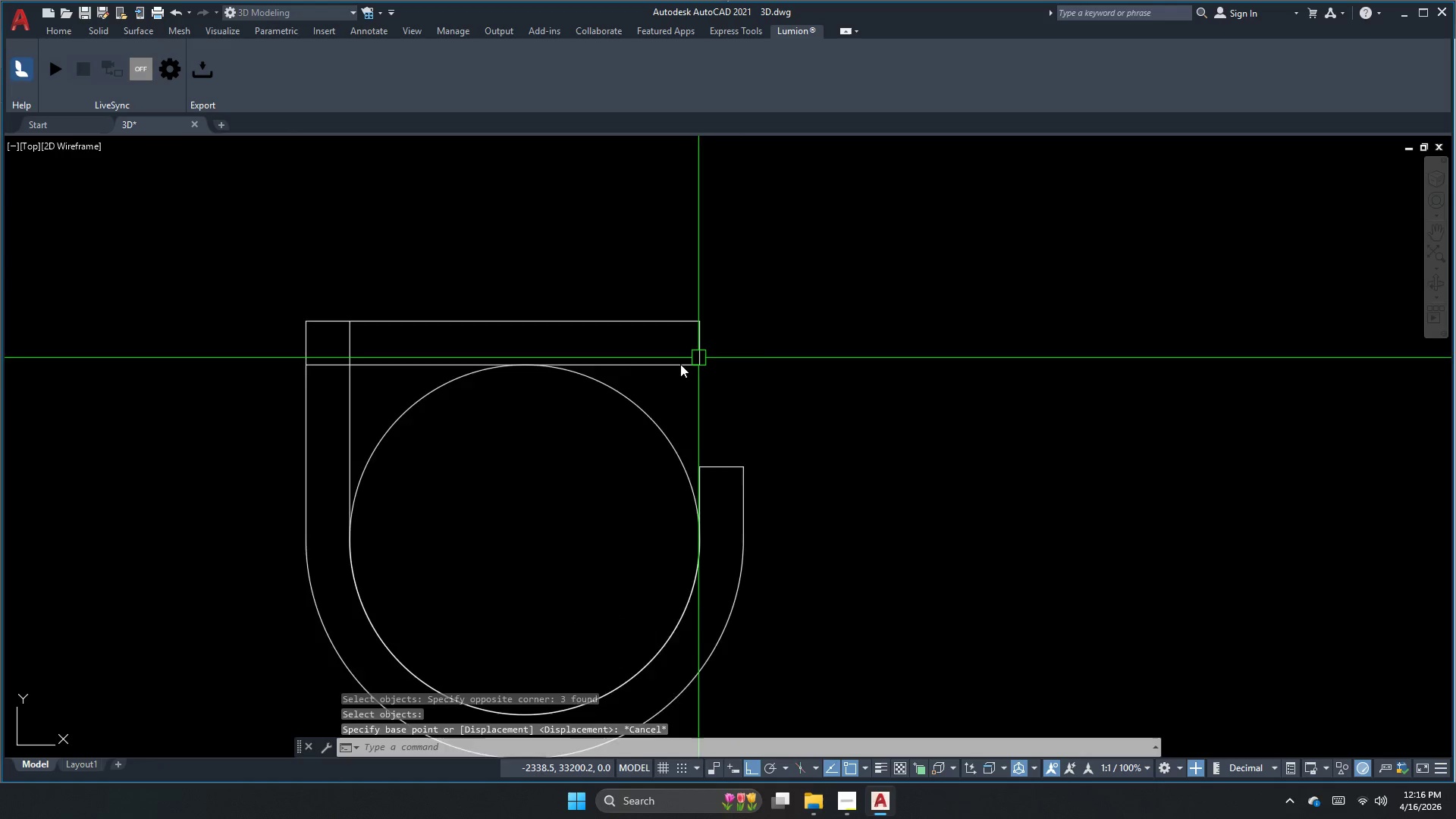 
type(li )
 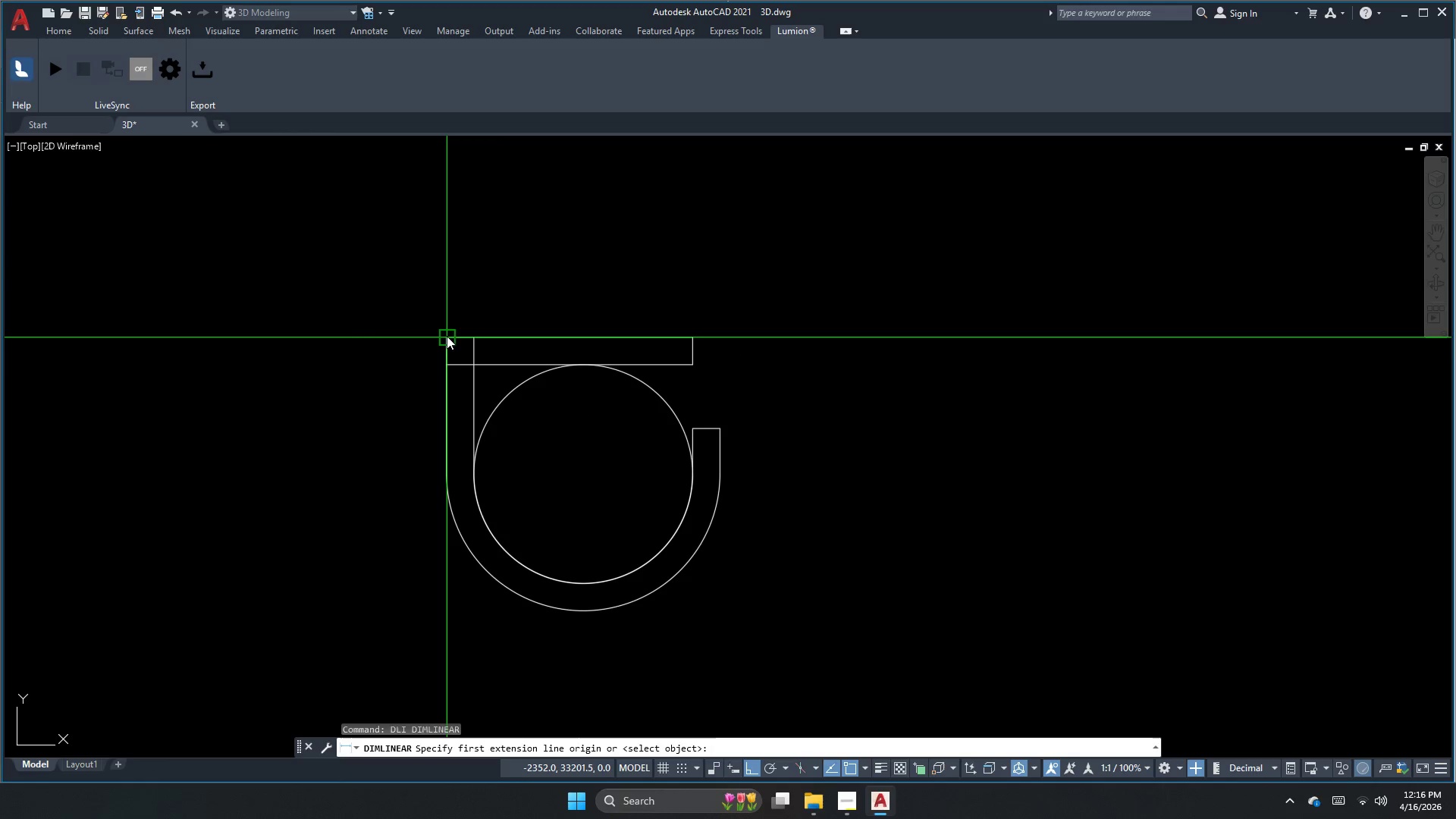 
left_click_drag(start_coordinate=[447, 335], to_coordinate=[454, 334])
 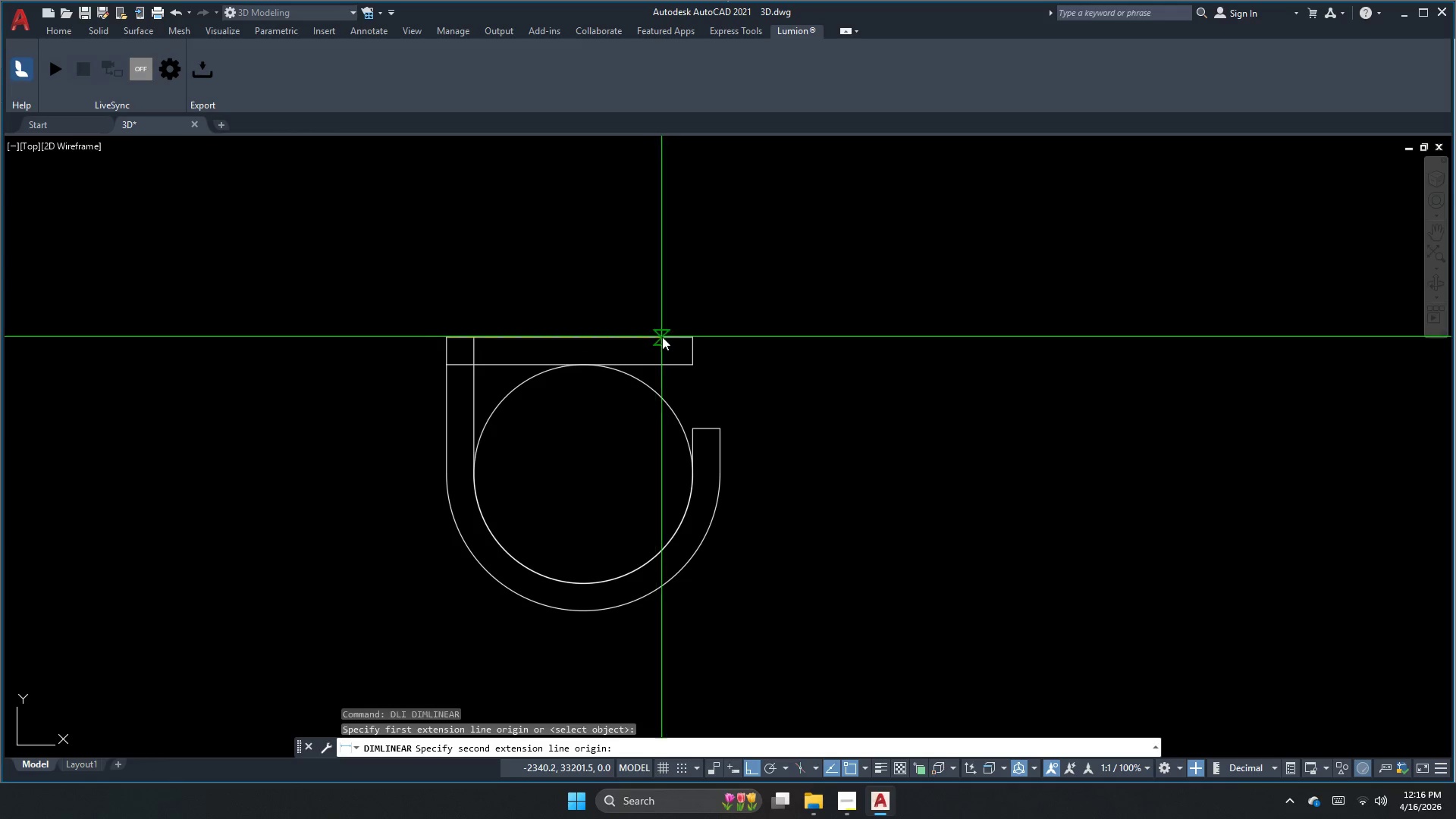 
left_click_drag(start_coordinate=[689, 337], to_coordinate=[689, 327])
 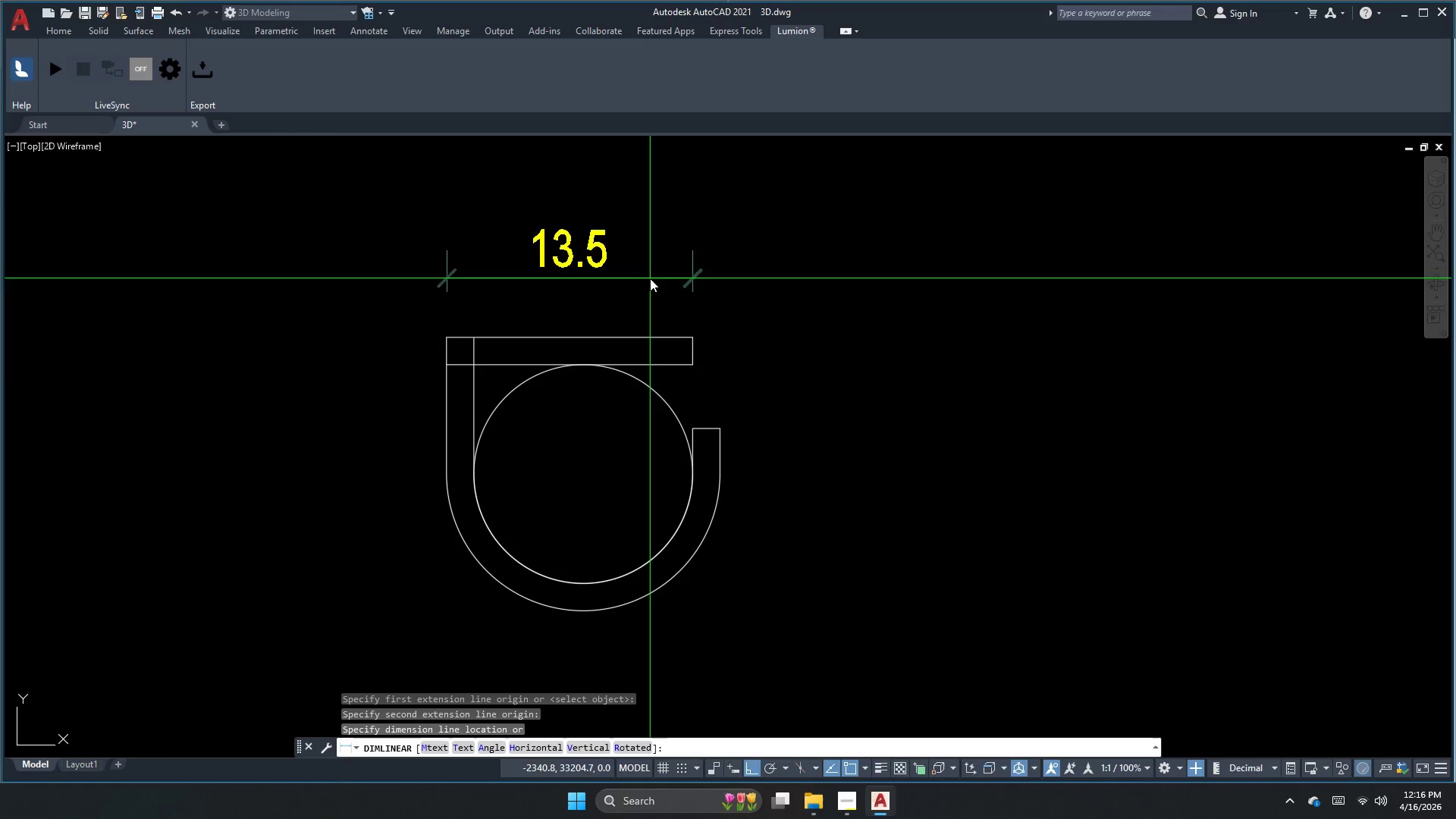 
left_click([646, 246])
 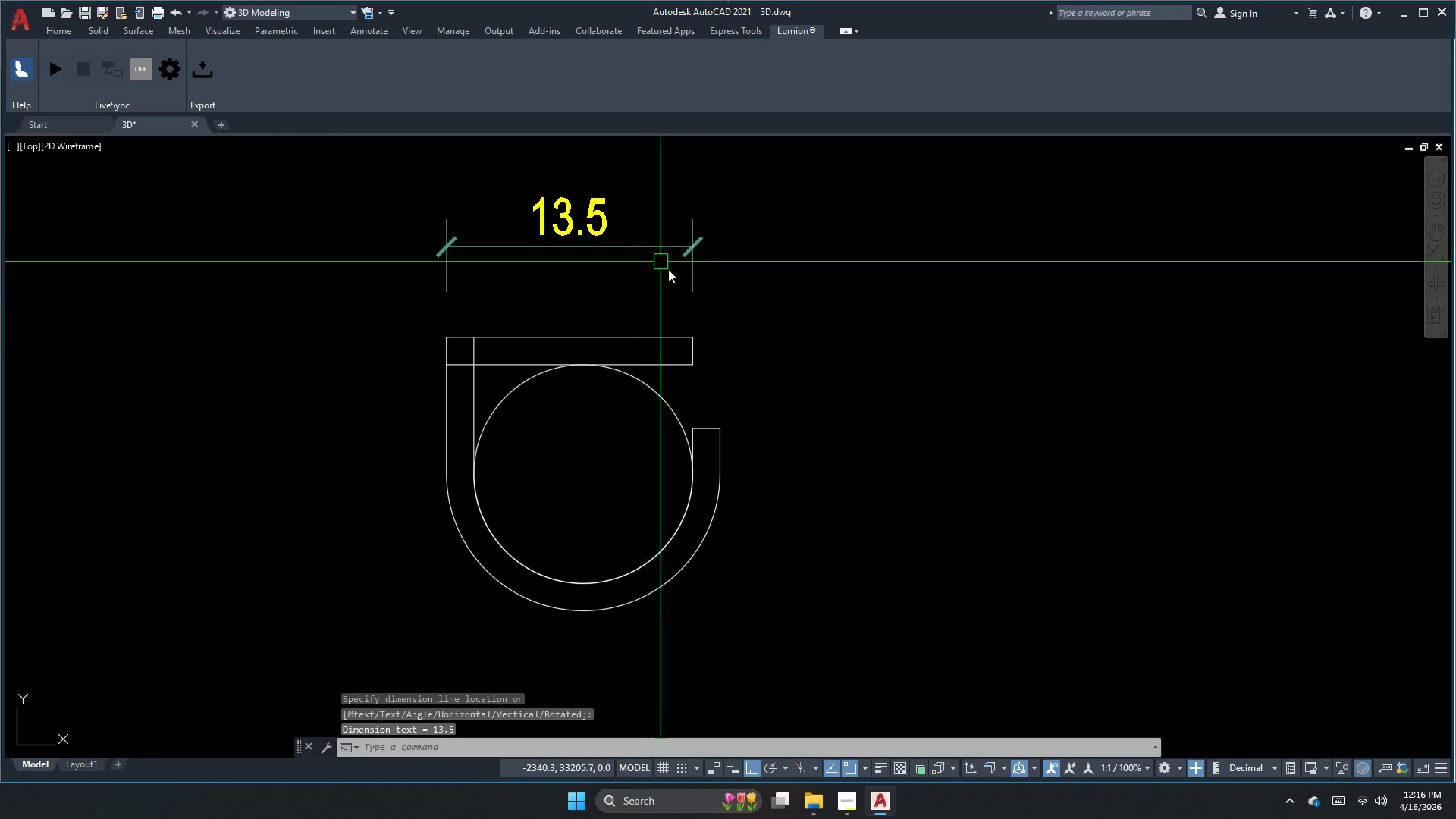 
key(S)
 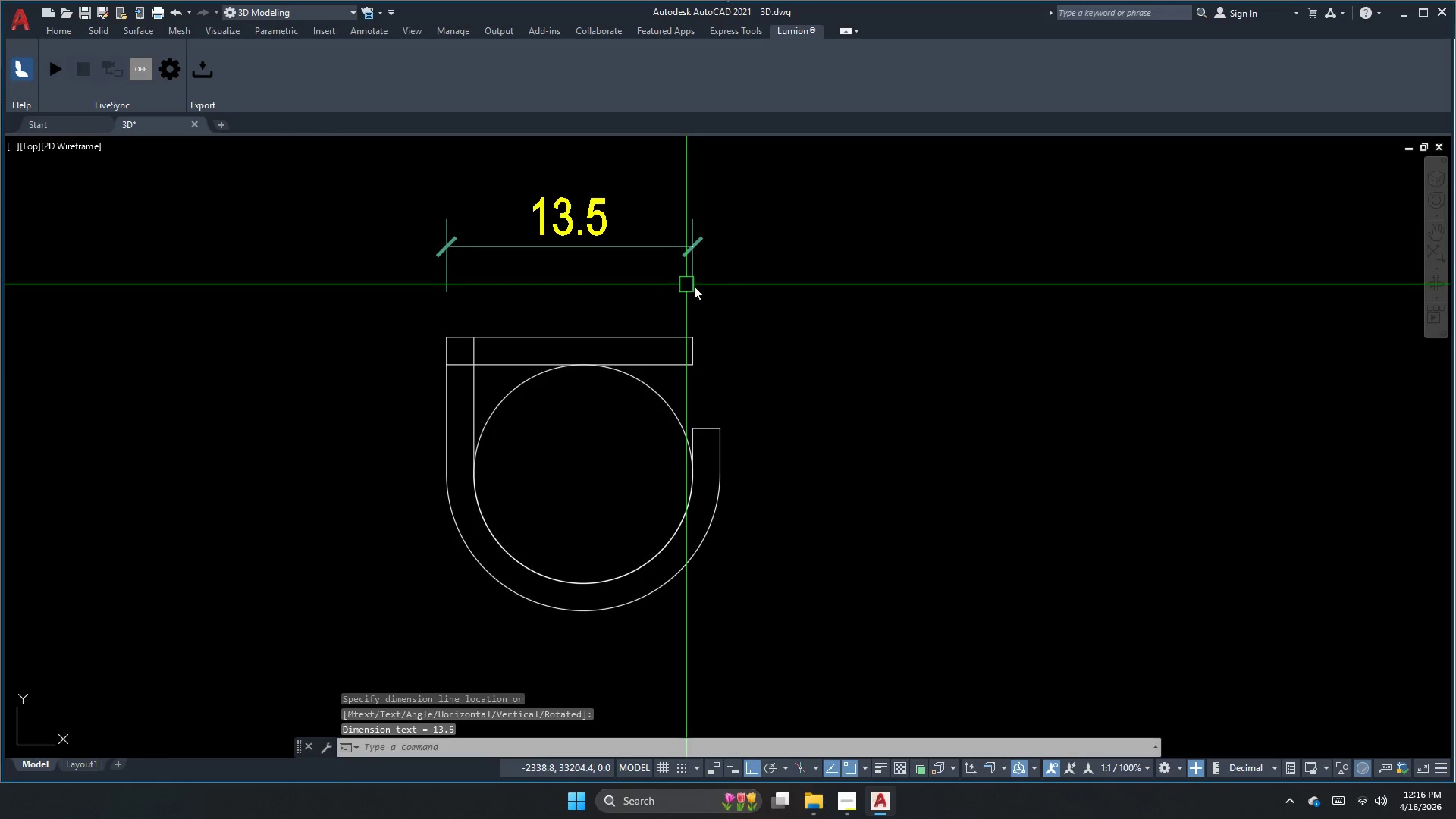 
key(Space)
 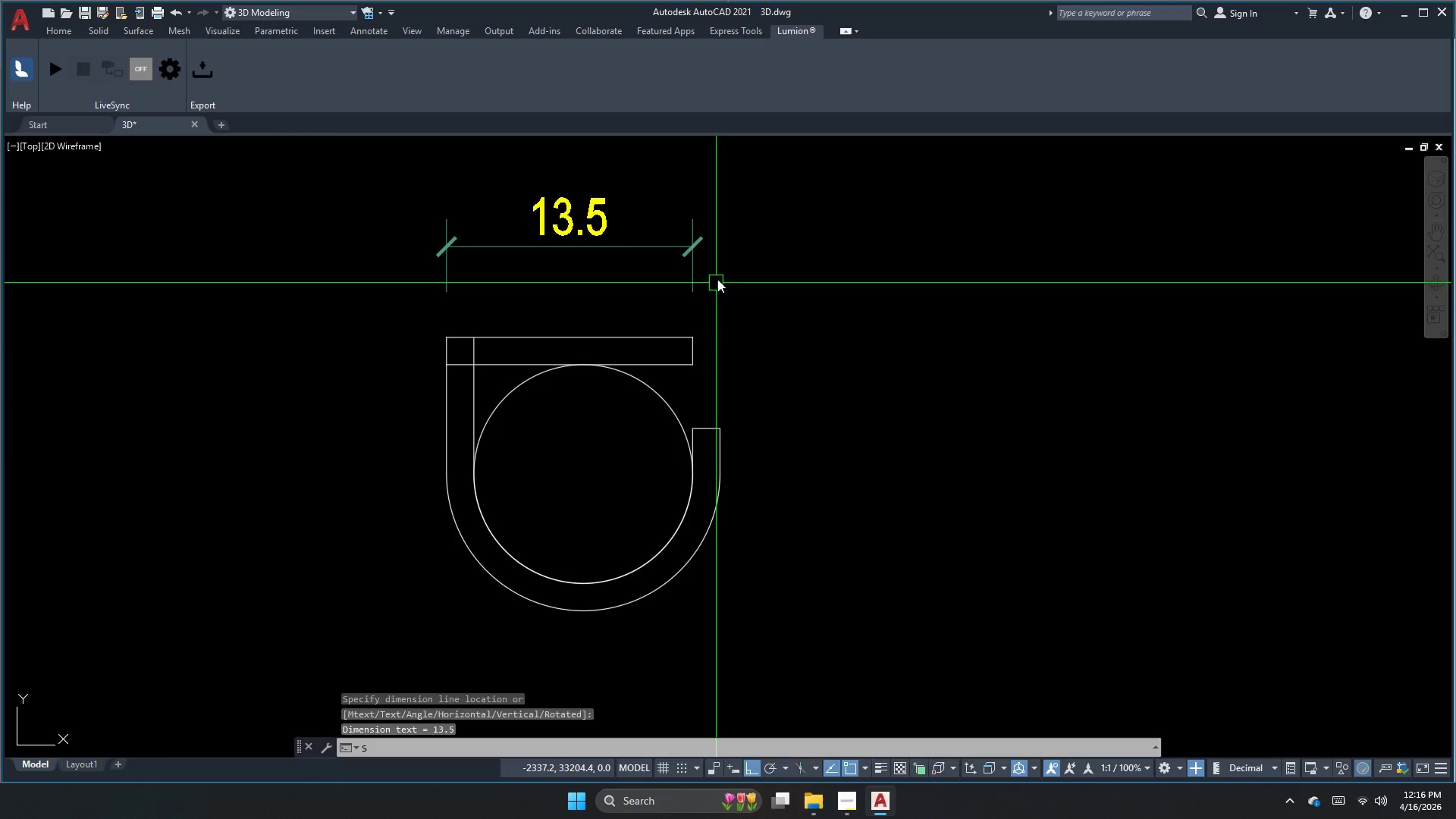 
left_click_drag(start_coordinate=[717, 278], to_coordinate=[714, 294])
 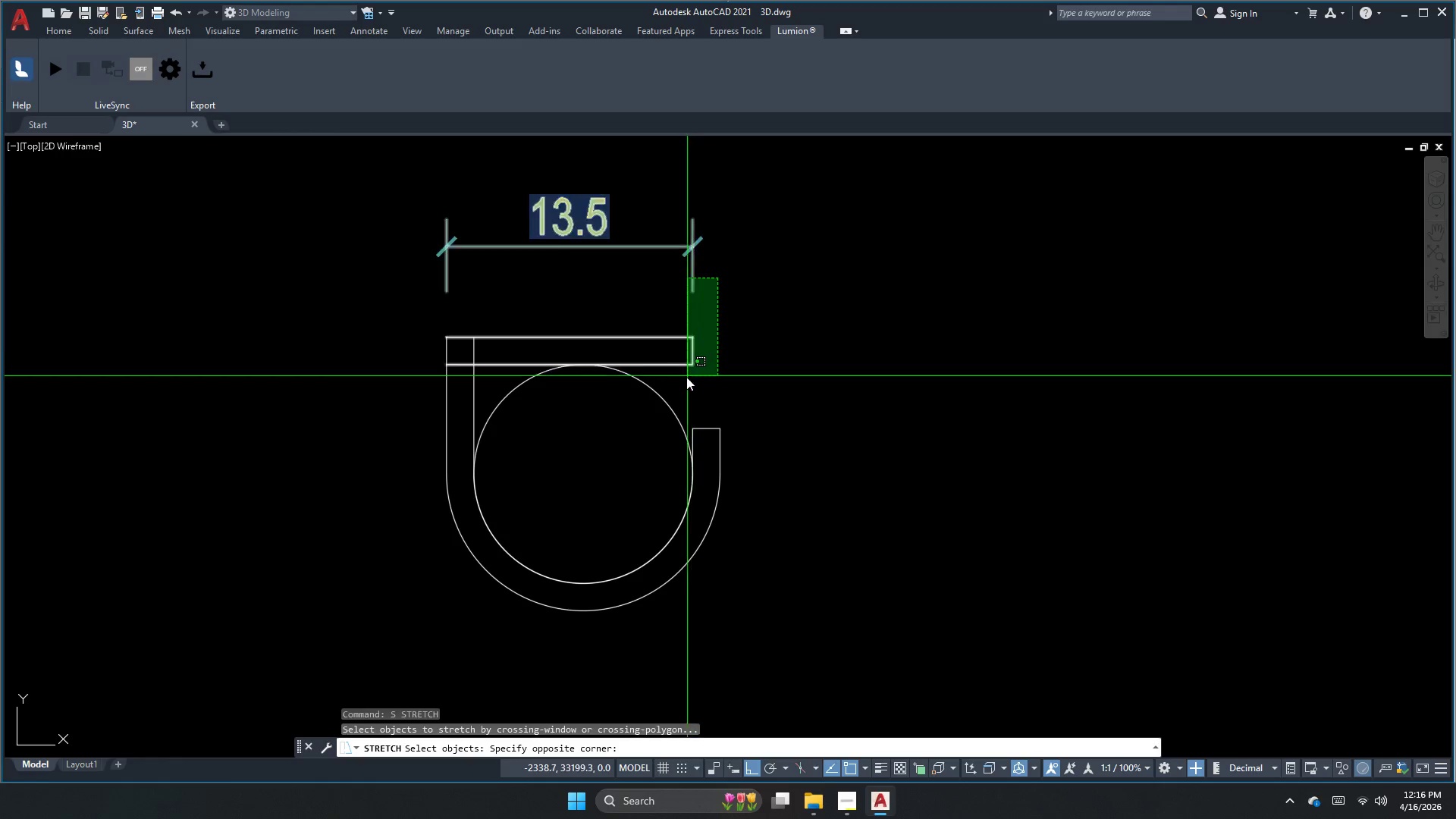 
key(Space)
 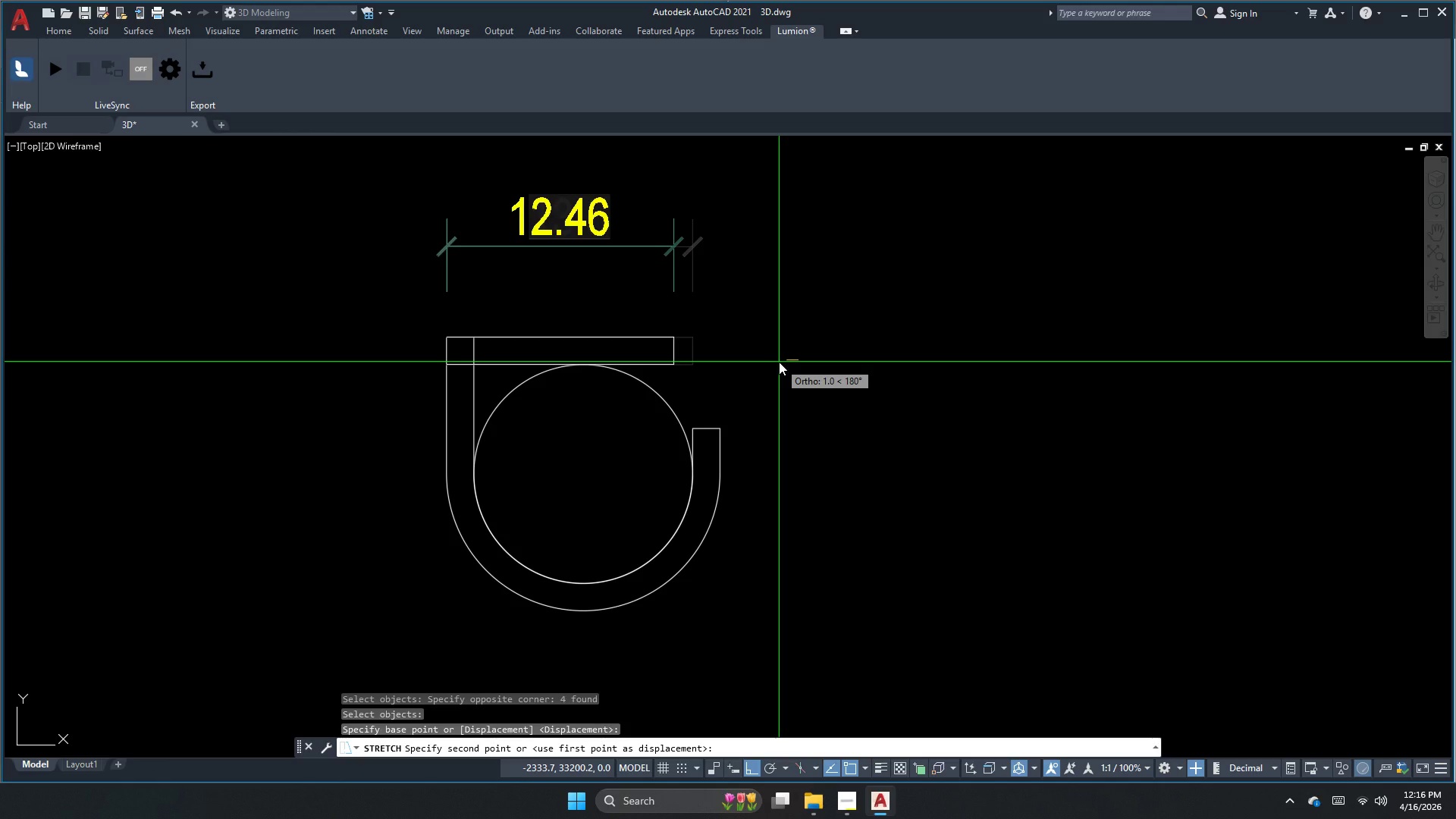 
key(Numpad3)
 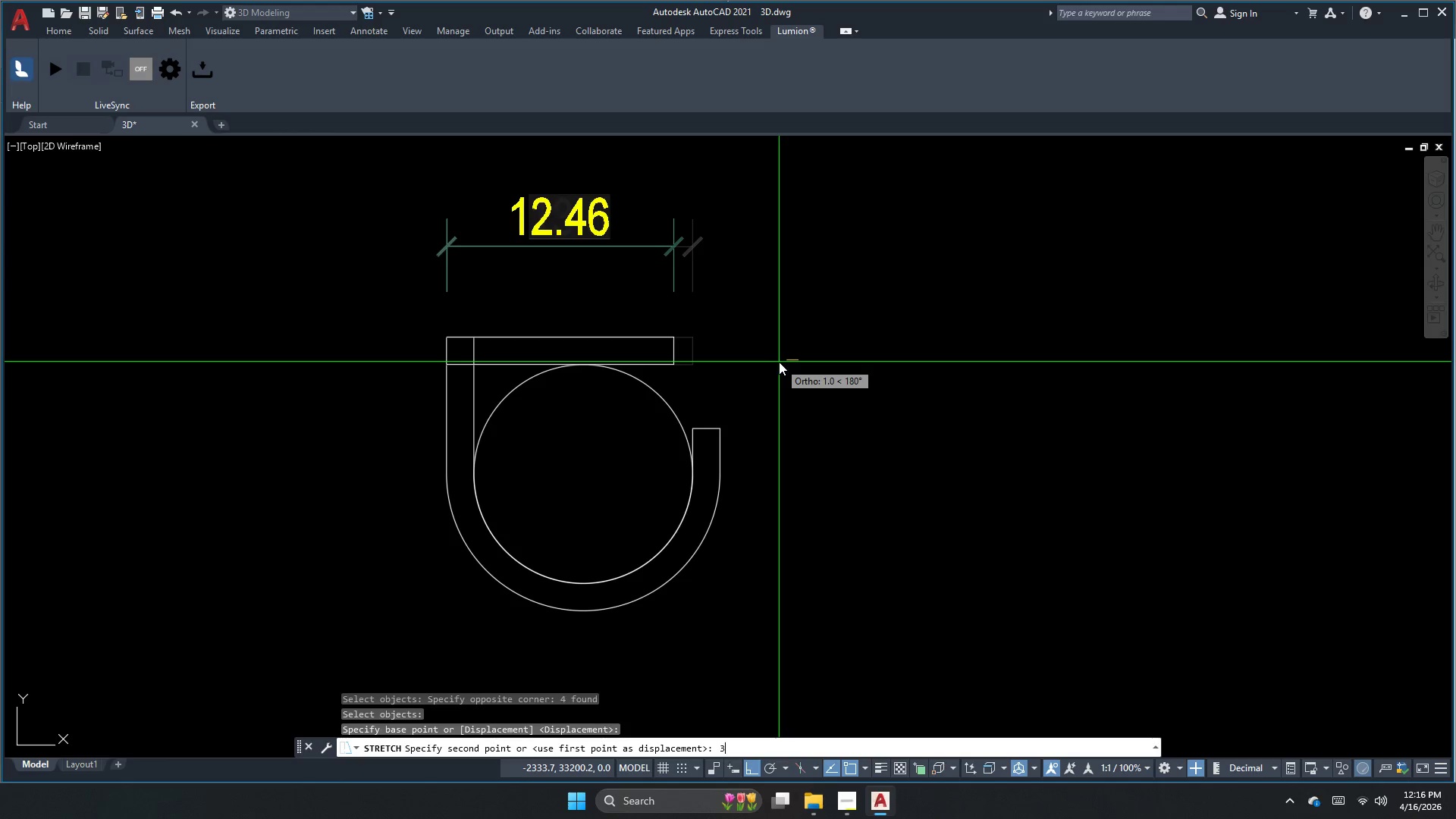 
key(NumpadDecimal)
 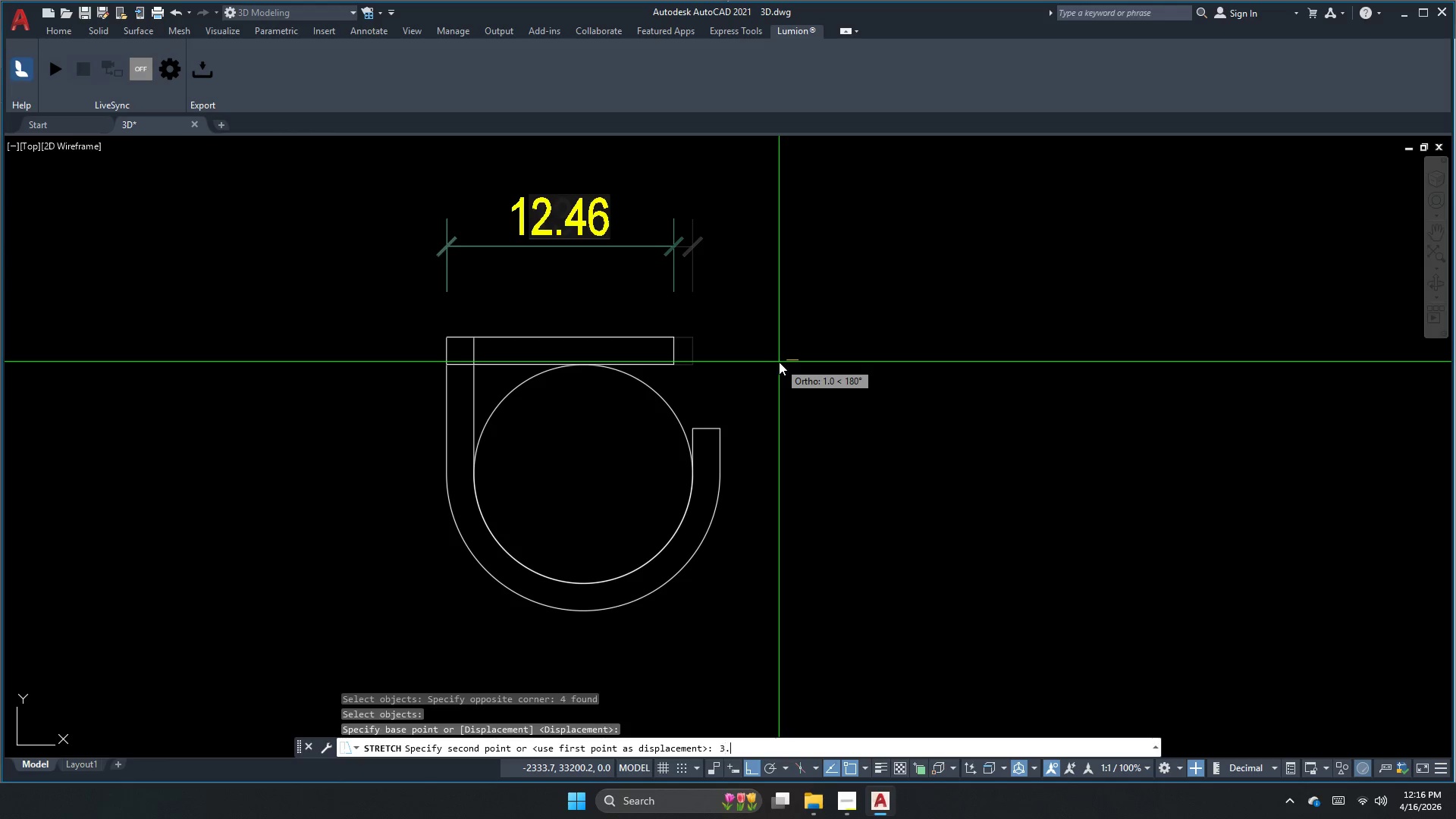 
key(Numpad5)
 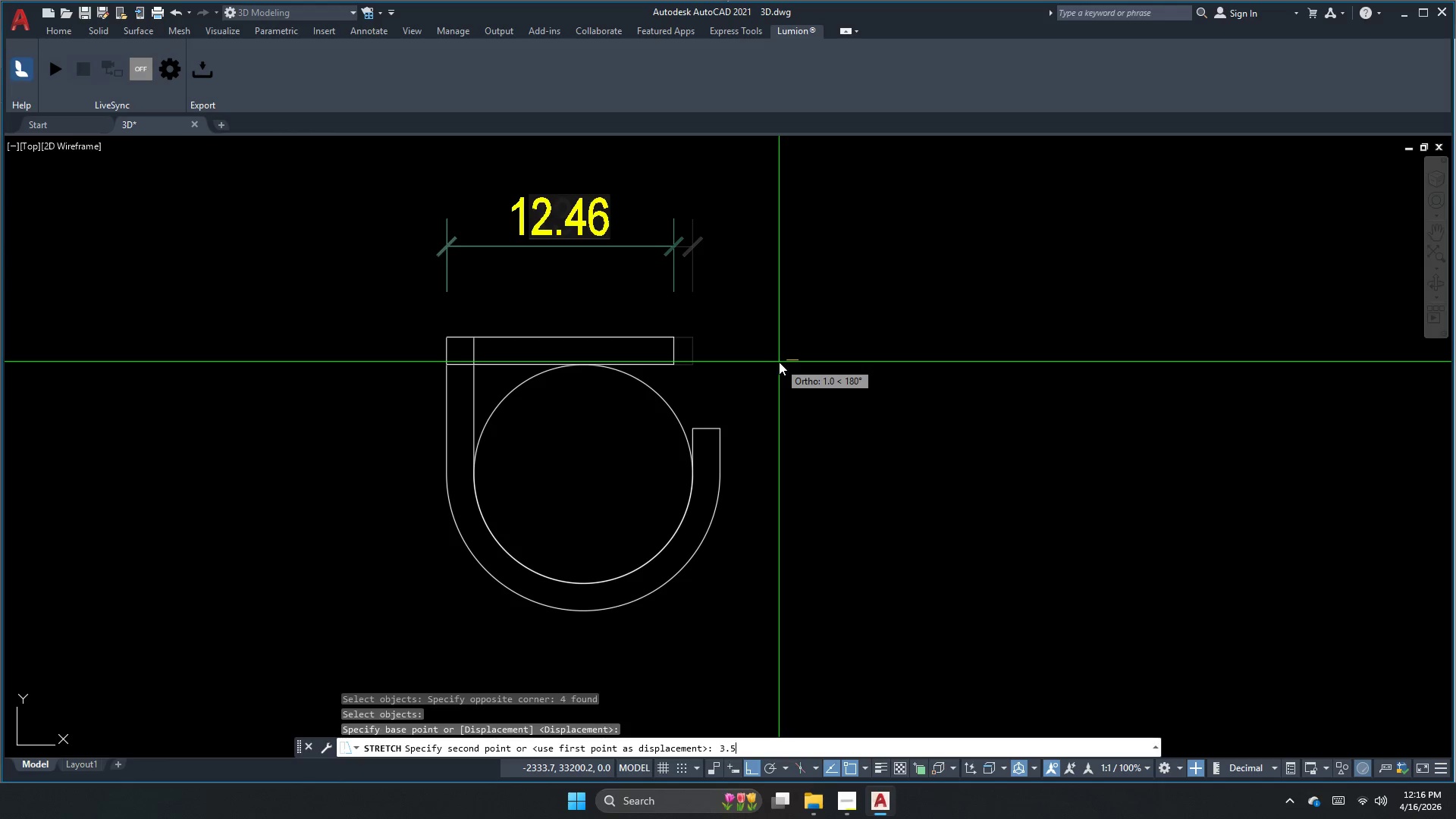 
key(NumpadEnter)
 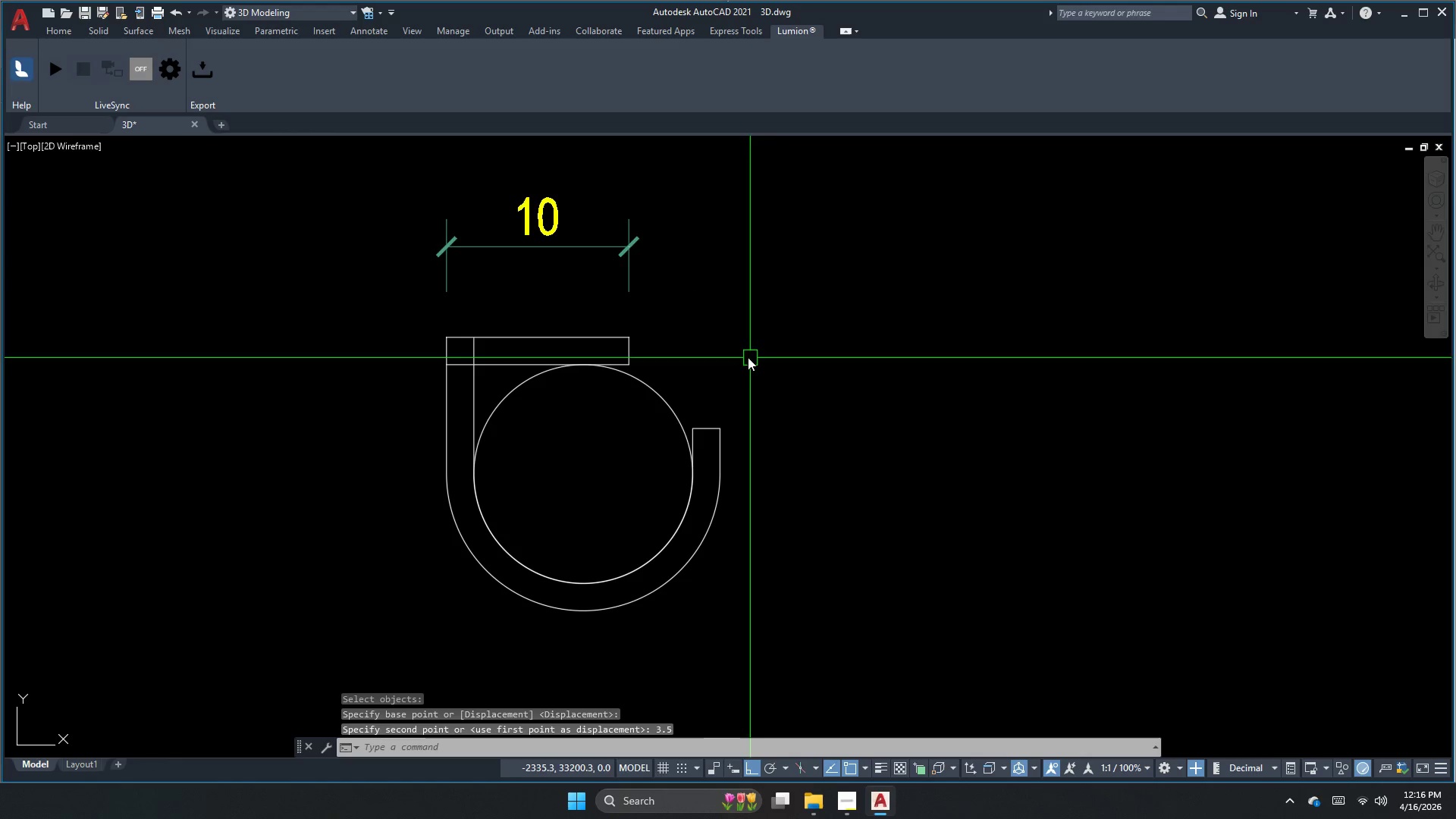 
key(Escape)
 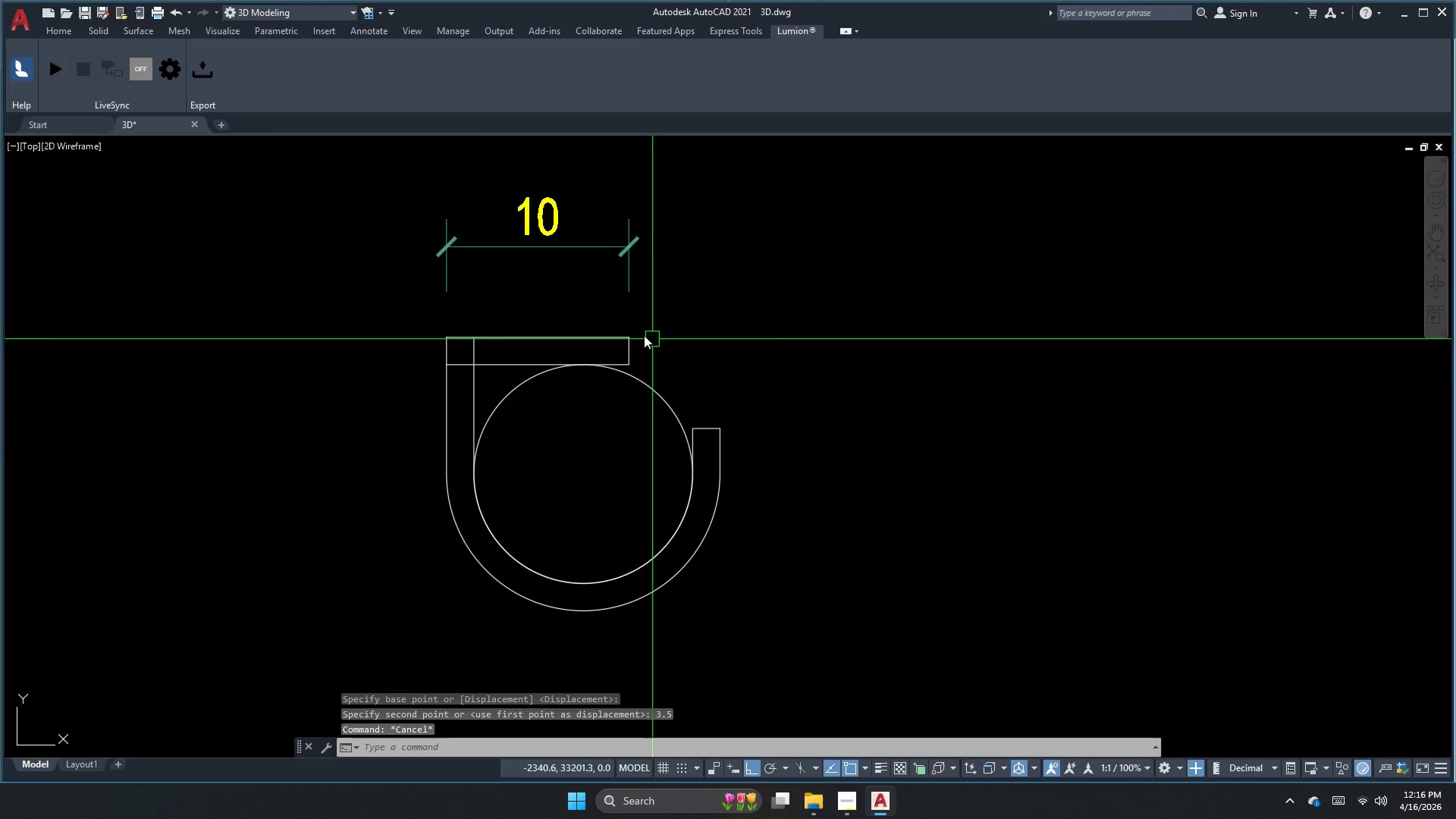 
scroll: coordinate [615, 340], scroll_direction: none, amount: 0.0
 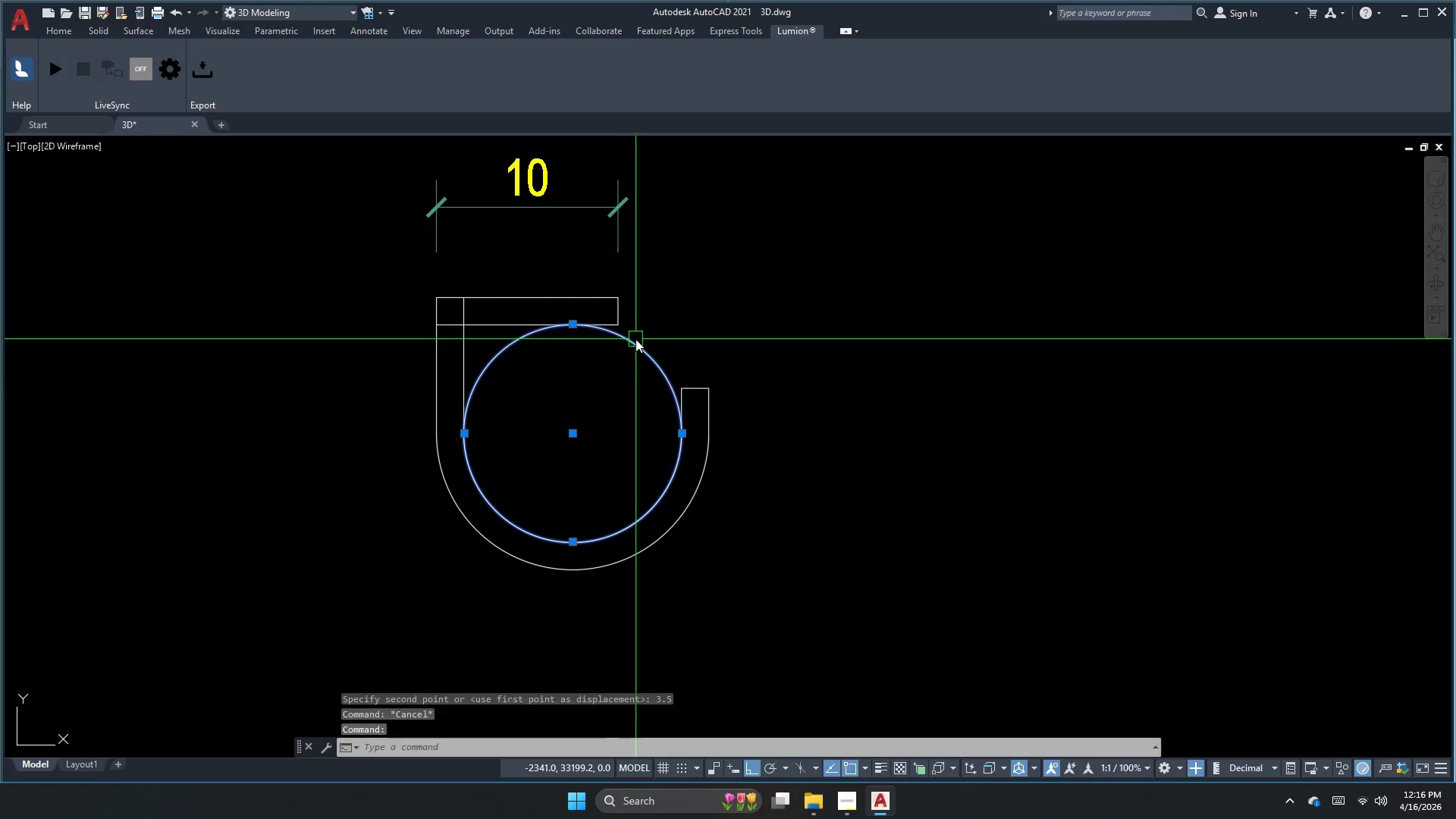 
key(Escape)
 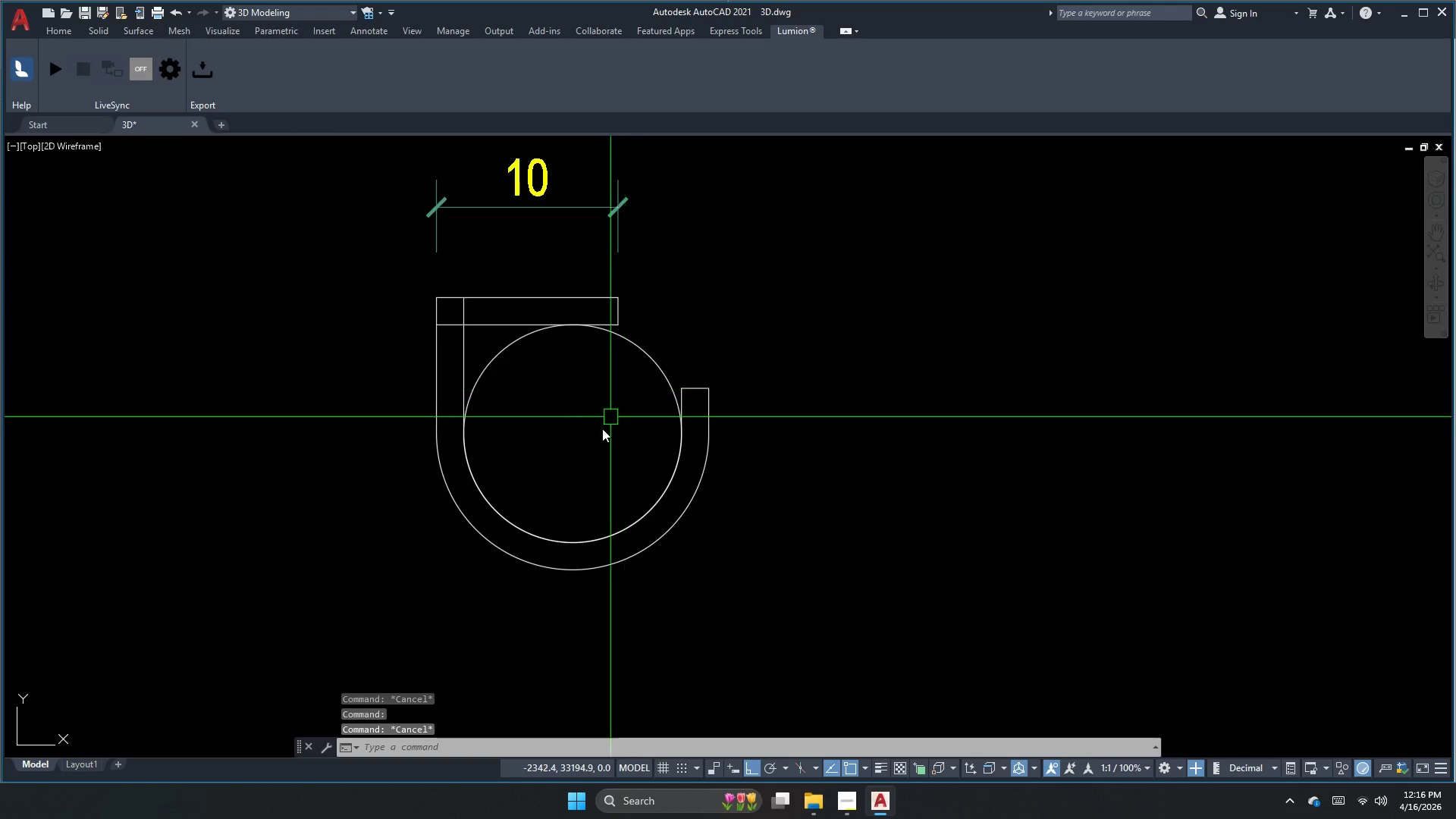 
scroll: coordinate [602, 437], scroll_direction: down, amount: 2.0
 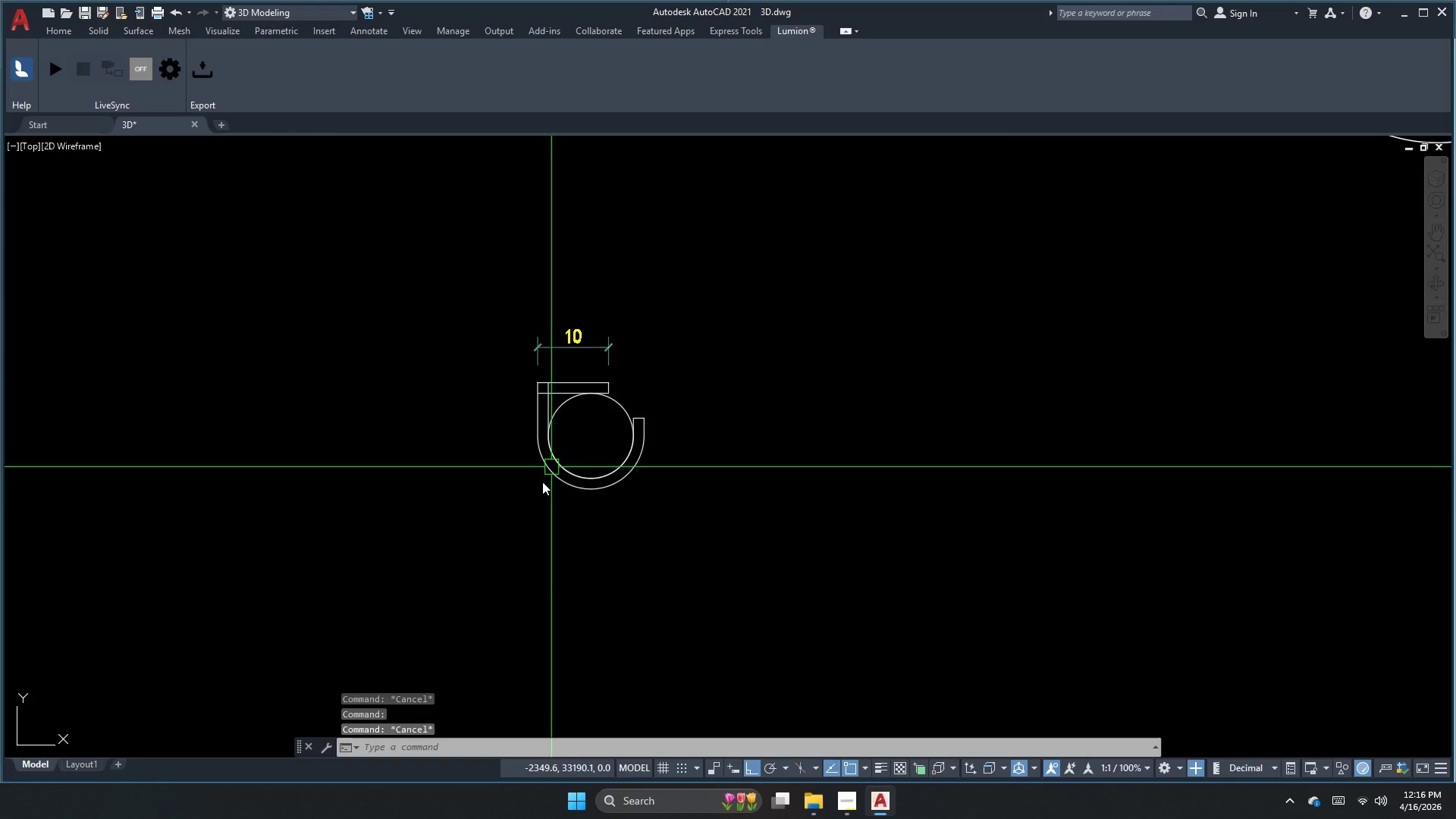 
key(Escape)
 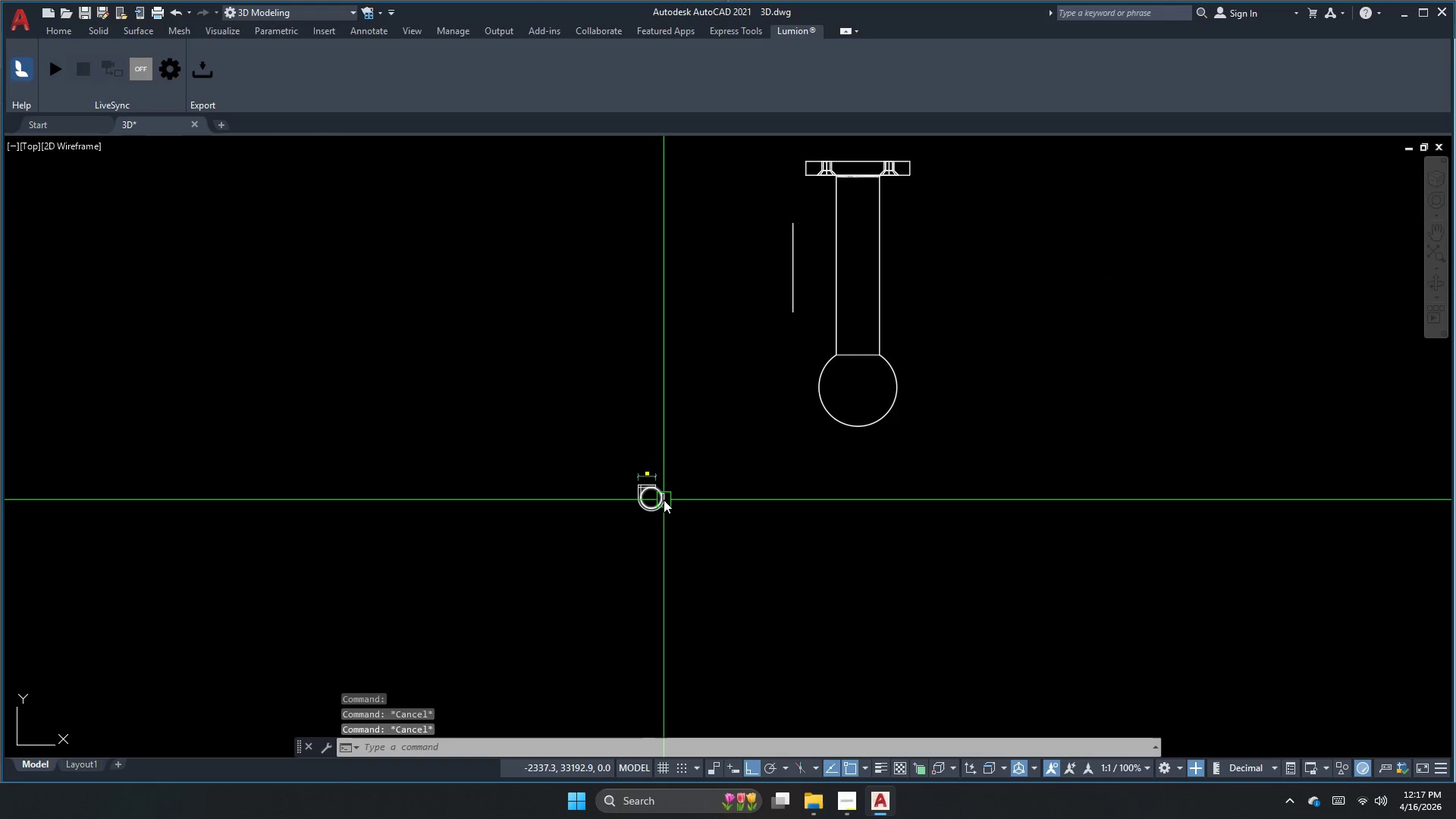 
scroll: coordinate [715, 526], scroll_direction: down, amount: 3.0
 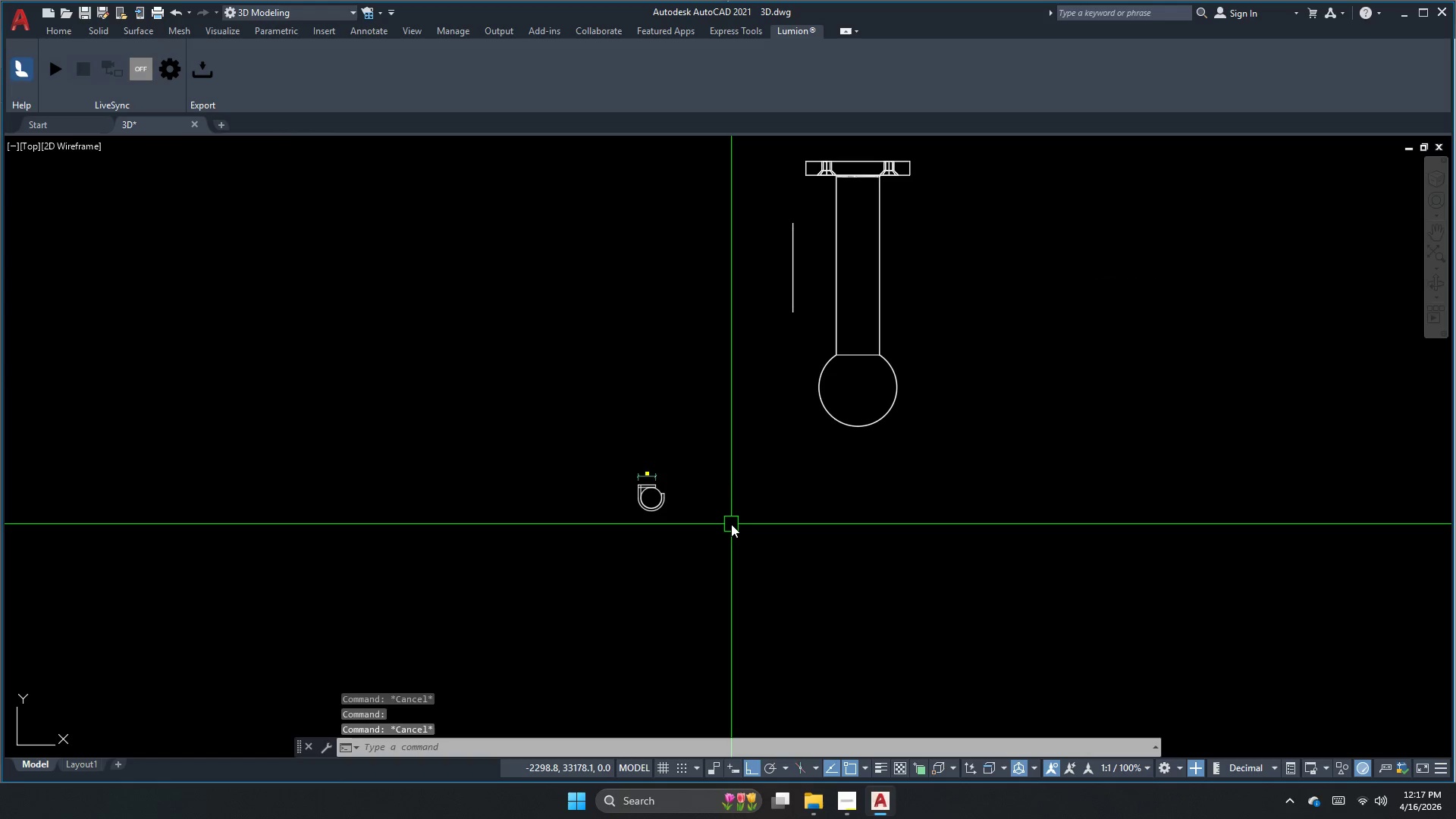 
scroll: coordinate [654, 500], scroll_direction: up, amount: 4.0
 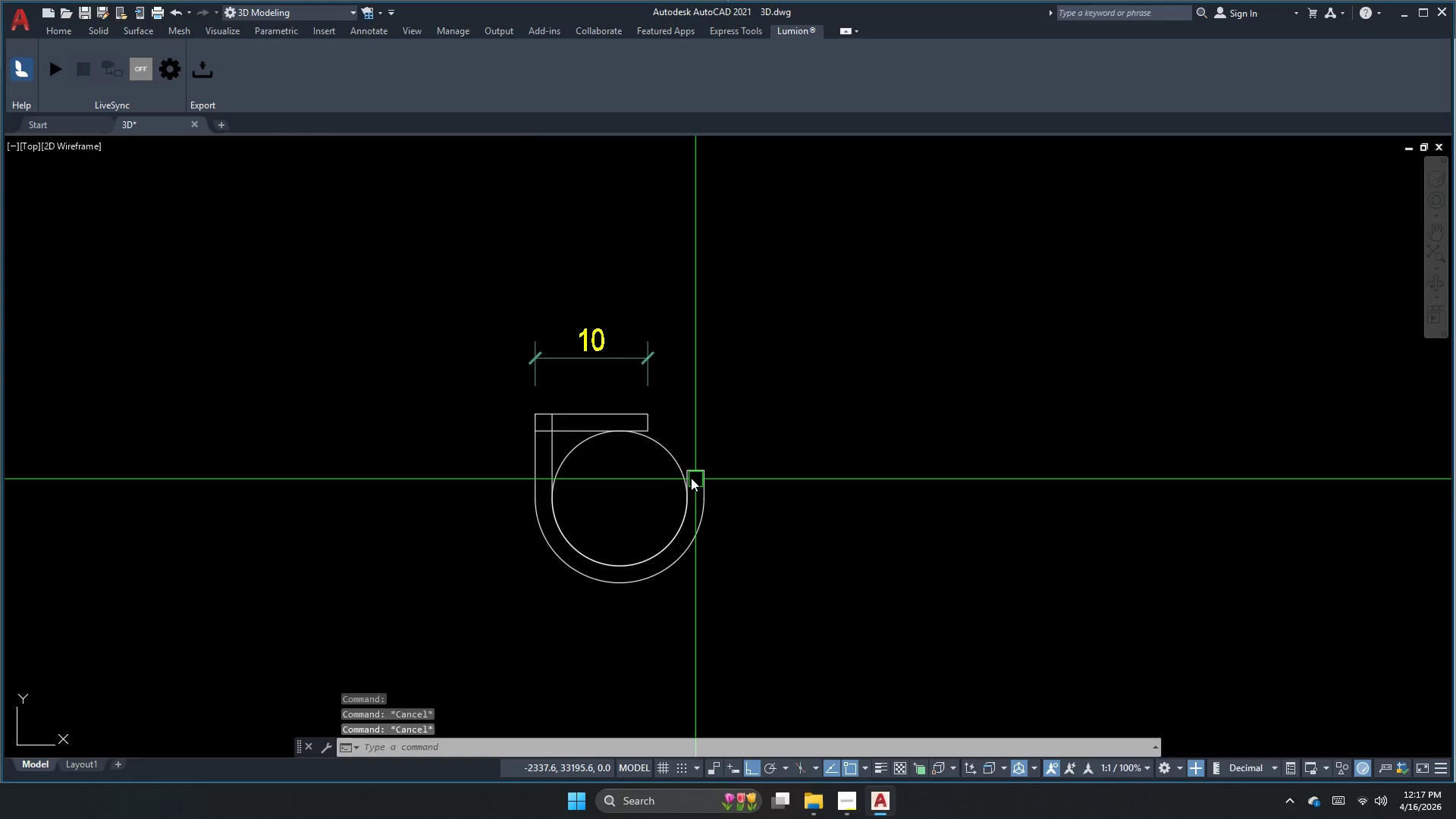 
key(Escape)
key(Escape)
type(dli )
 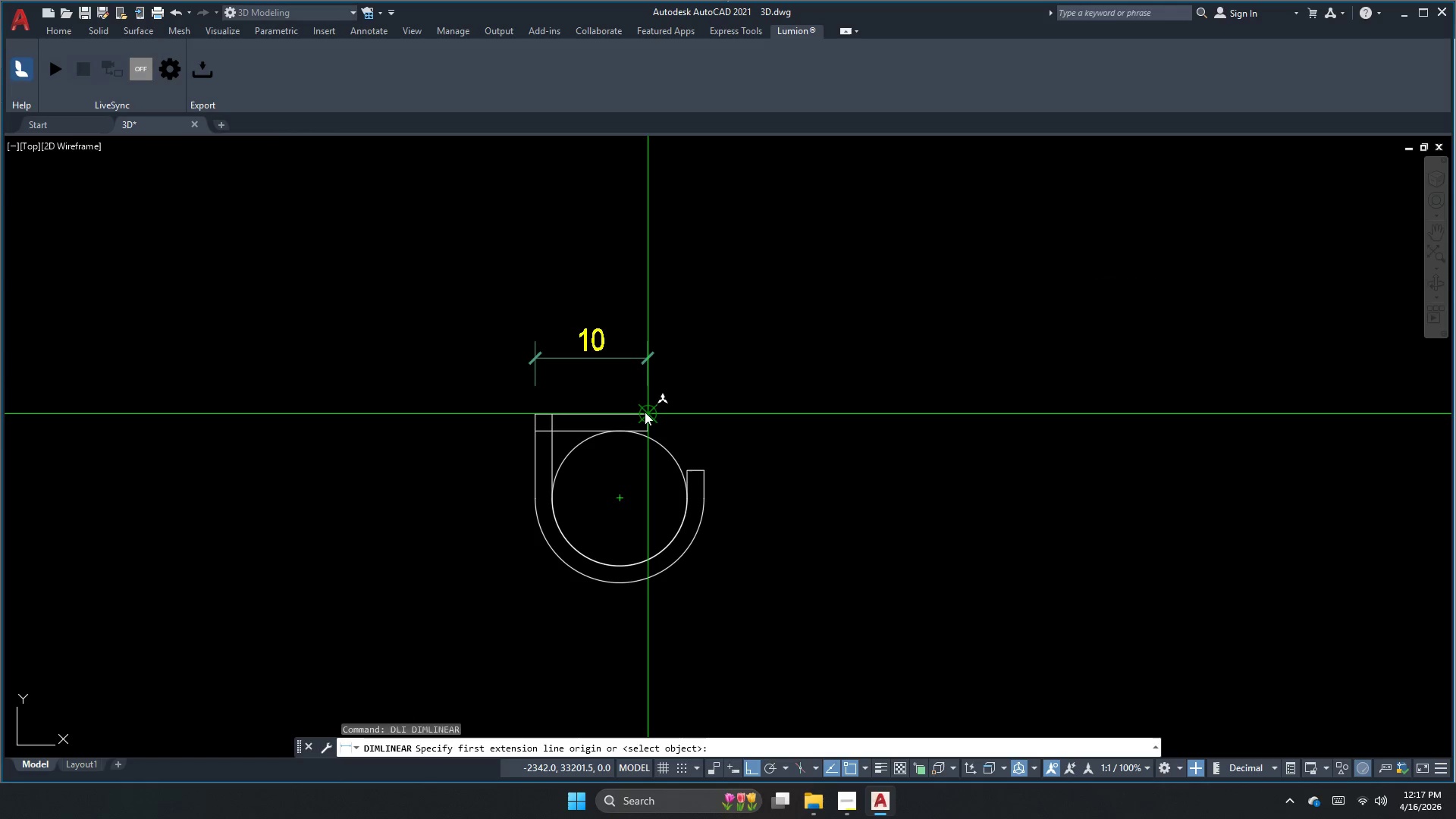 
left_click_drag(start_coordinate=[645, 412], to_coordinate=[648, 413])
 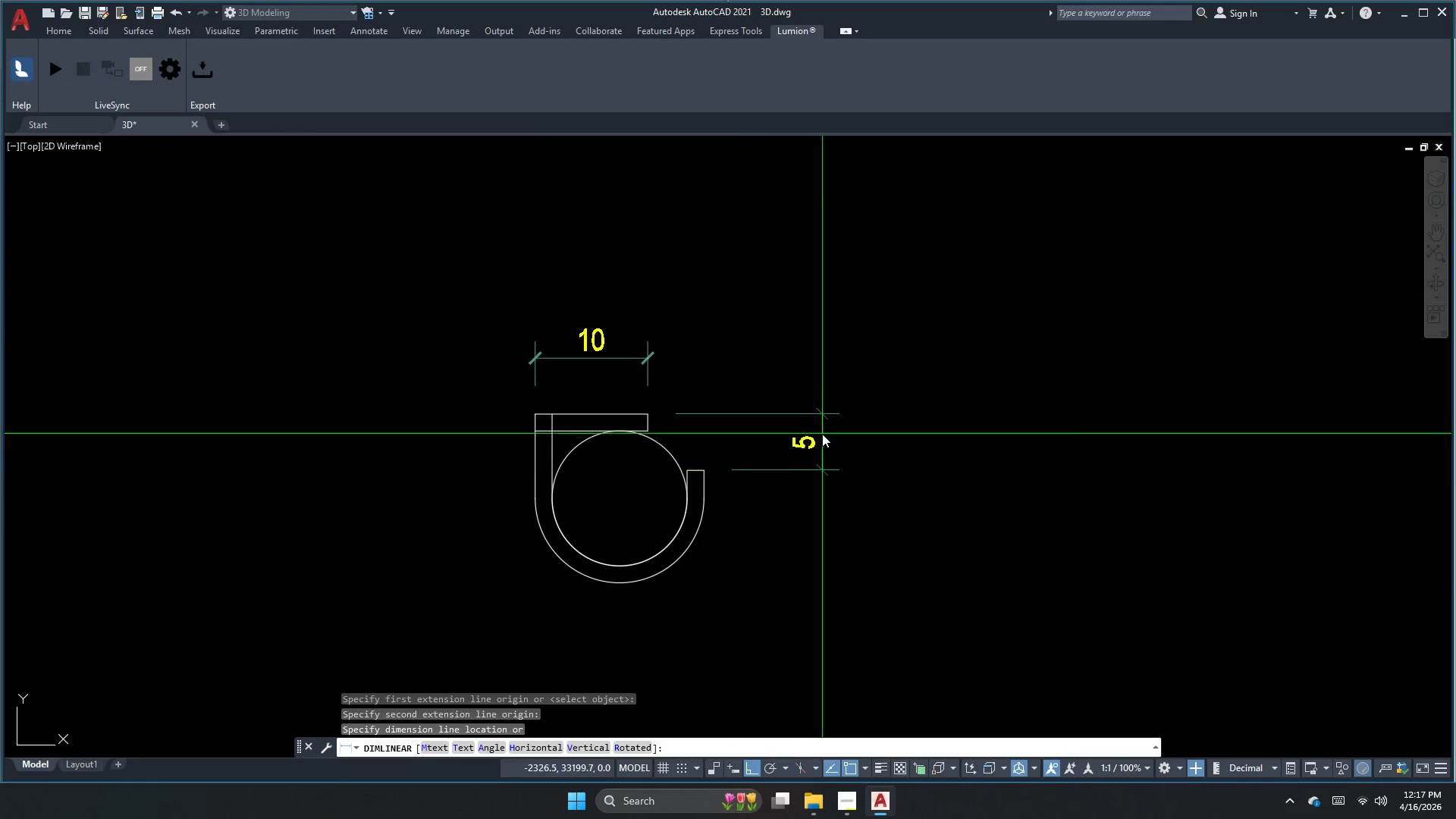 
scroll: coordinate [796, 450], scroll_direction: up, amount: 1.0
 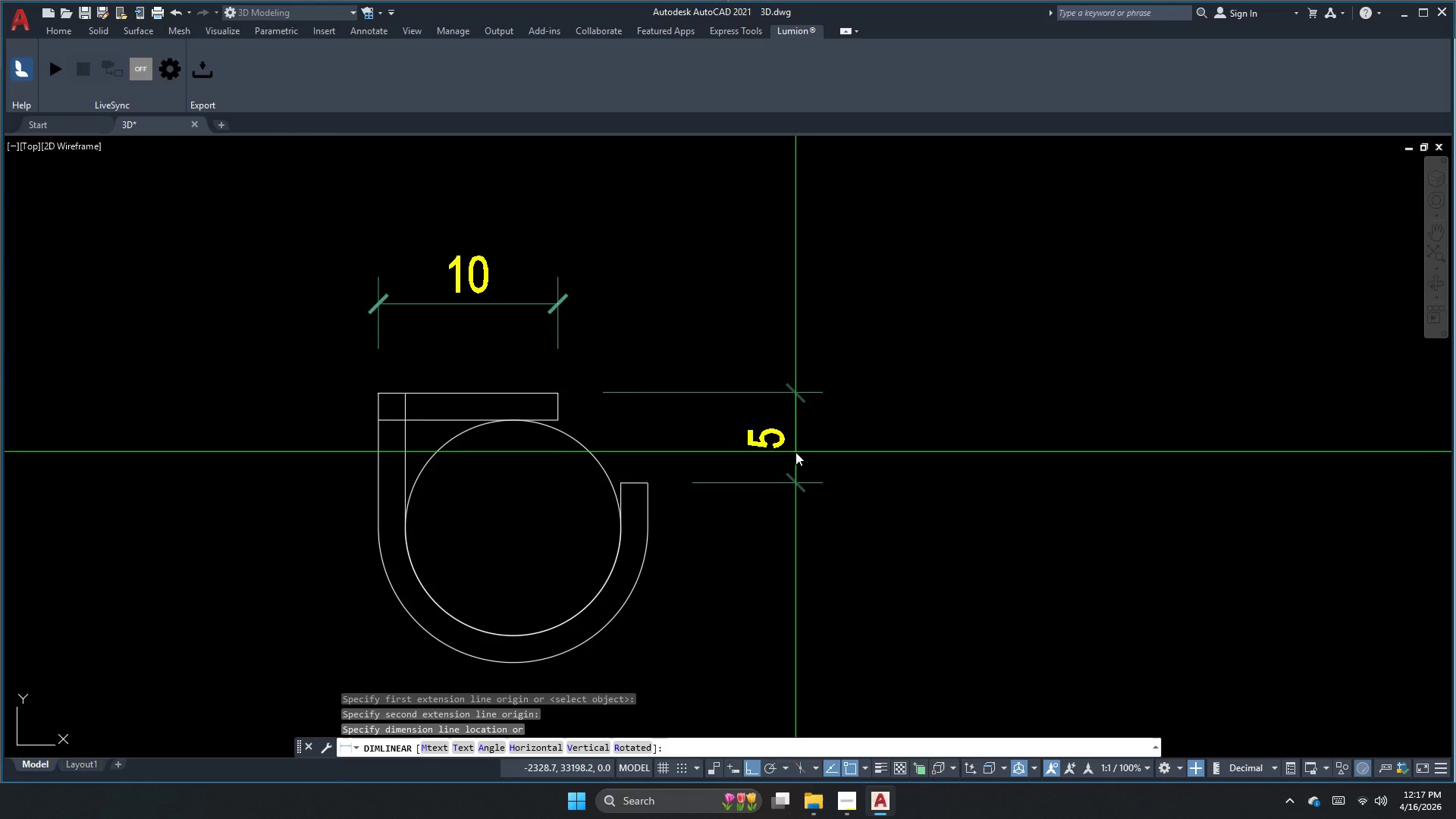 
key(Escape)
 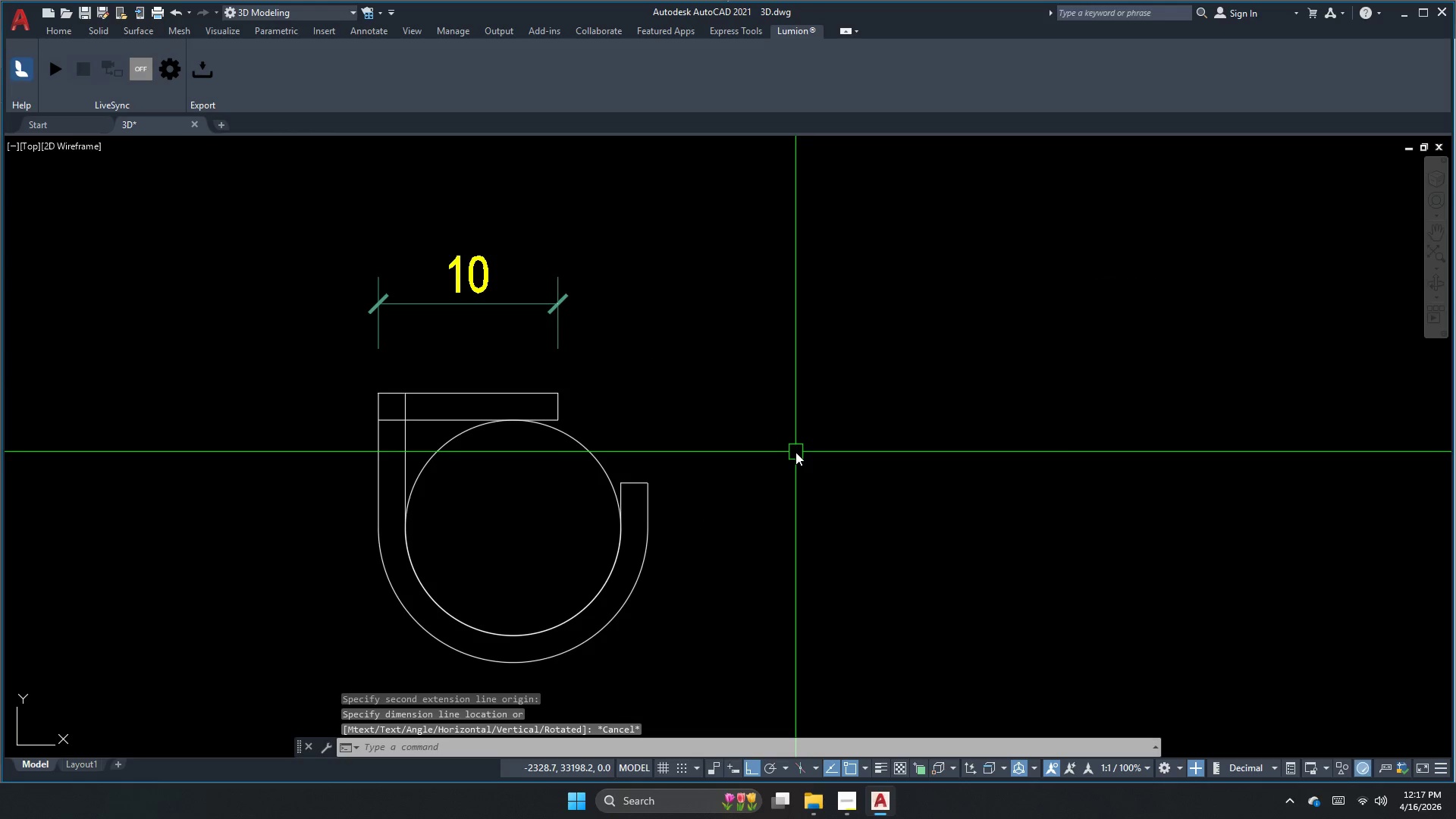 
key(Escape)
 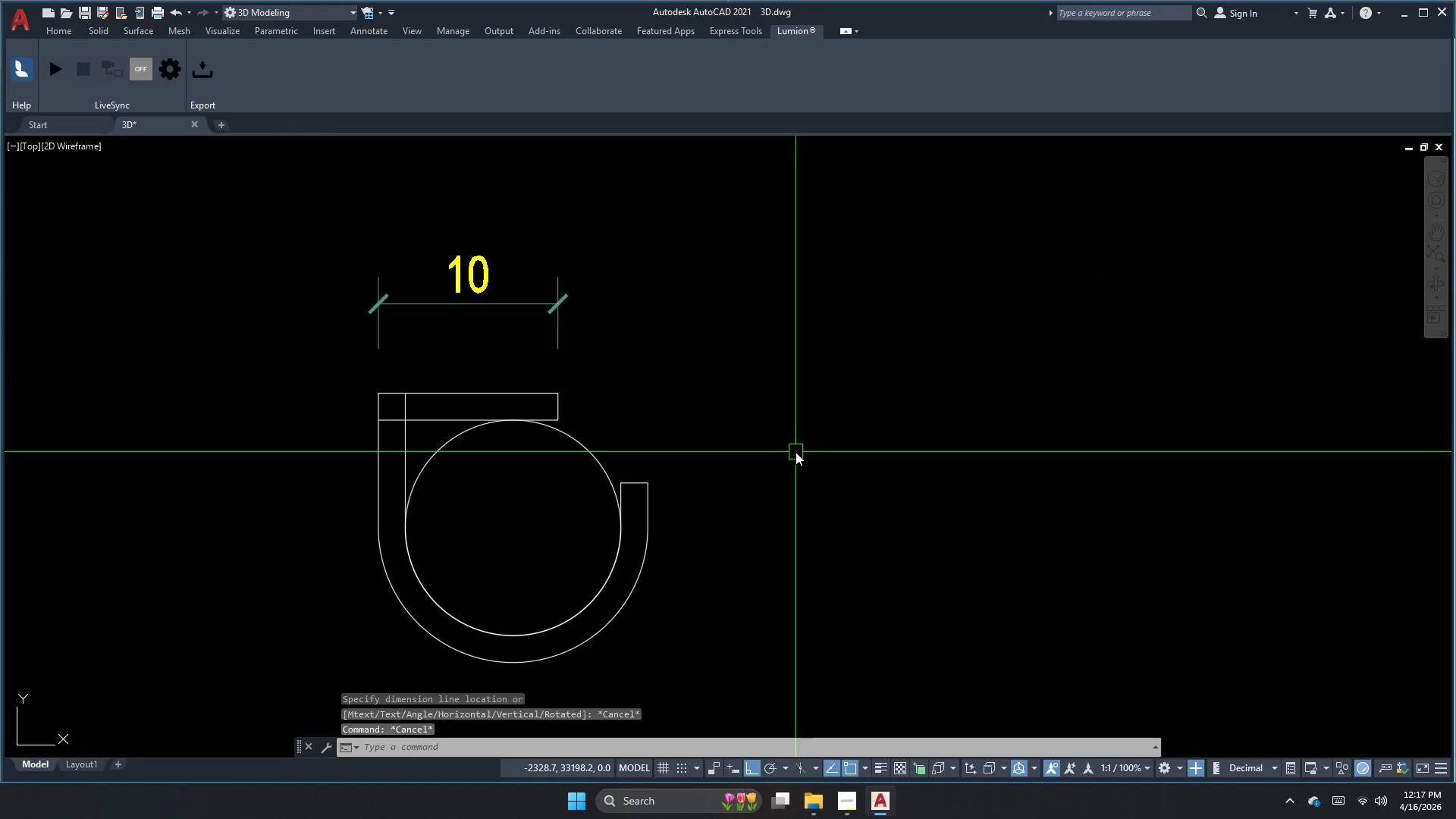 
key(S)
 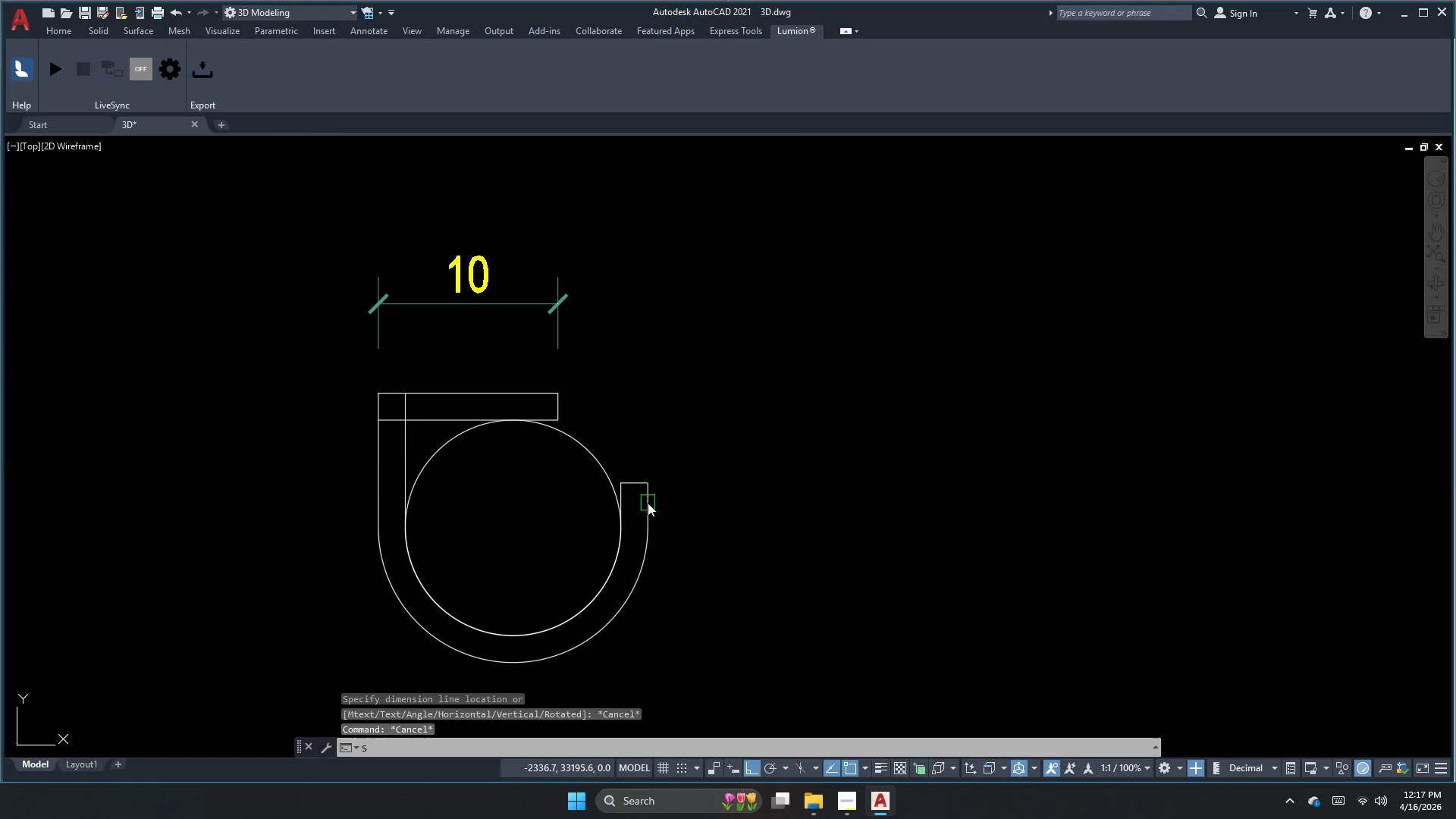 
key(Space)
 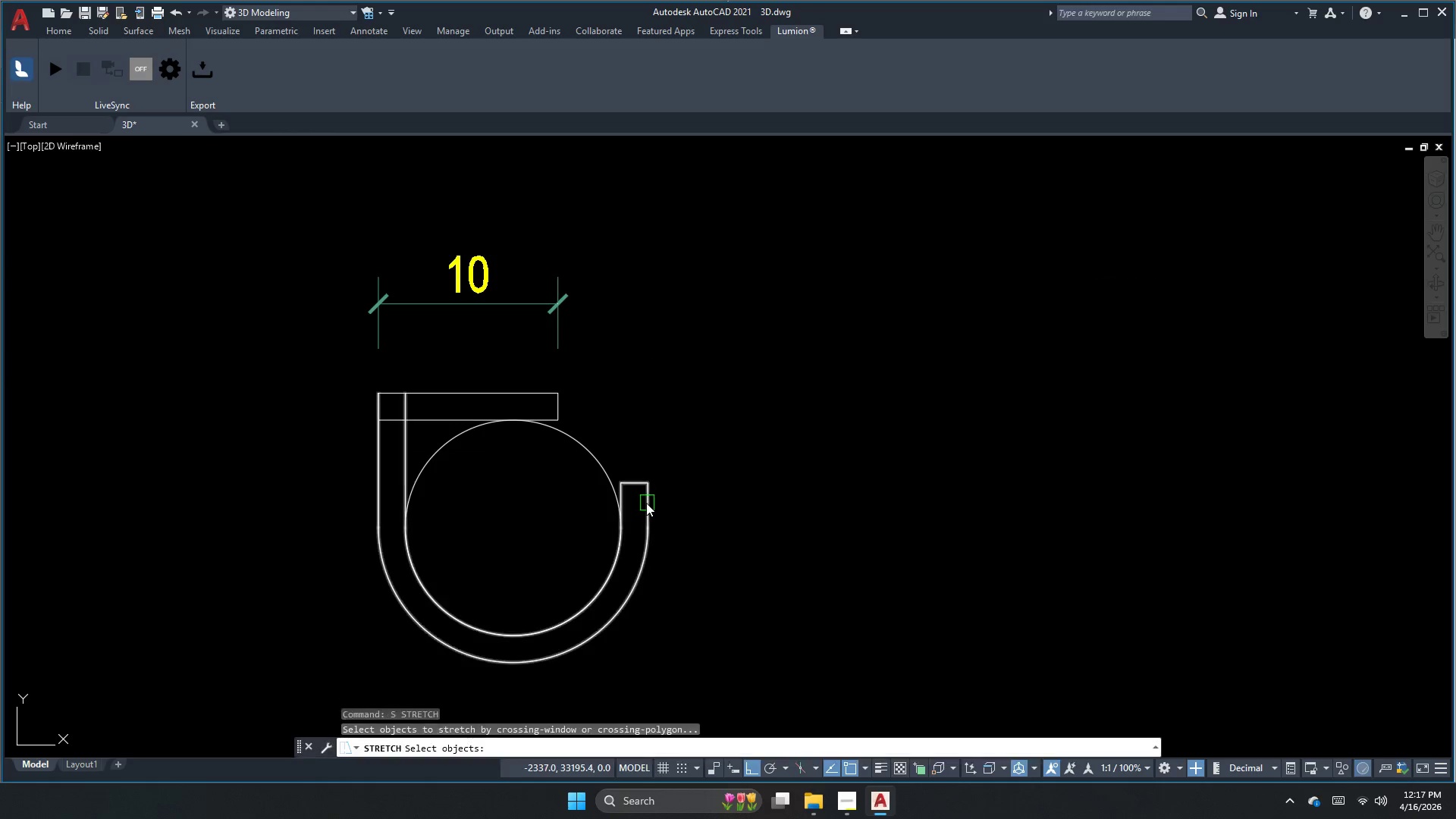 
left_click_drag(start_coordinate=[698, 504], to_coordinate=[686, 494])
 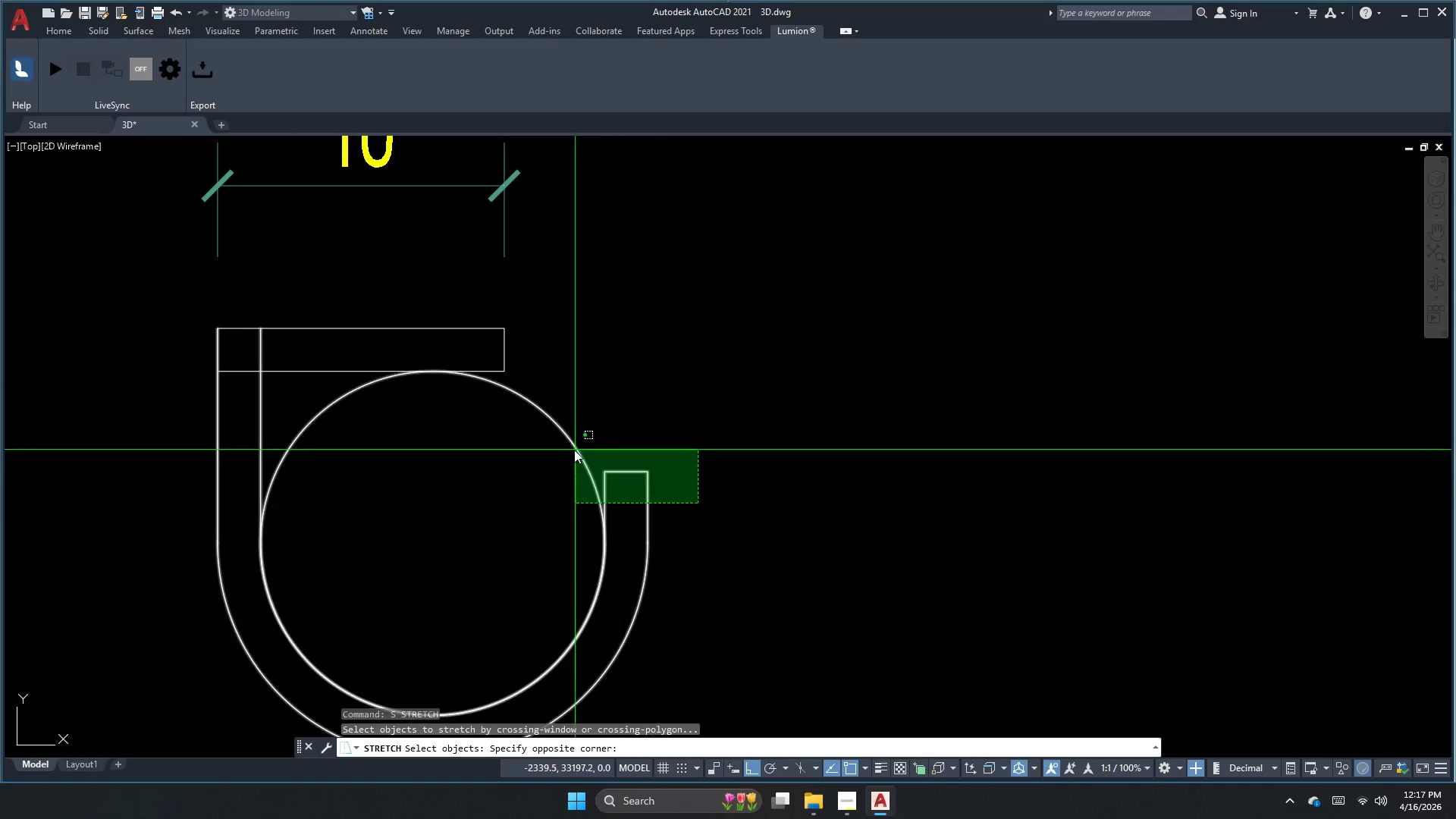 
scroll: coordinate [646, 503], scroll_direction: up, amount: 1.0
 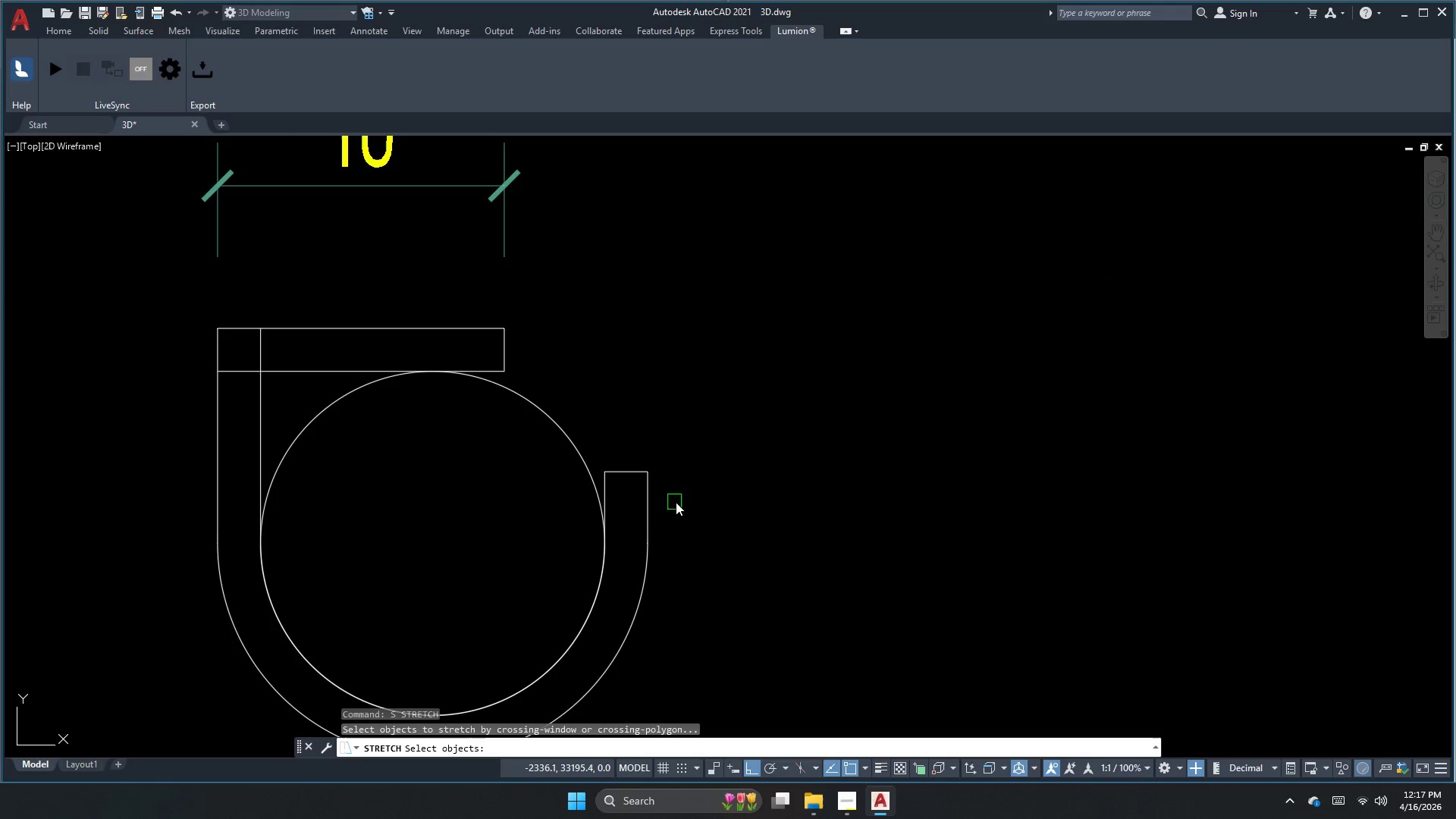 
double_click([572, 450])
 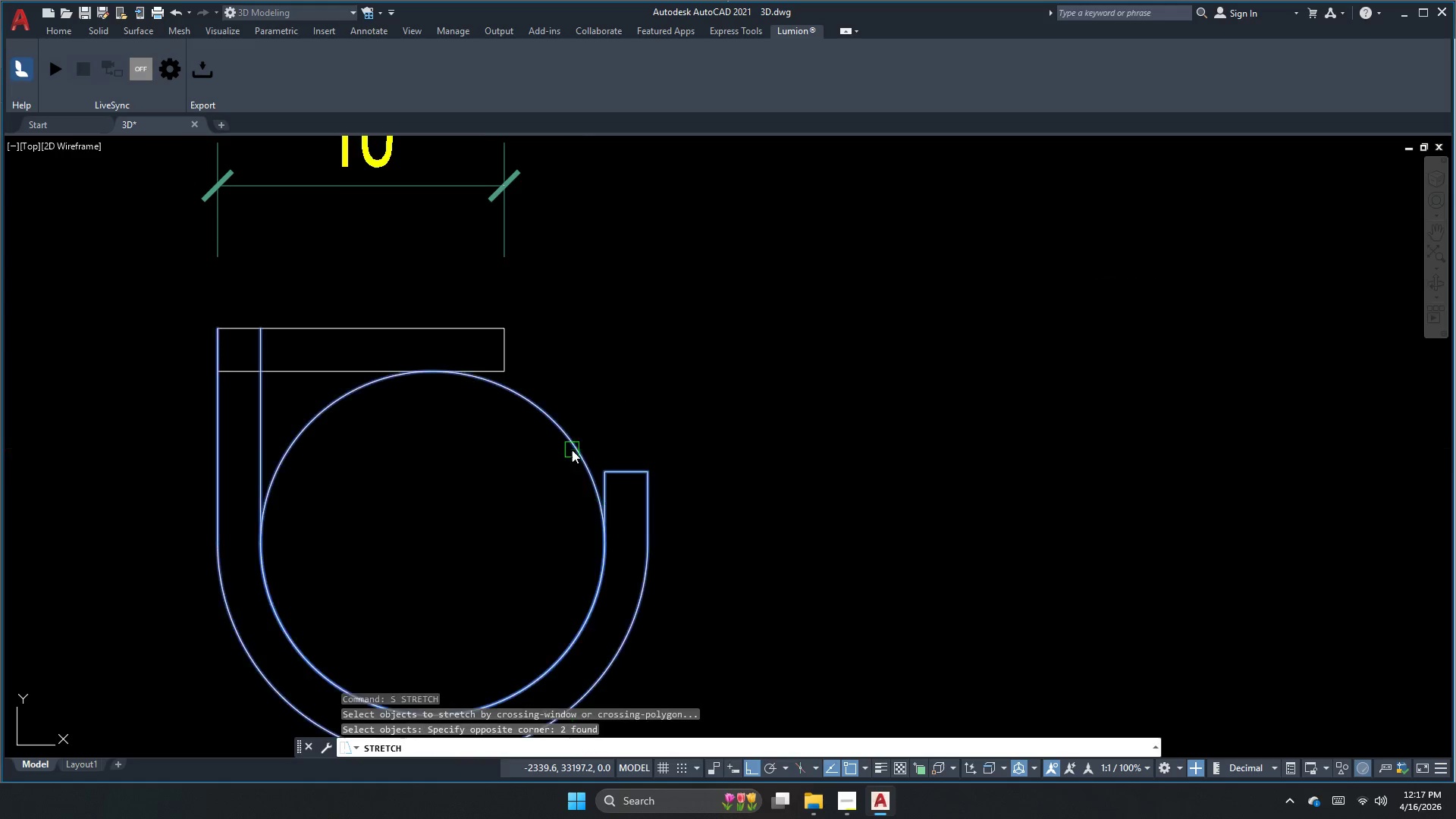 
key(Space)
 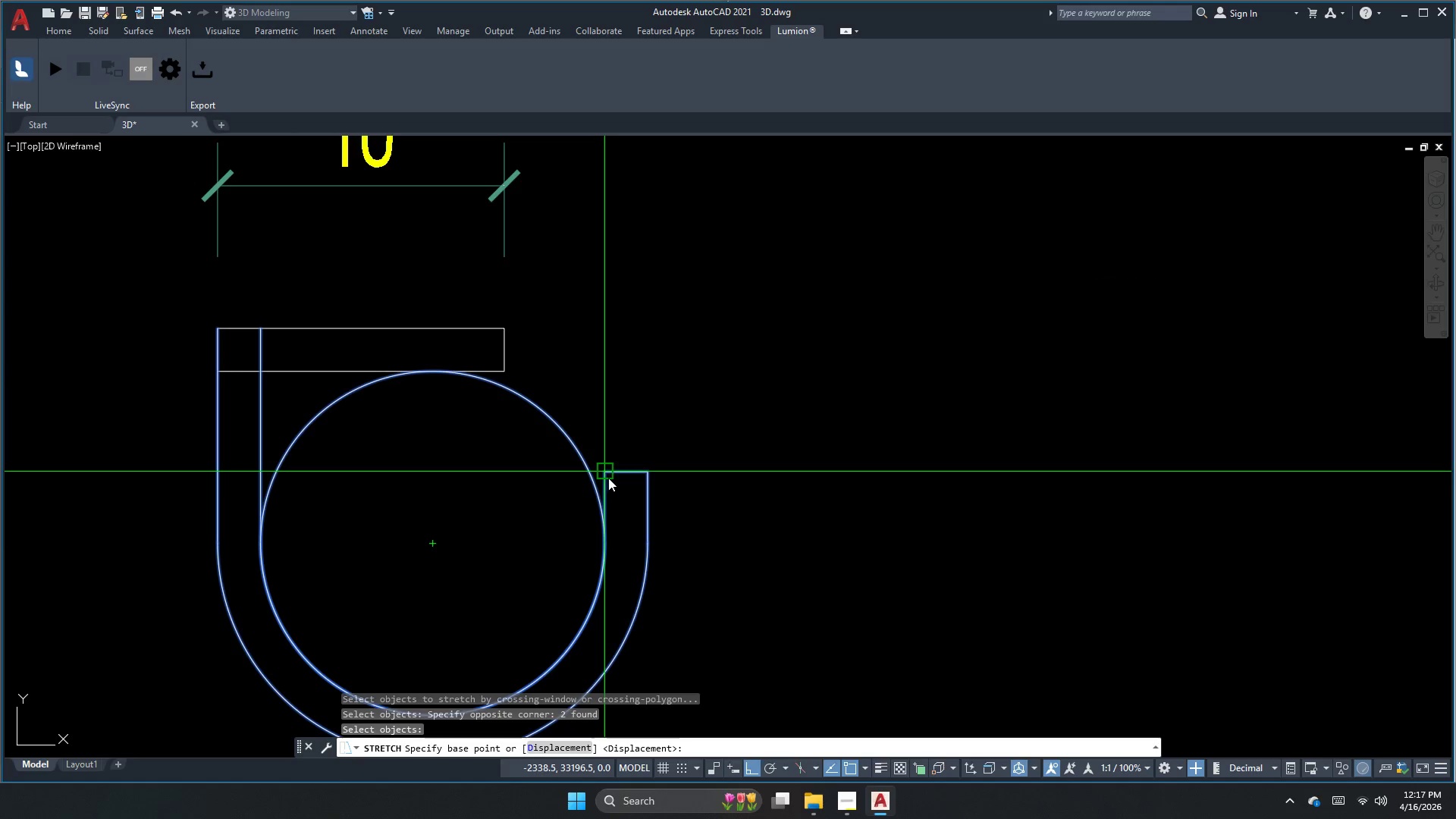 
left_click_drag(start_coordinate=[608, 478], to_coordinate=[611, 490])
 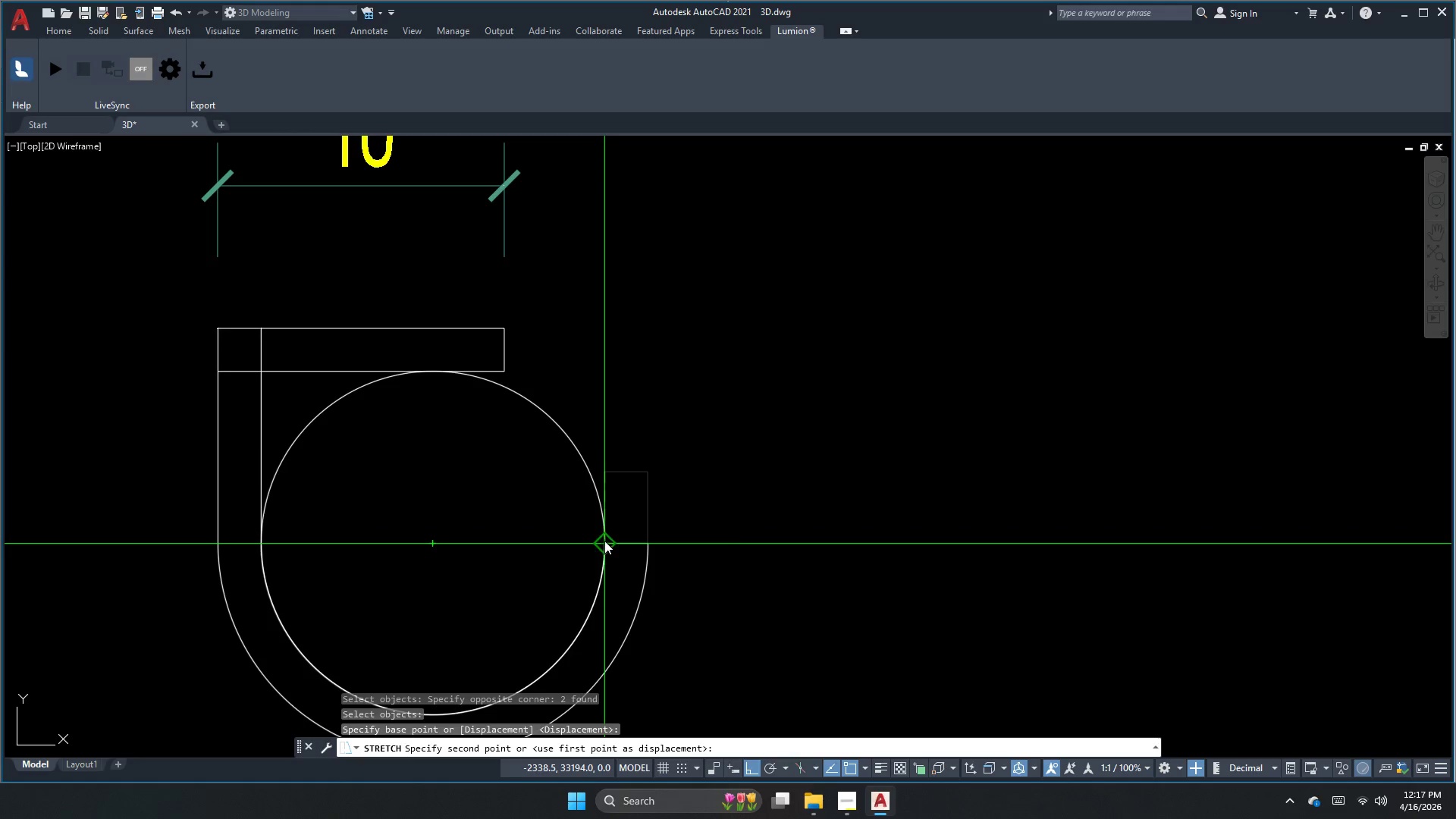 
key(Escape)
 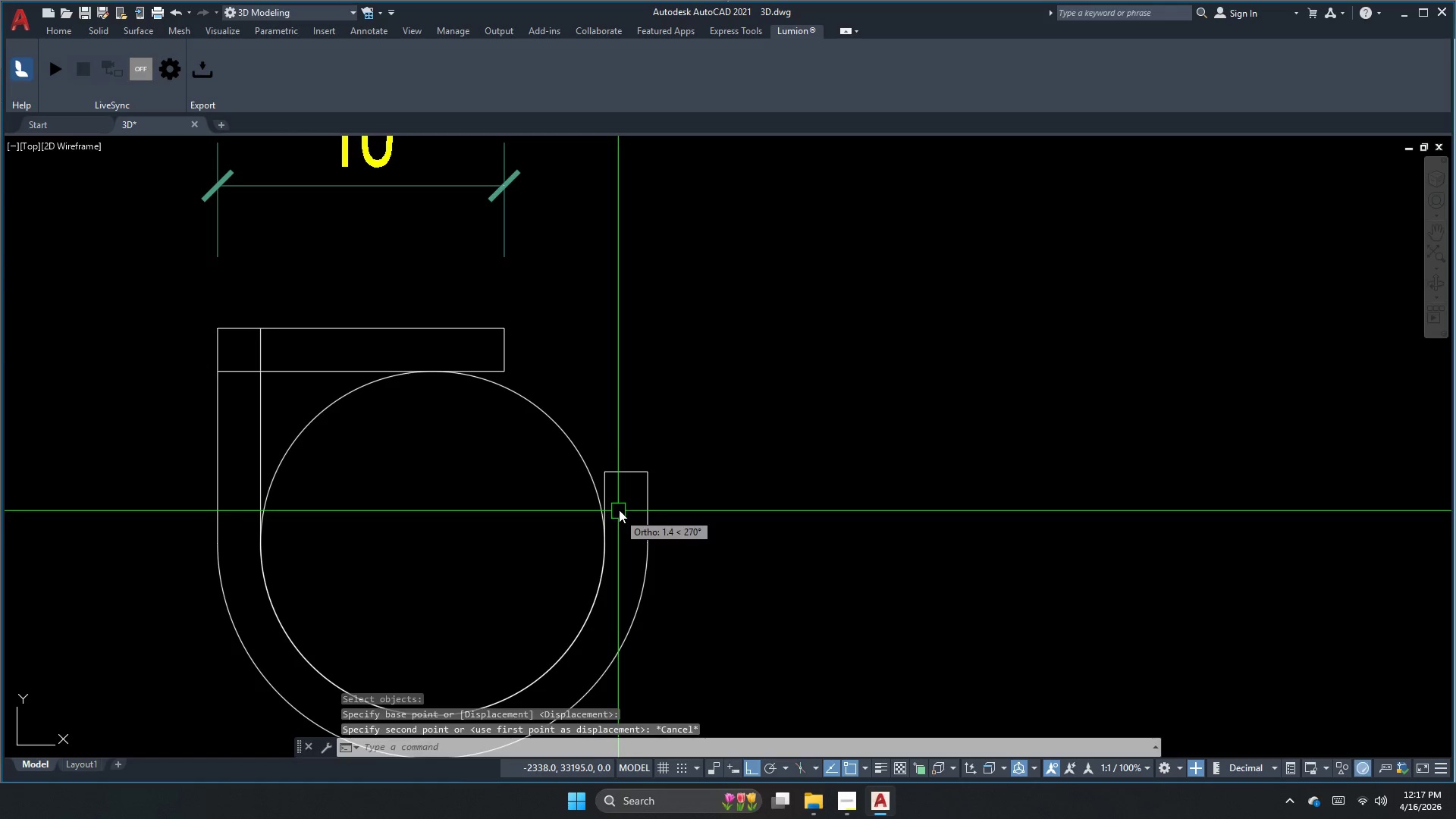 
key(Escape)
 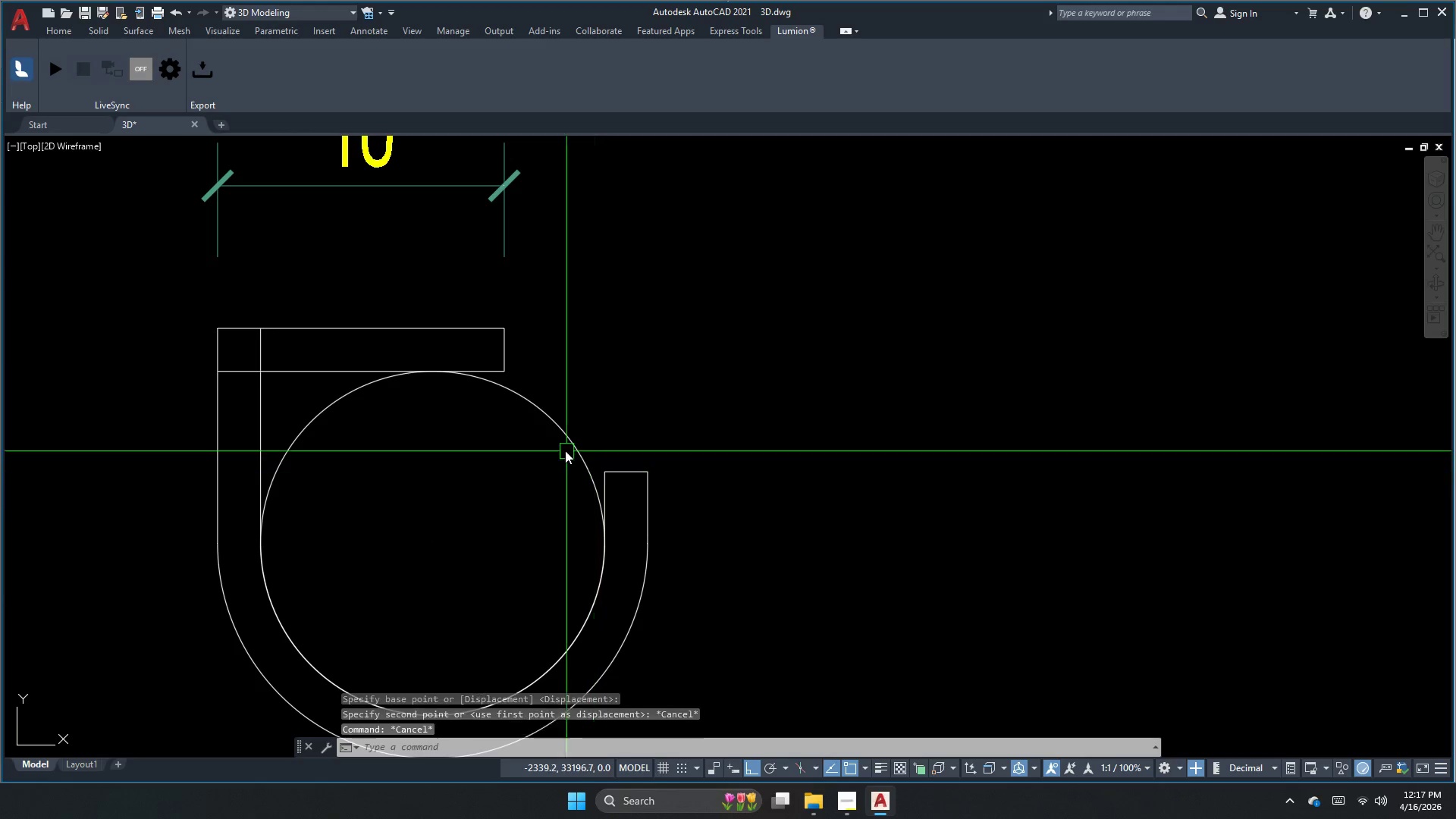 
key(Escape)
 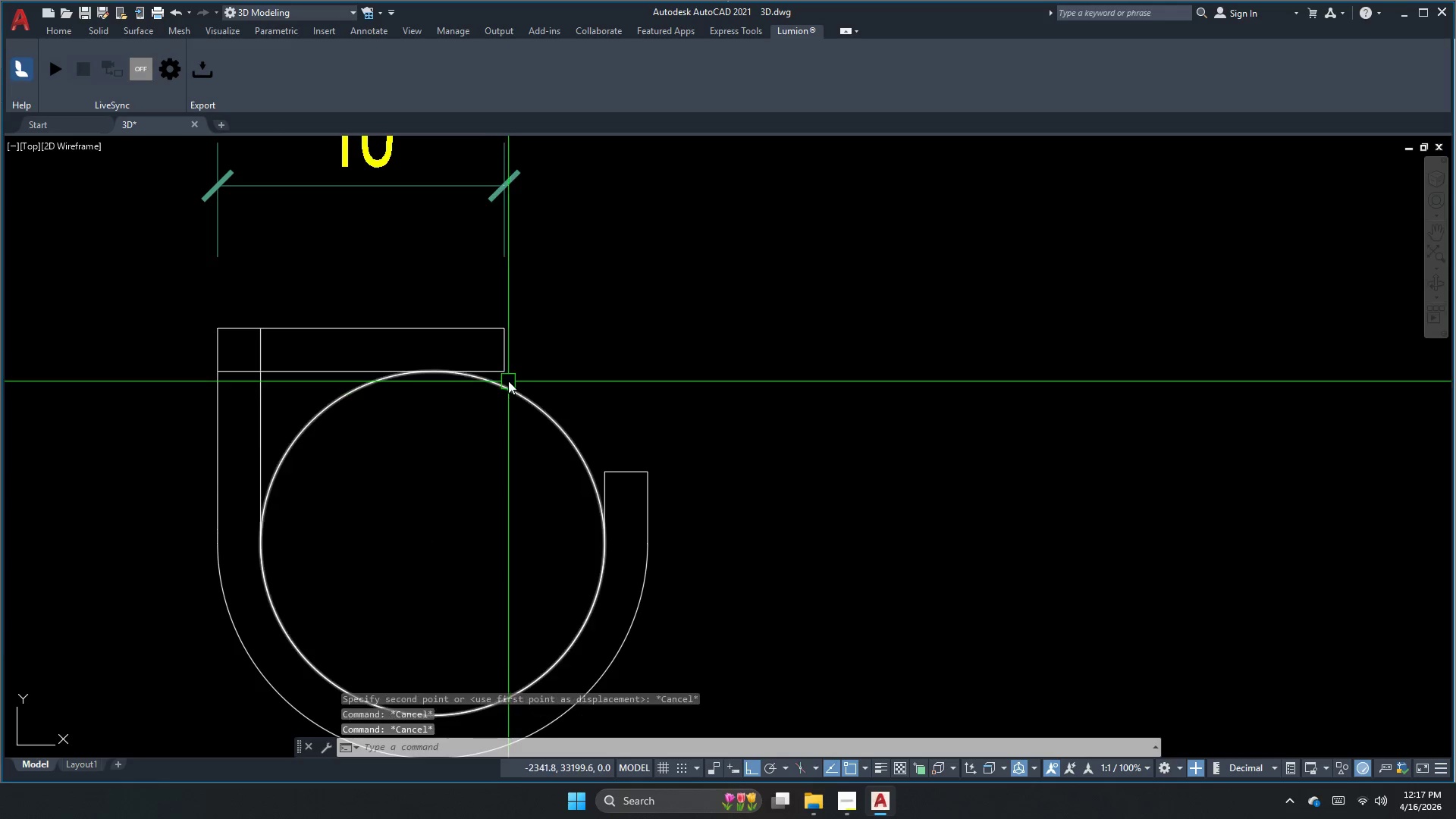 
key(S)
 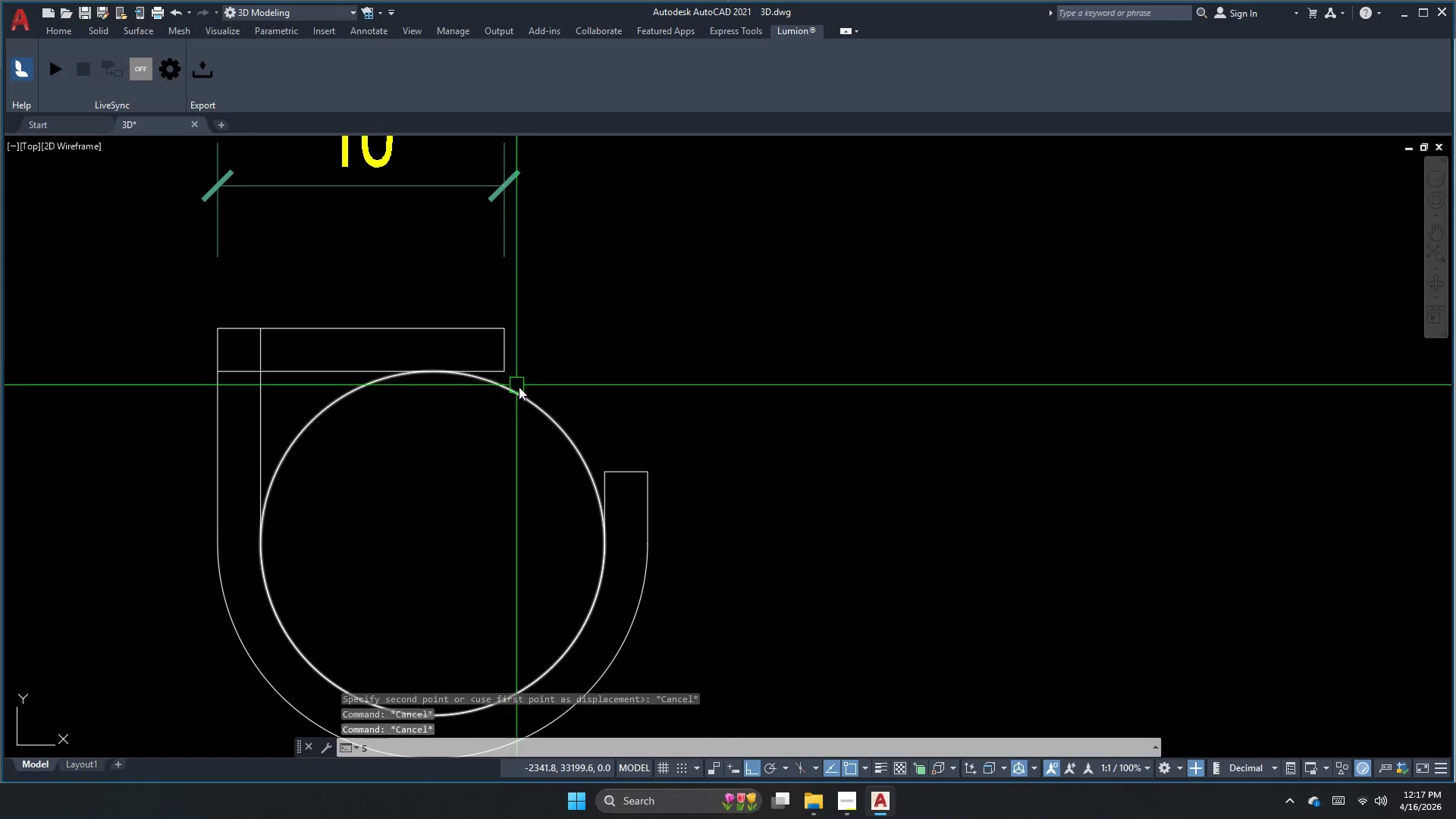 
key(Space)
 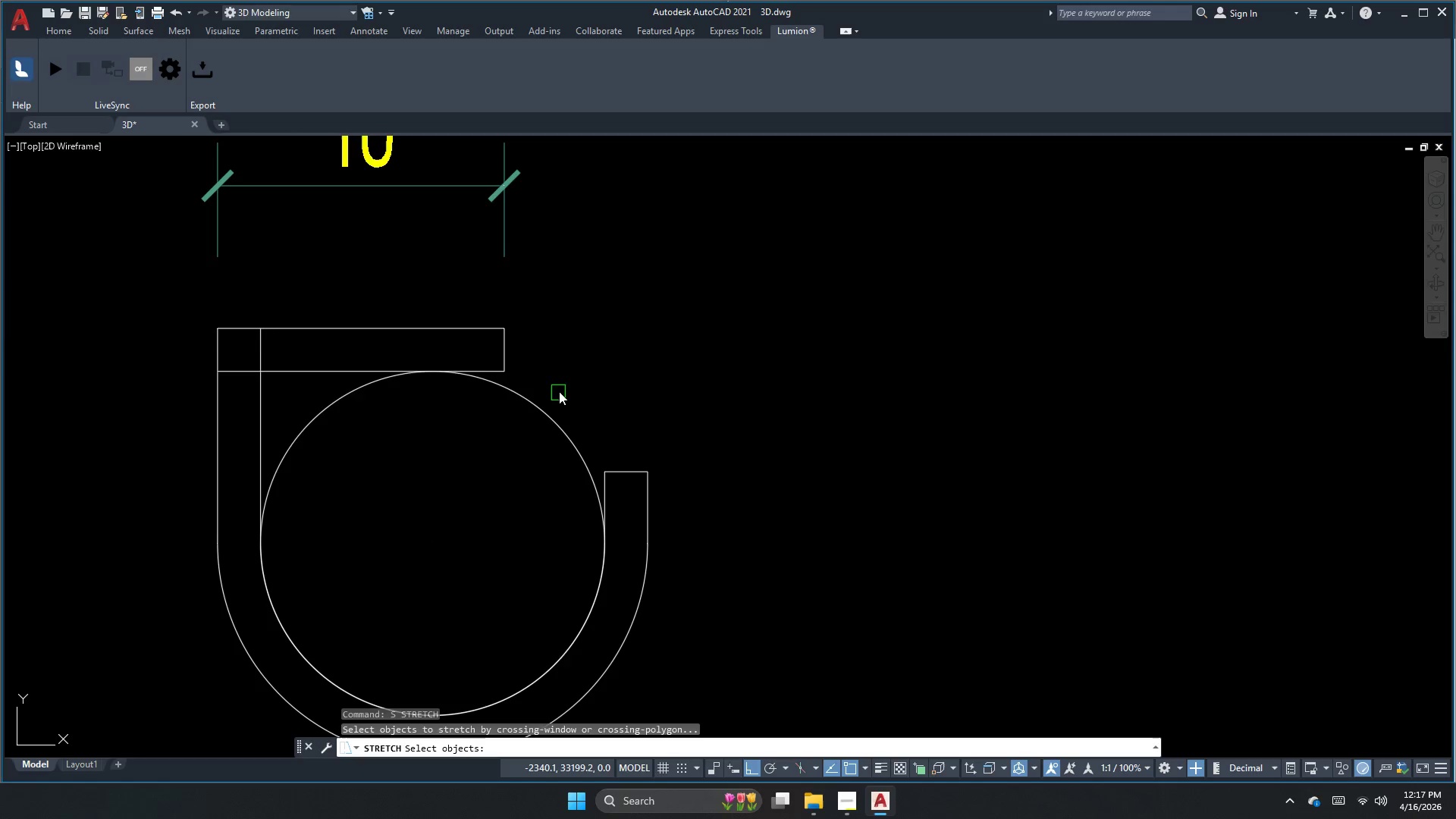 
left_click_drag(start_coordinate=[559, 391], to_coordinate=[551, 384])
 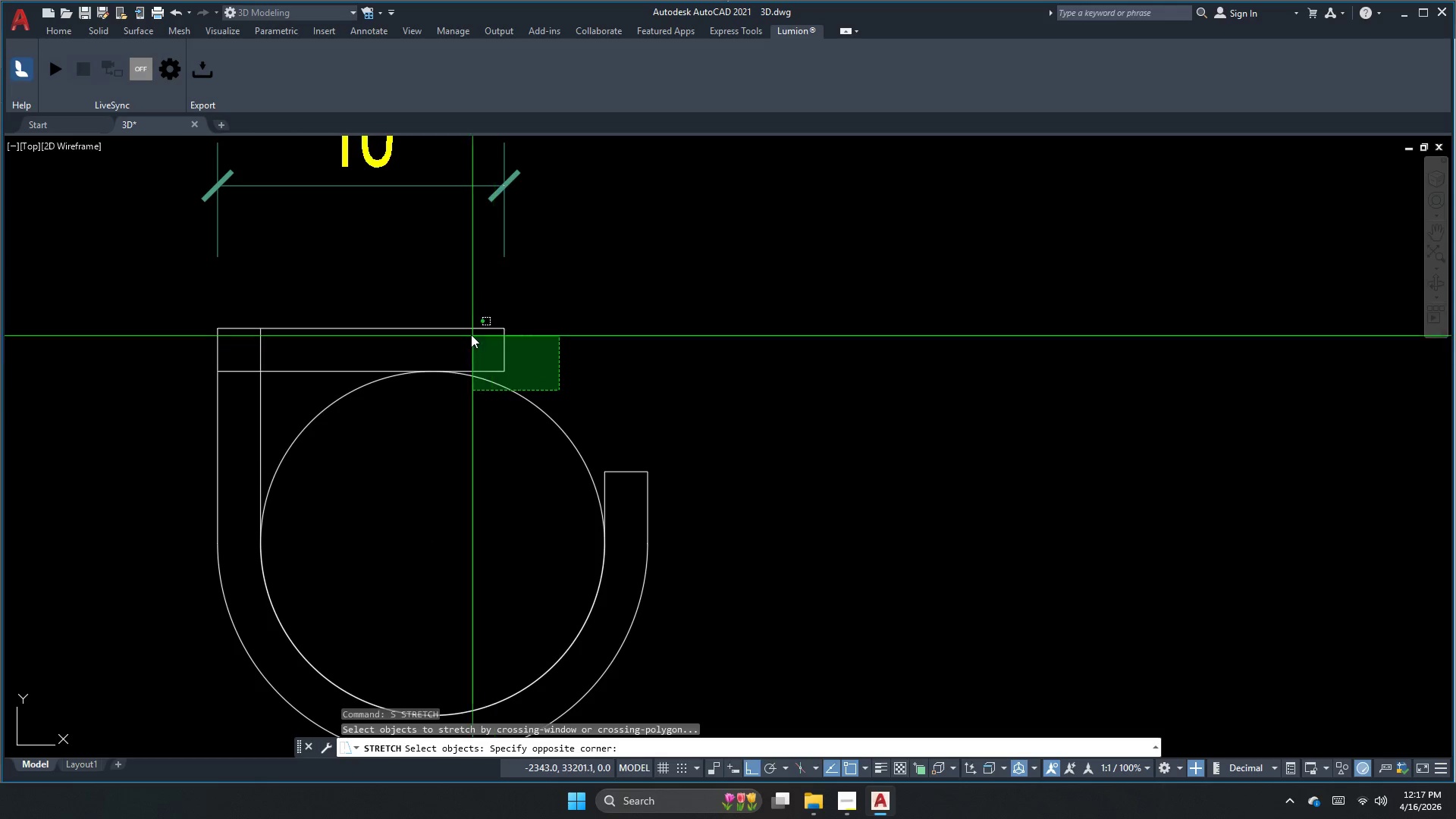 
double_click([463, 325])
 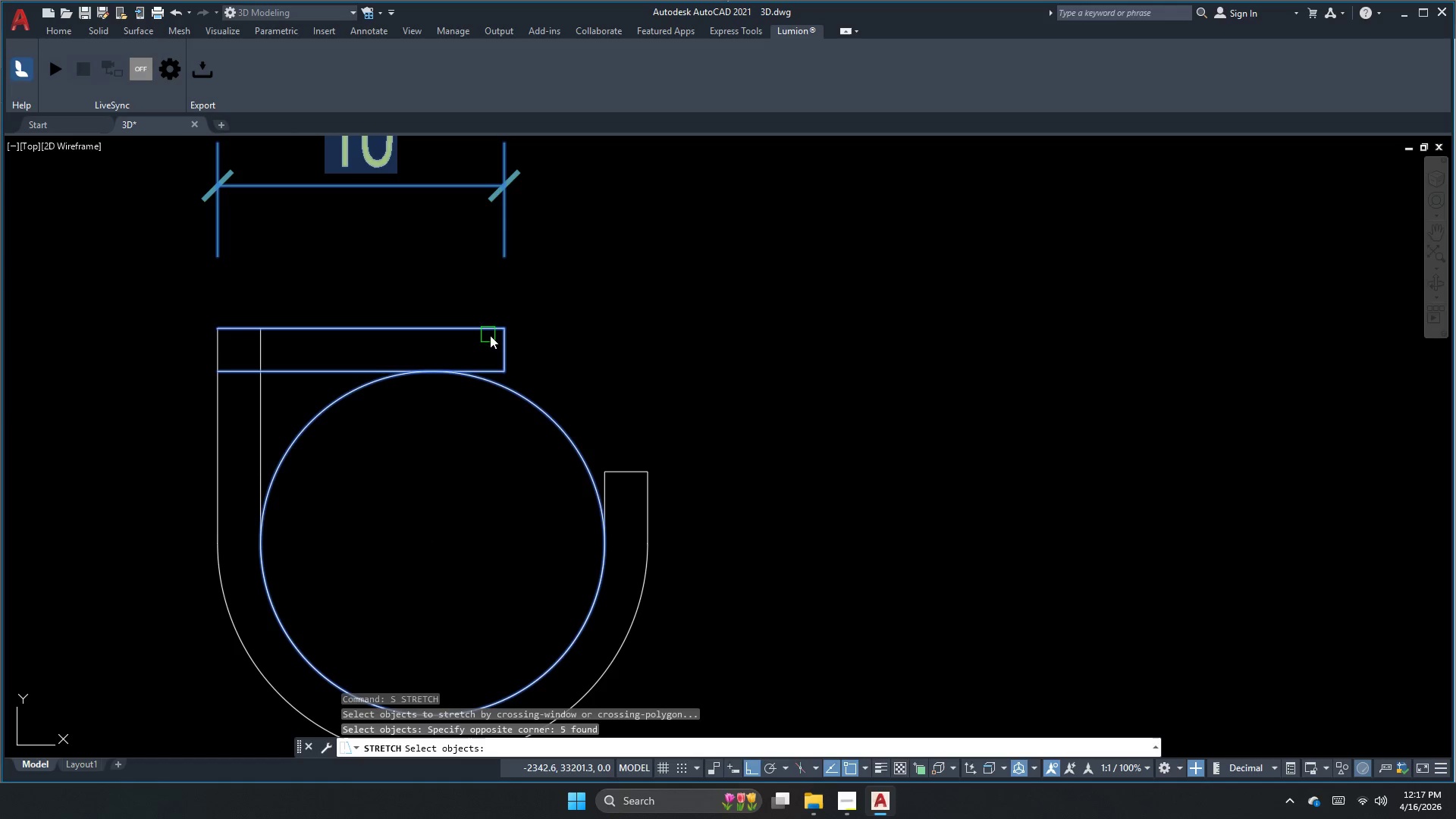 
key(Escape)
 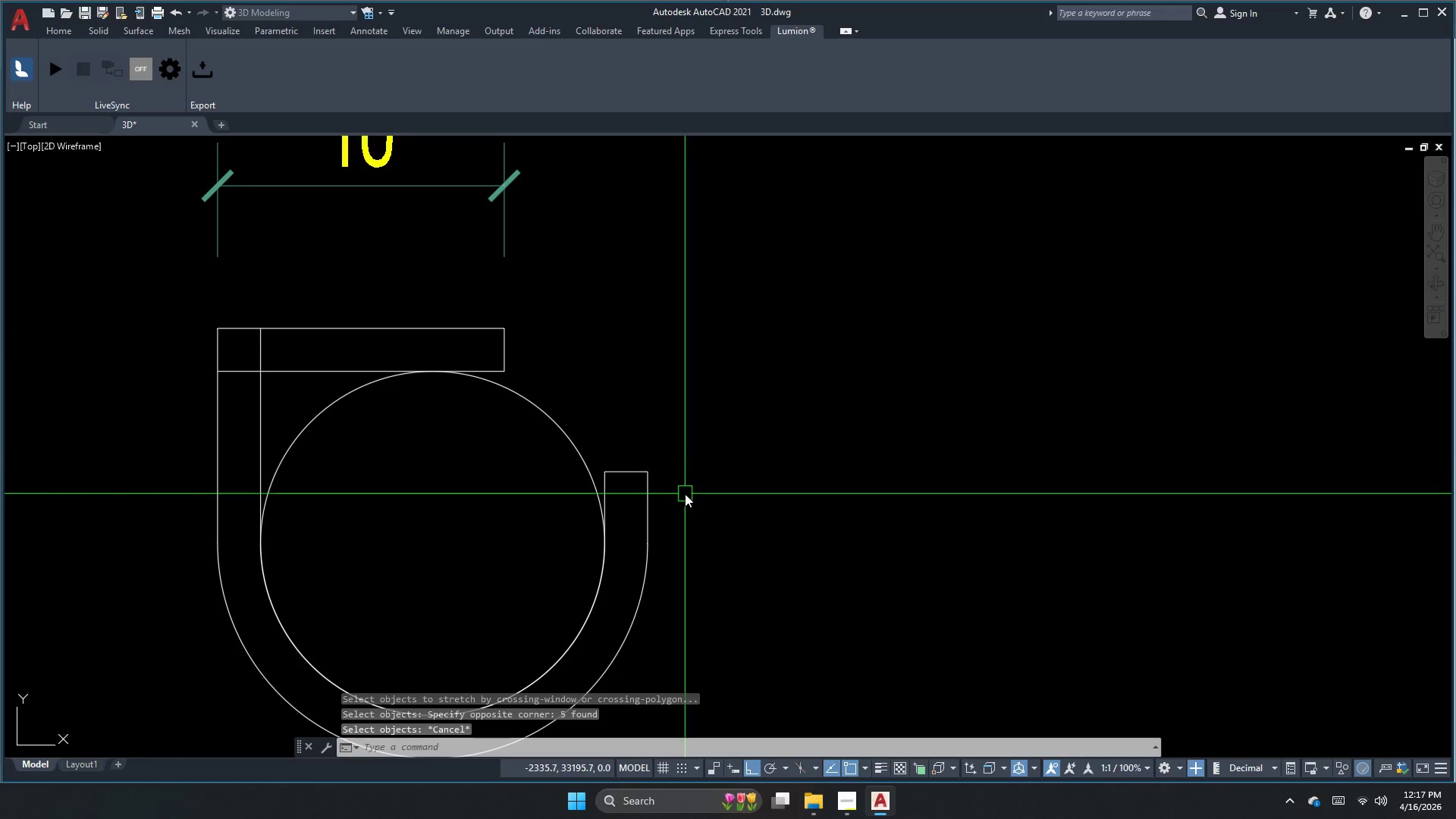 
key(Space)
 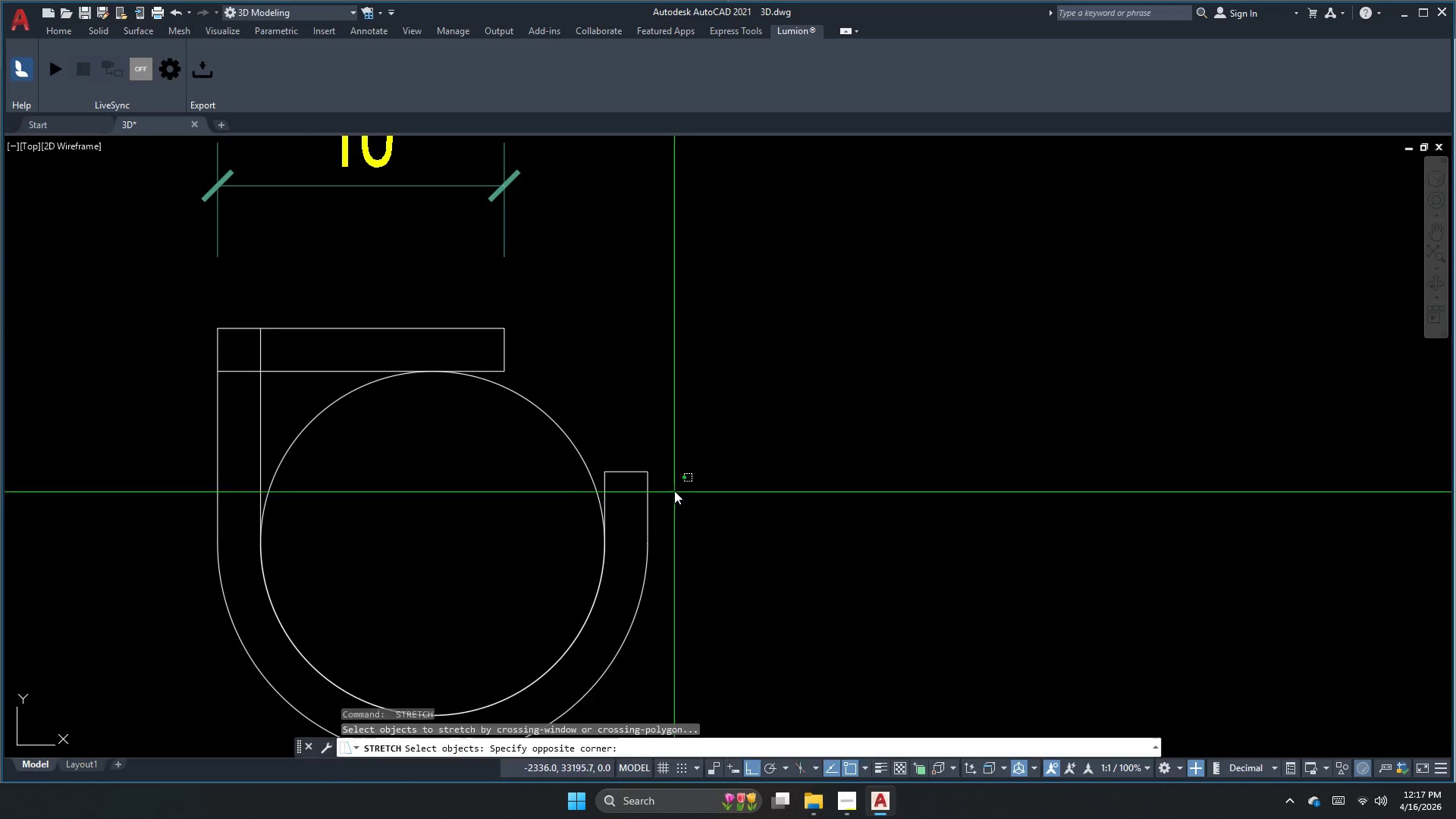 
left_click_drag(start_coordinate=[674, 493], to_coordinate=[632, 460])
 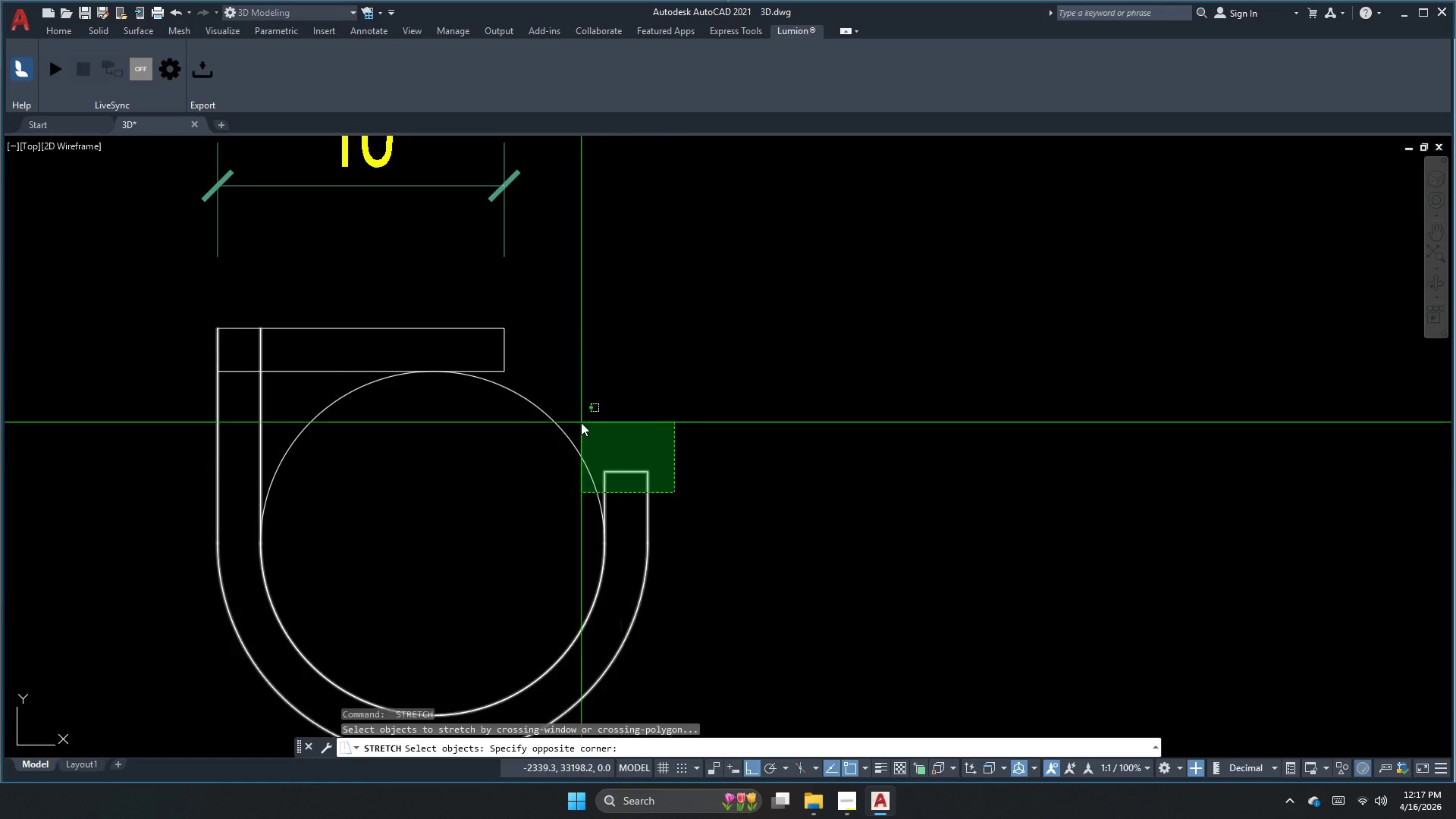 
left_click_drag(start_coordinate=[581, 422], to_coordinate=[587, 419])
 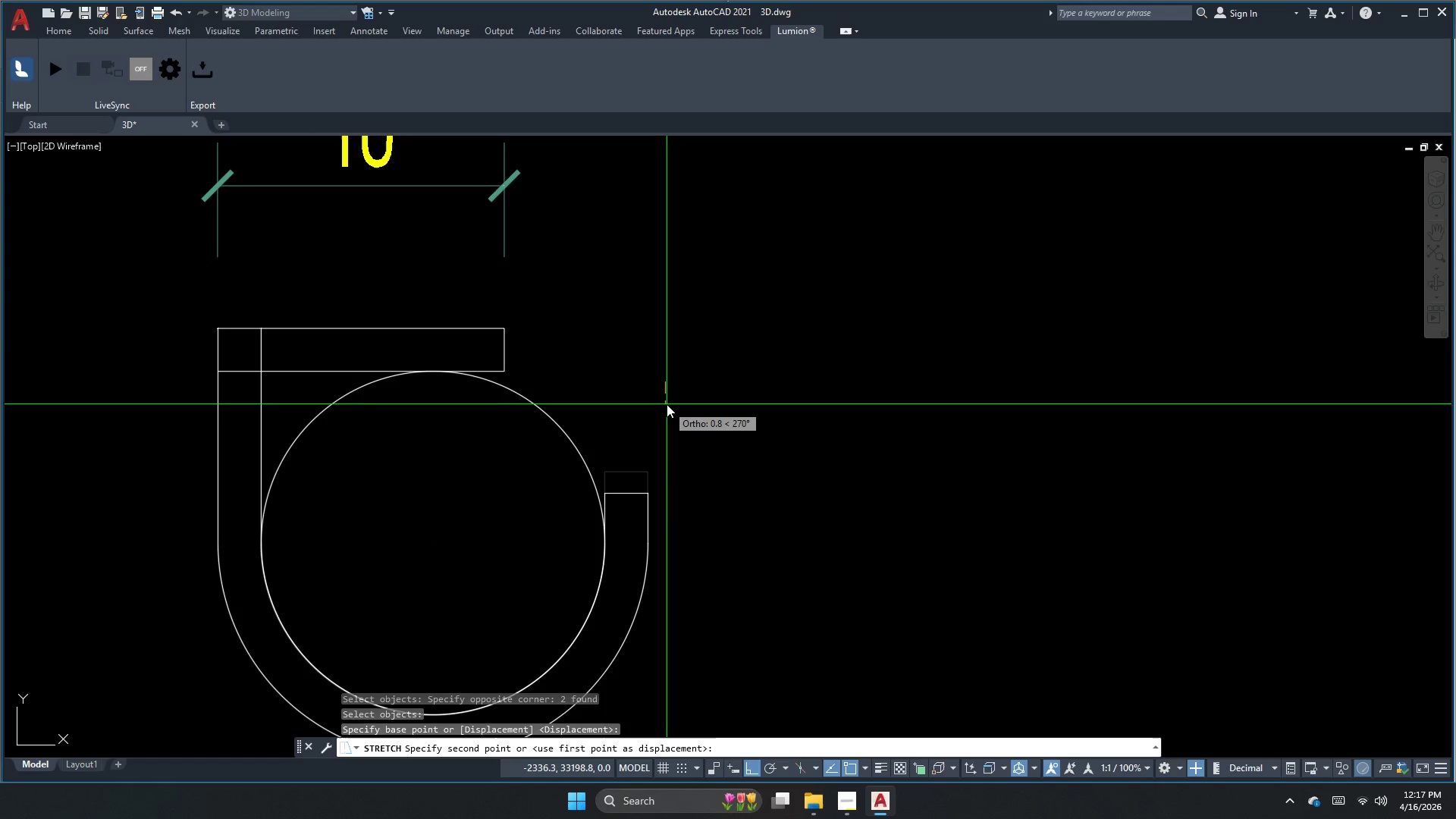 
key(Space)
 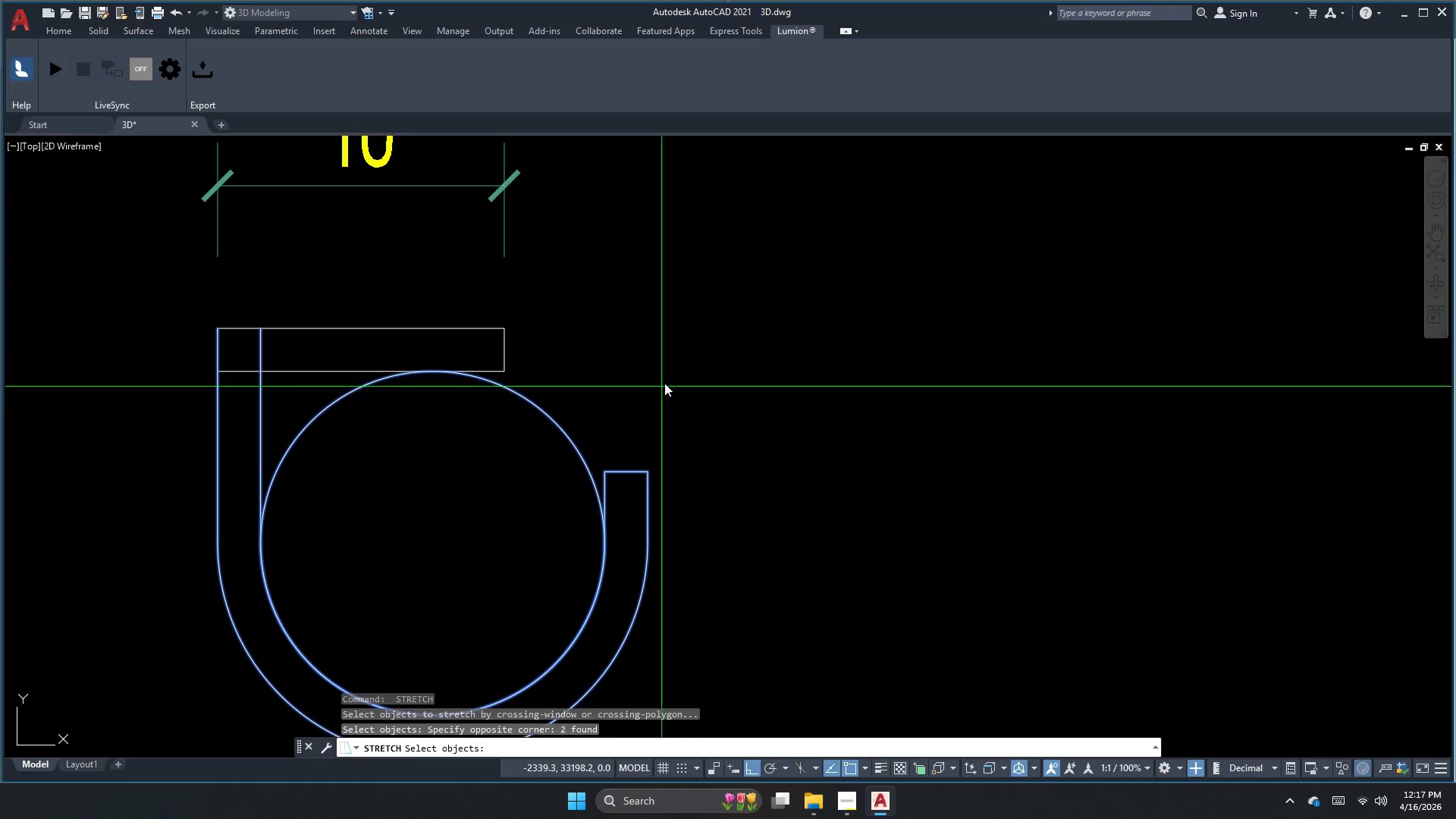 
left_click_drag(start_coordinate=[665, 382], to_coordinate=[665, 397])
 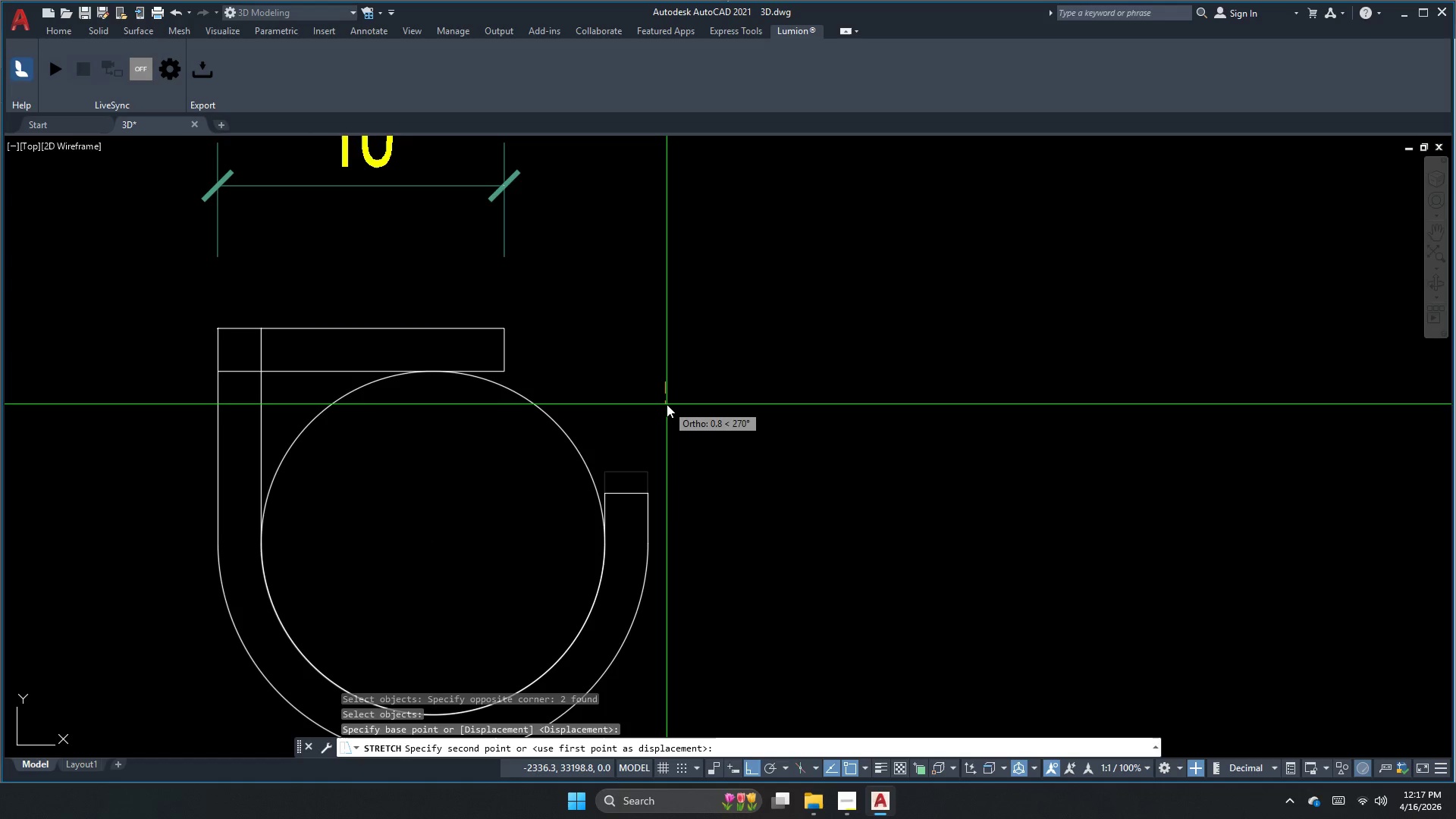 
key(Numpad1)
 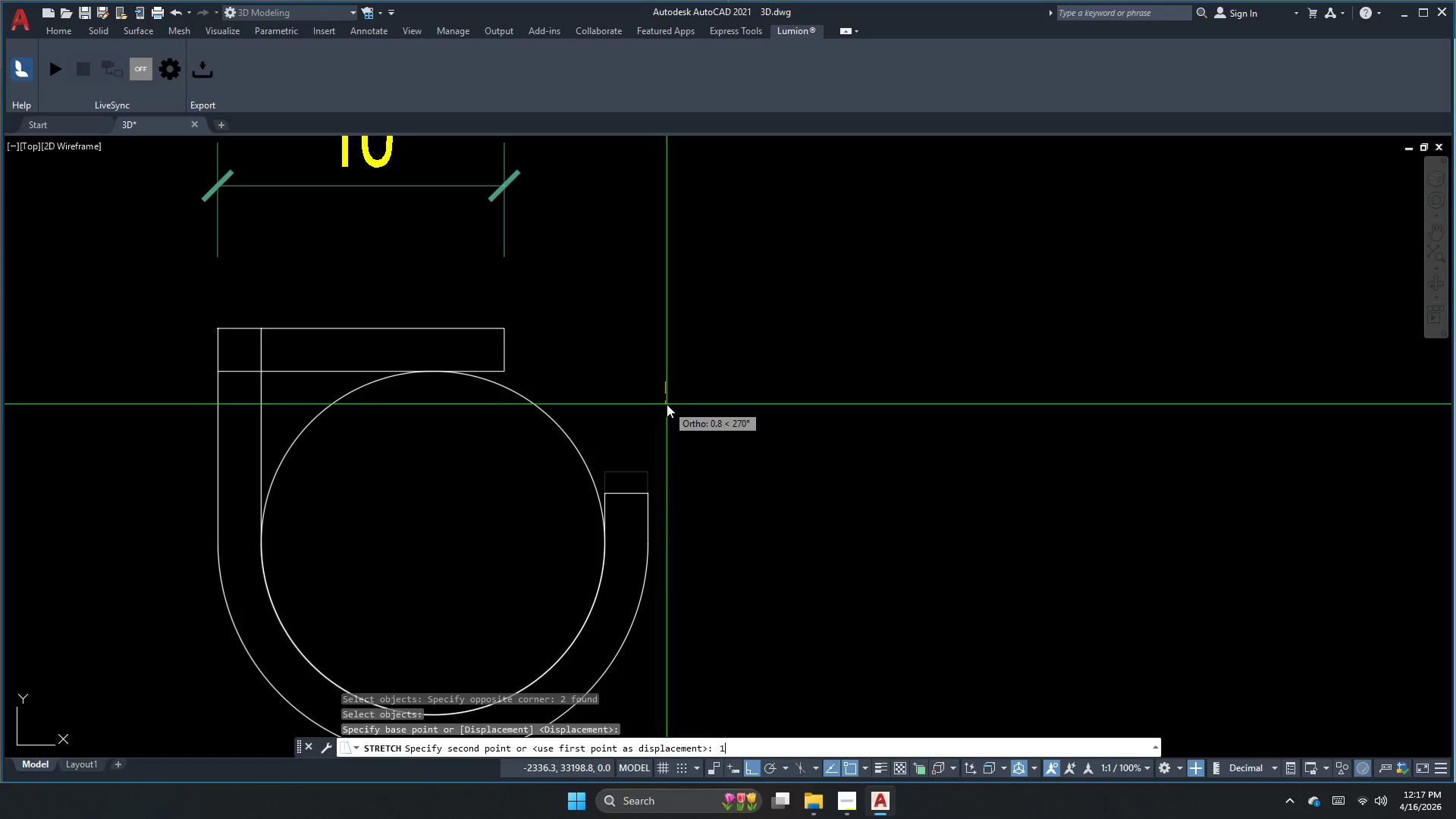 
key(NumpadDecimal)
 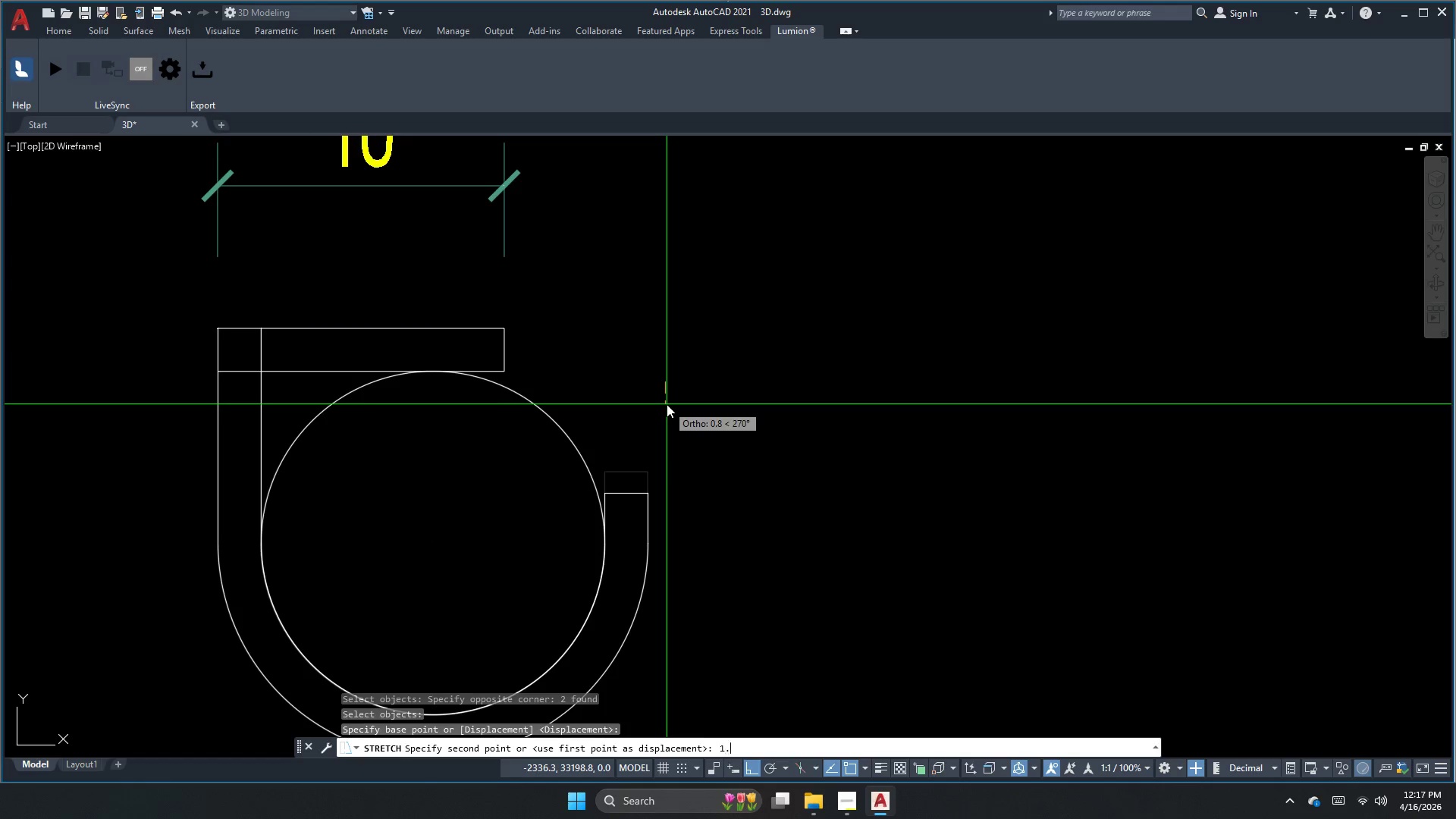 
key(Numpad5)
 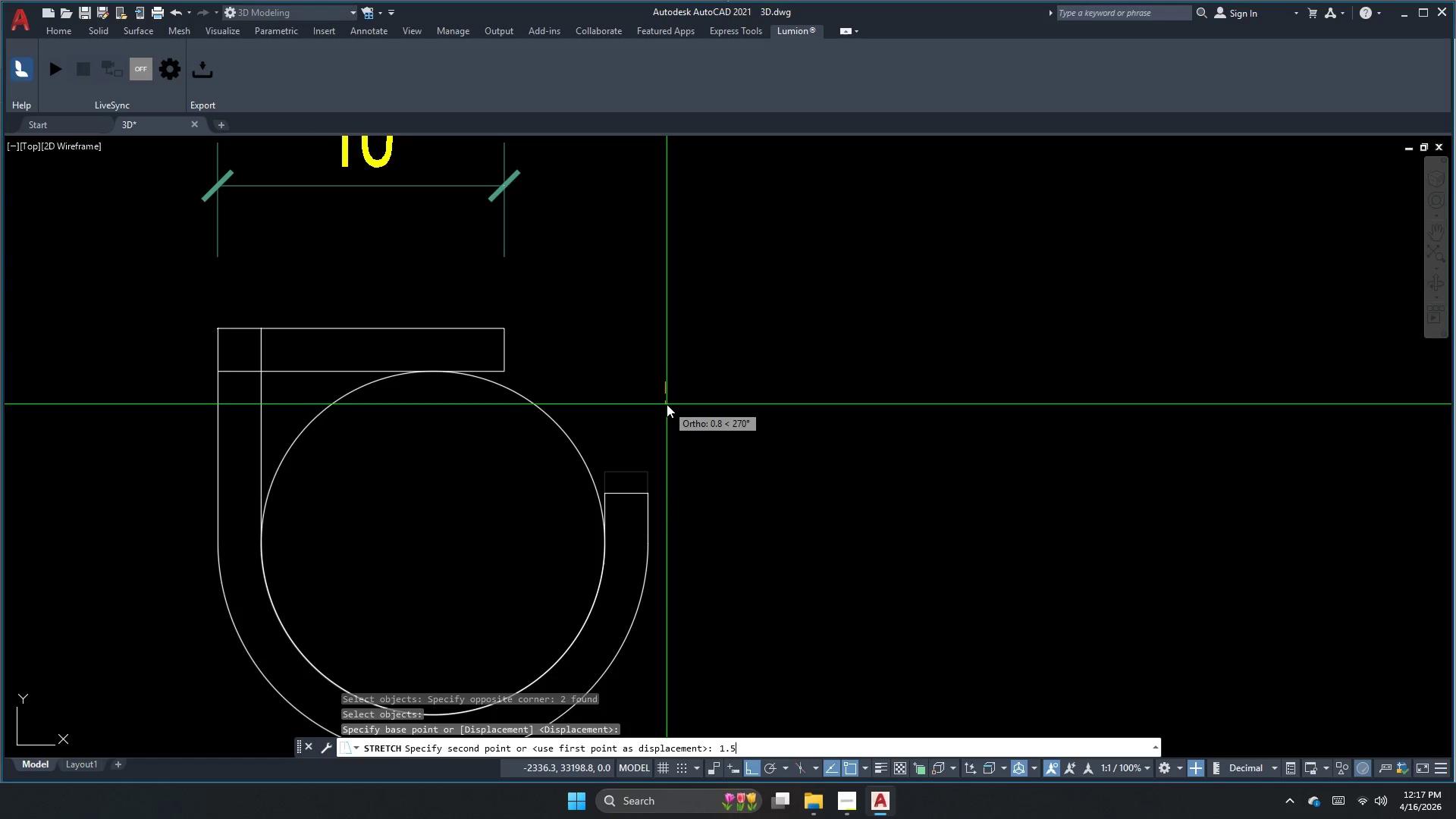 
key(NumpadEnter)
 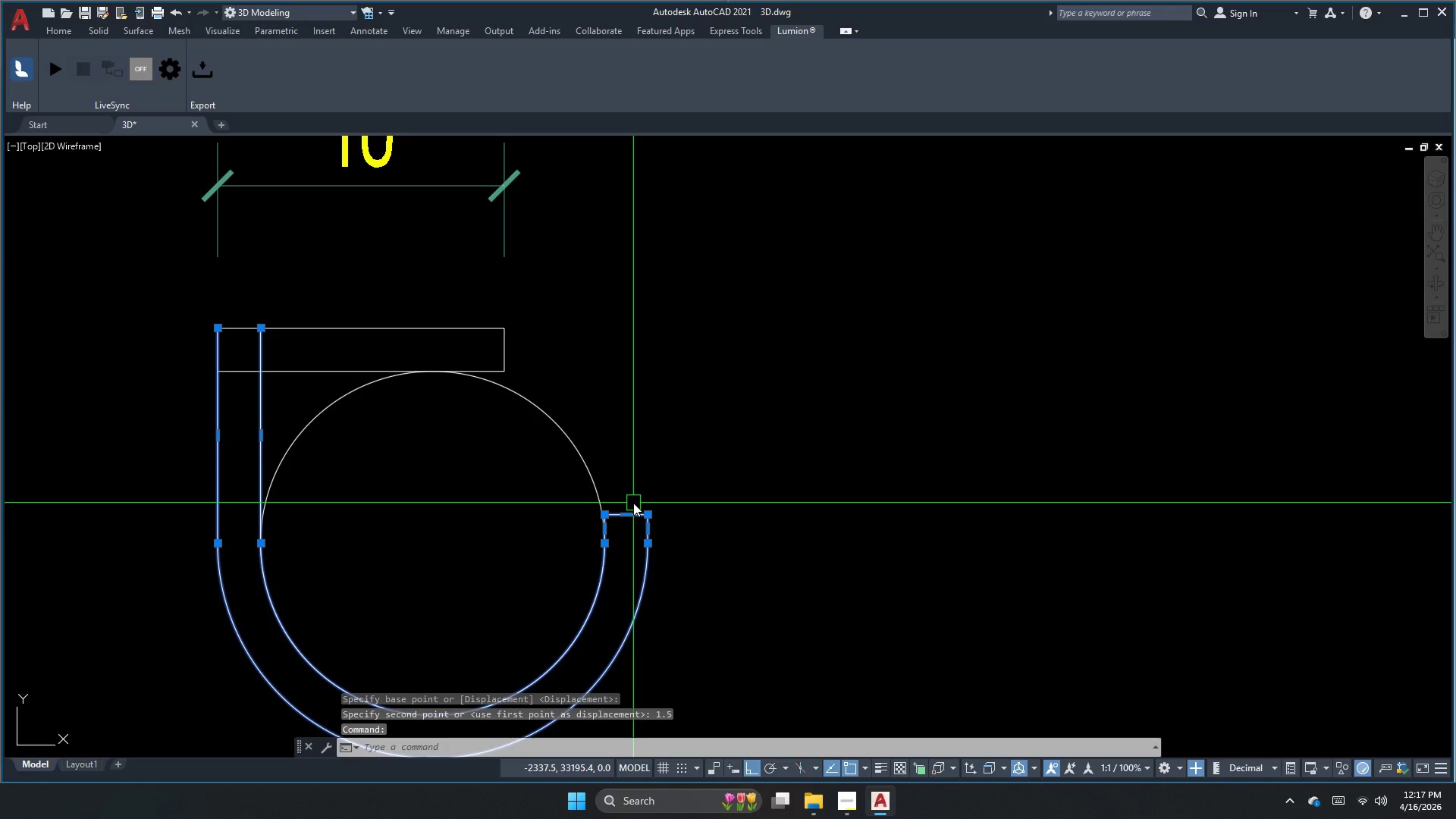 
key(Escape)
 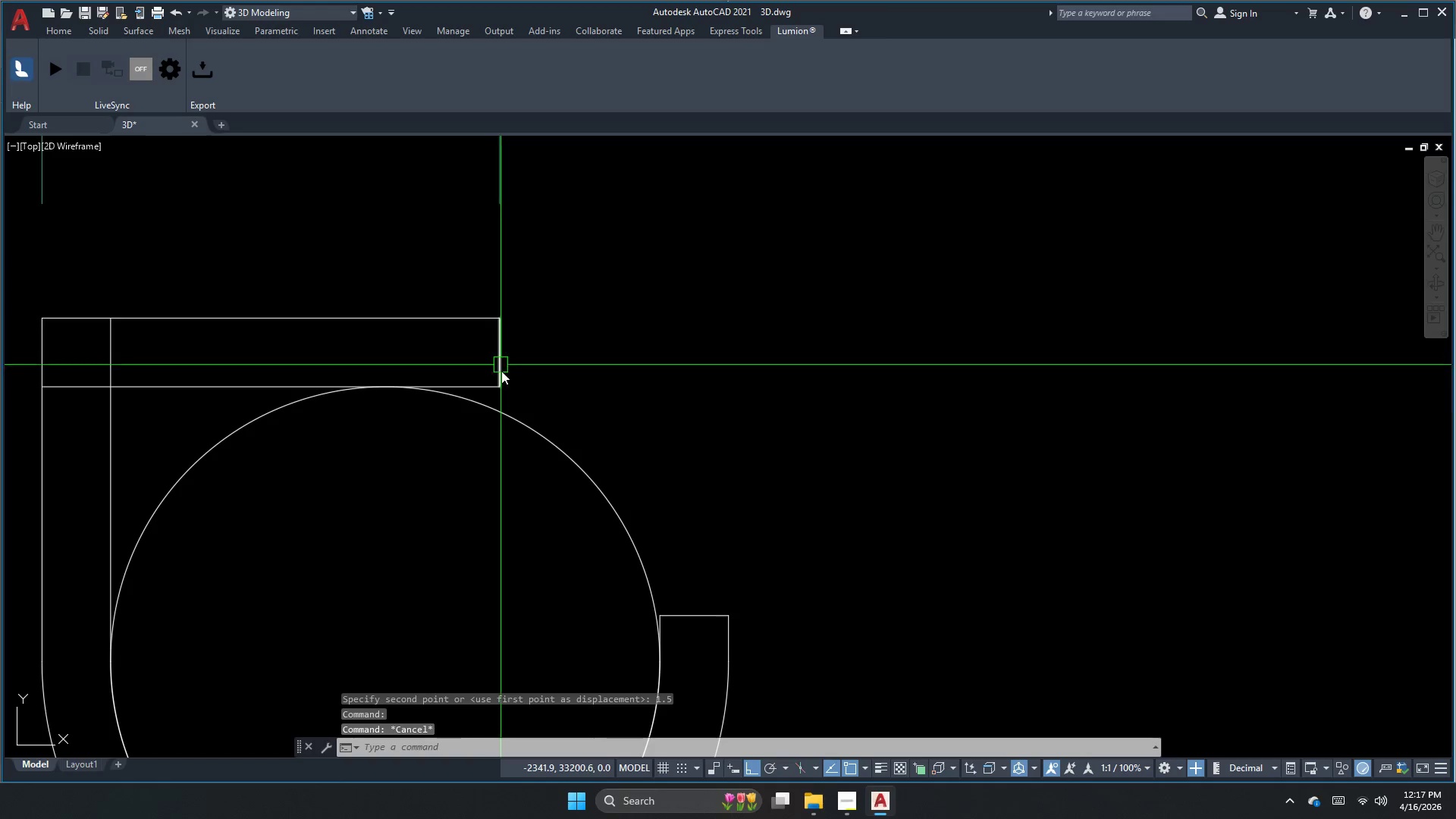 
scroll: coordinate [509, 346], scroll_direction: up, amount: 1.0
 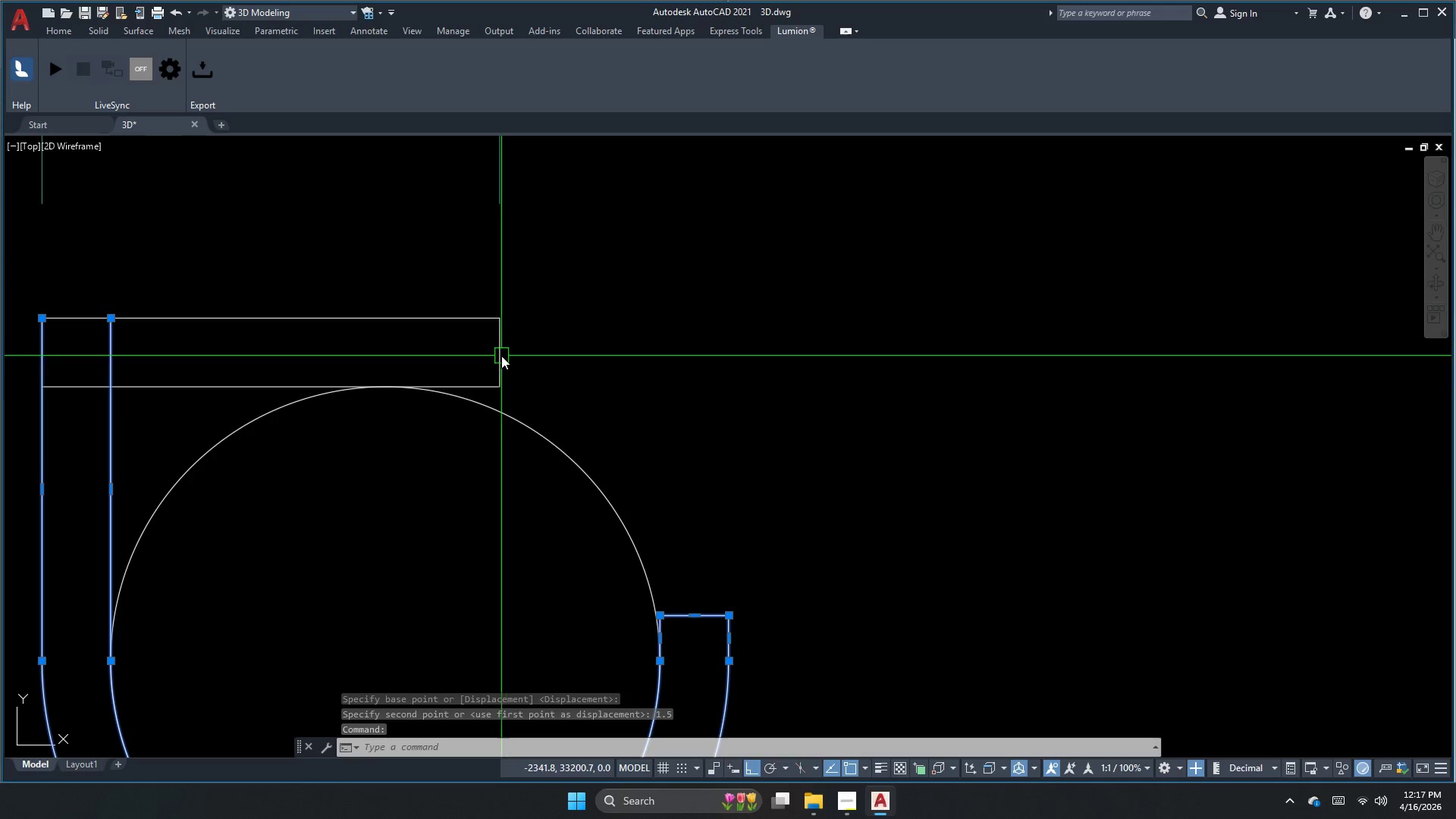 
key(Escape)
 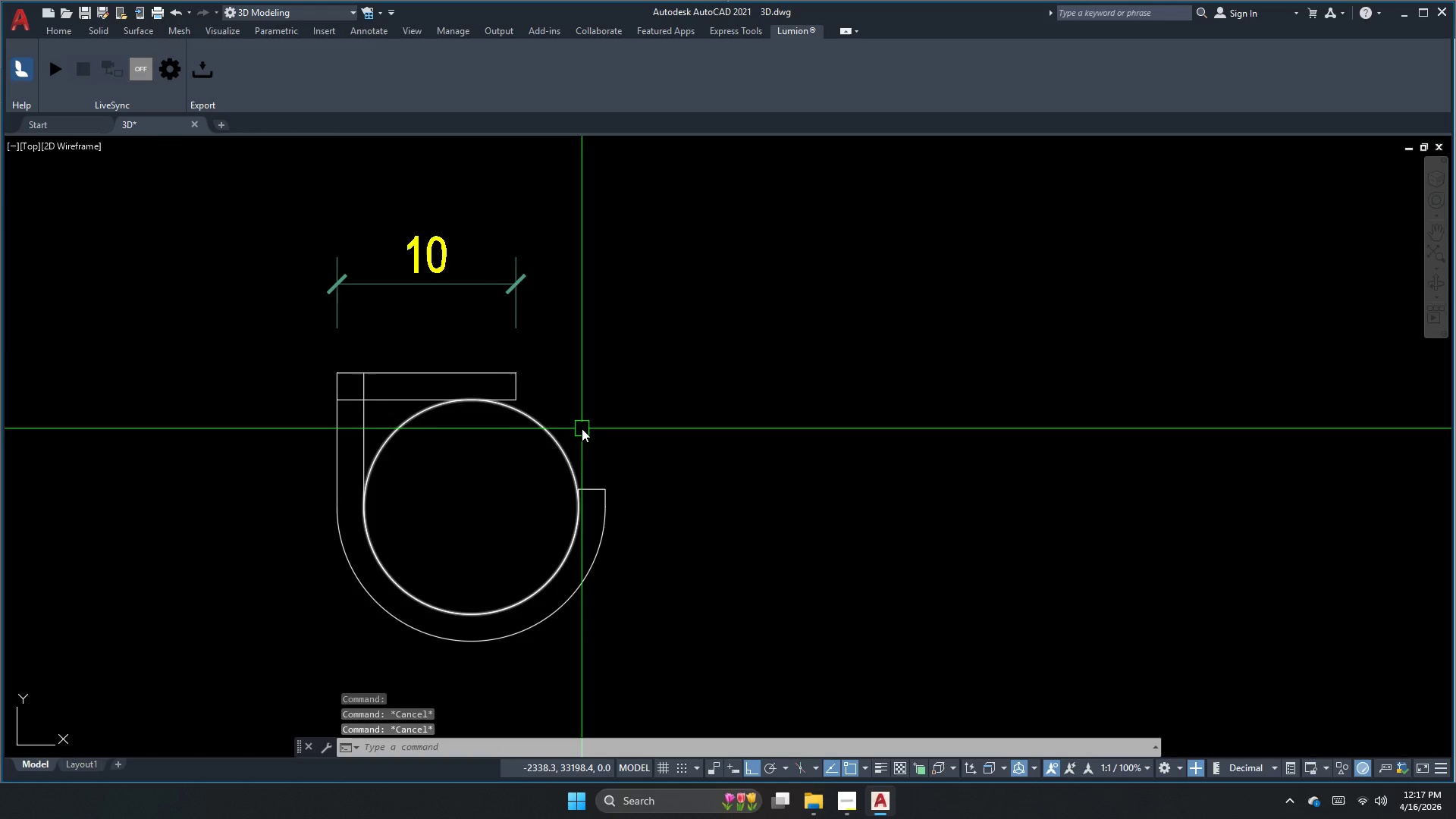 
key(Escape)
 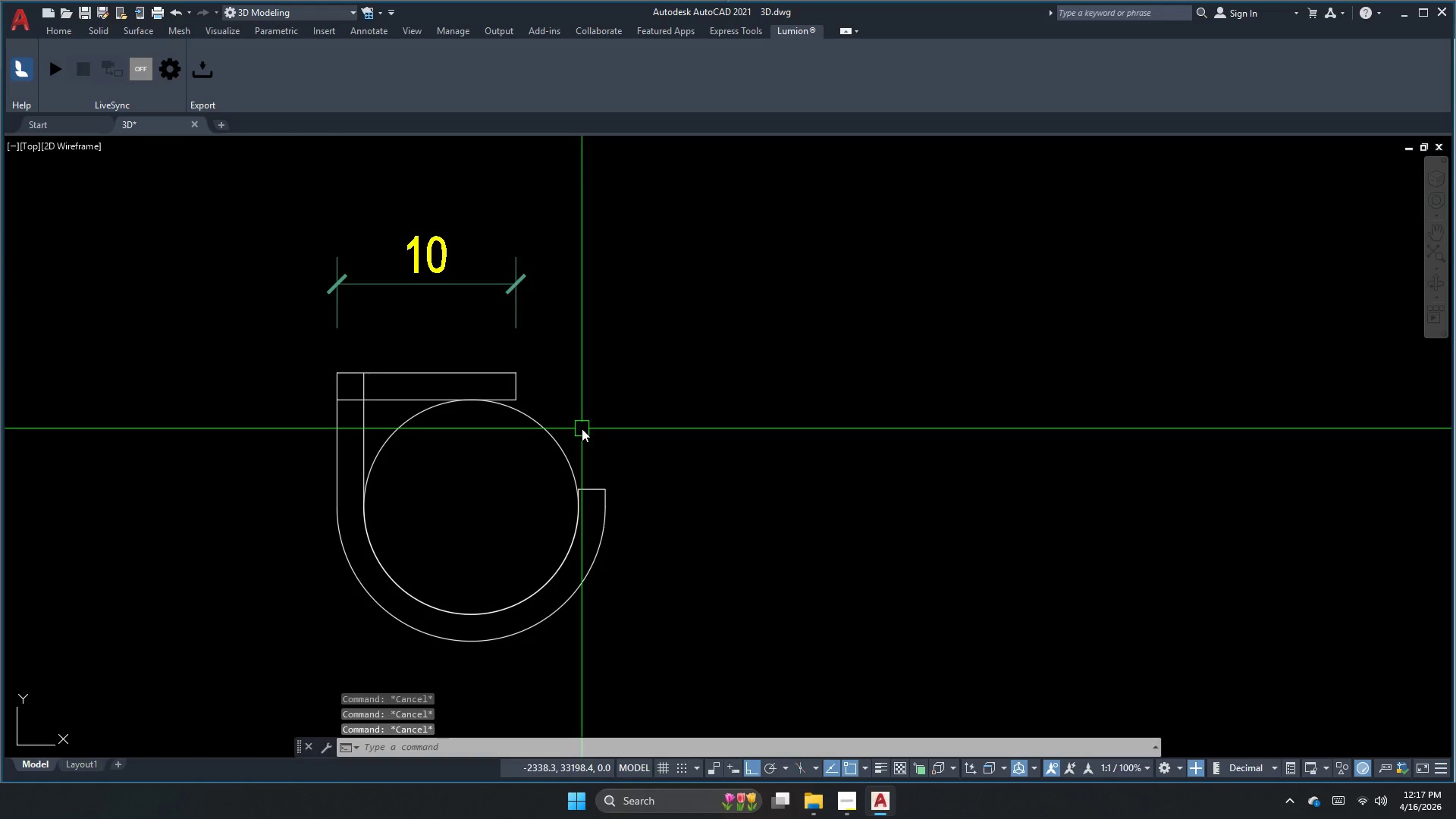 
scroll: coordinate [526, 408], scroll_direction: down, amount: 2.0
 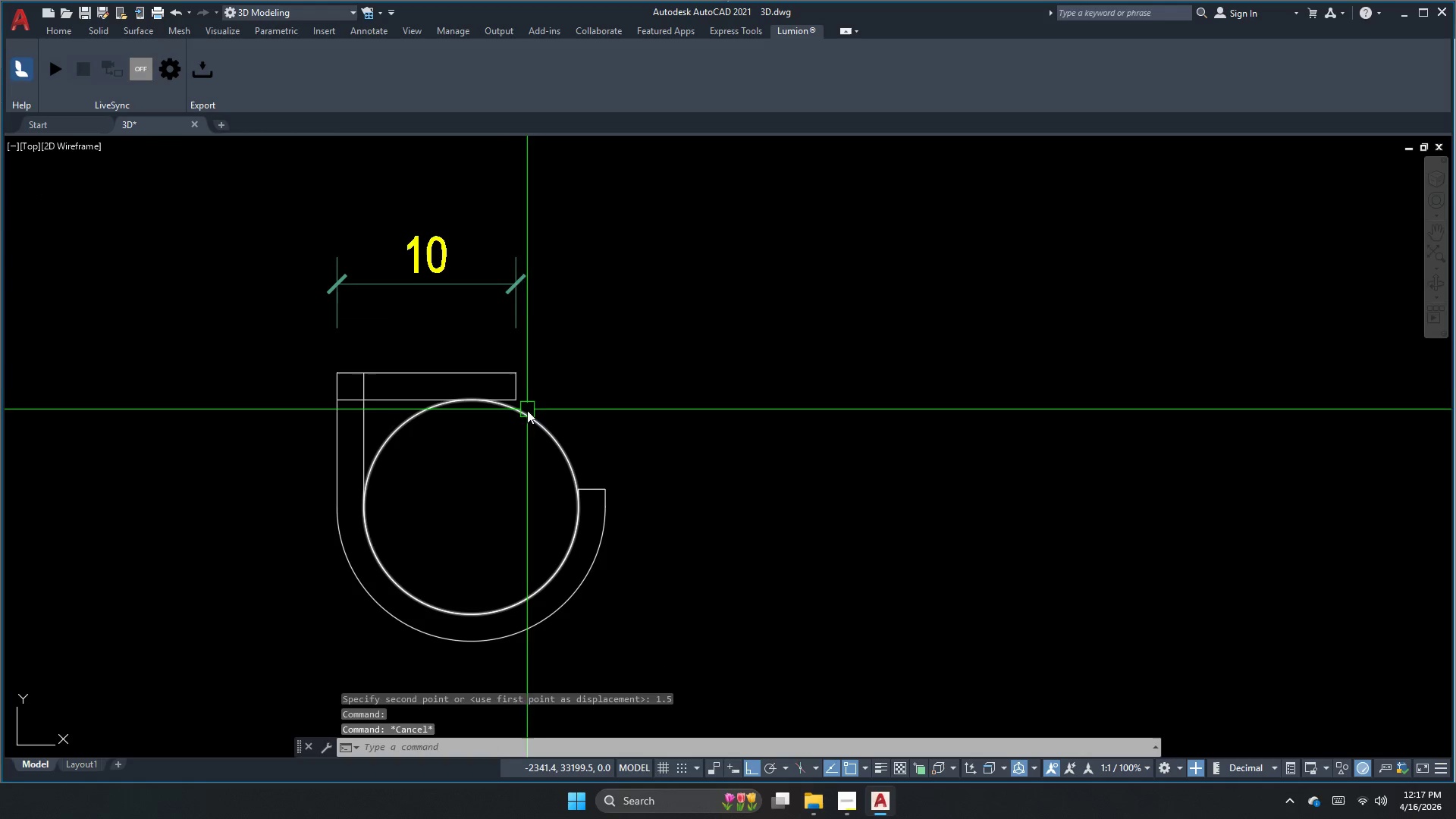 
type(xl )
 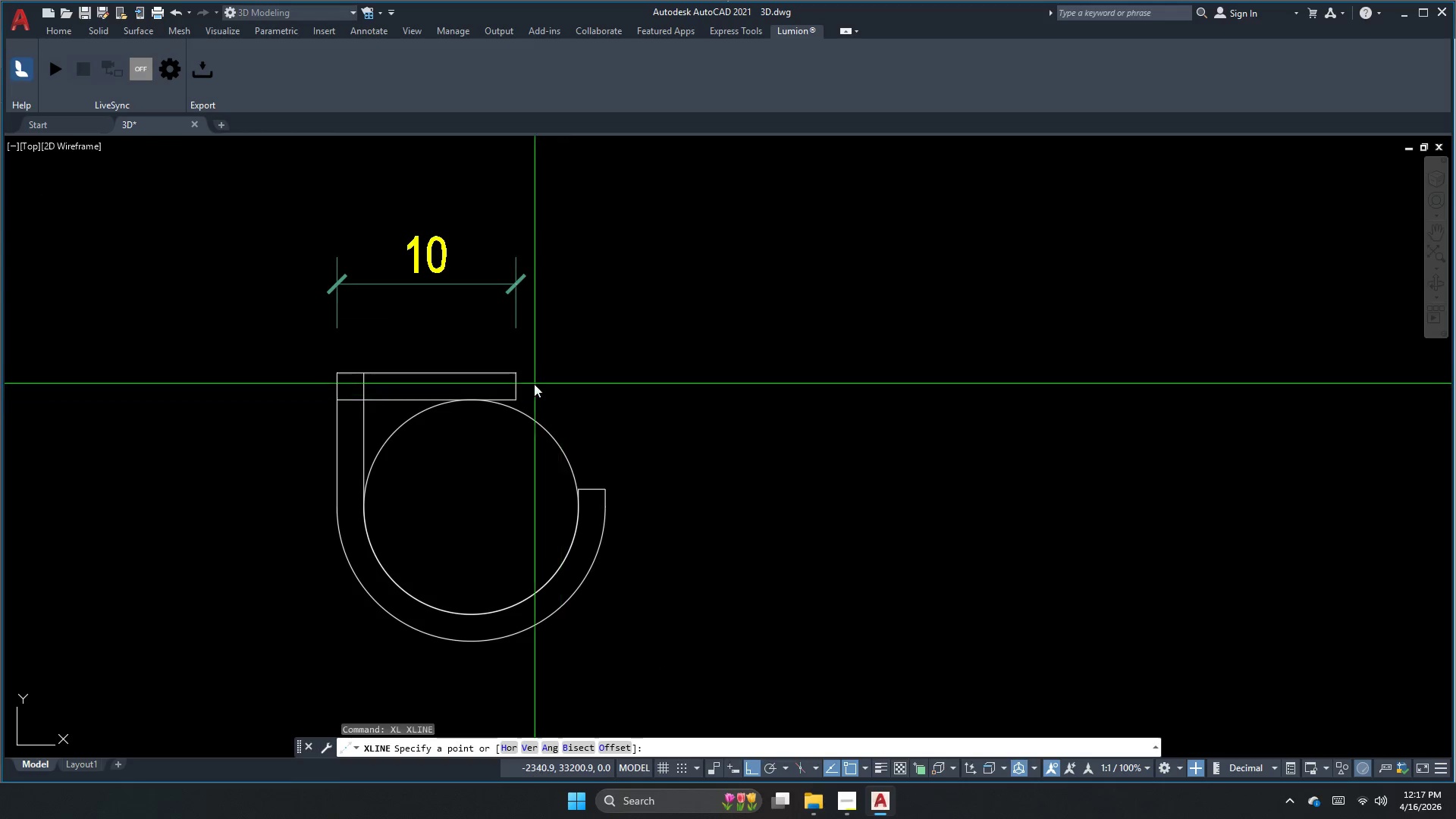 
key(Escape)
 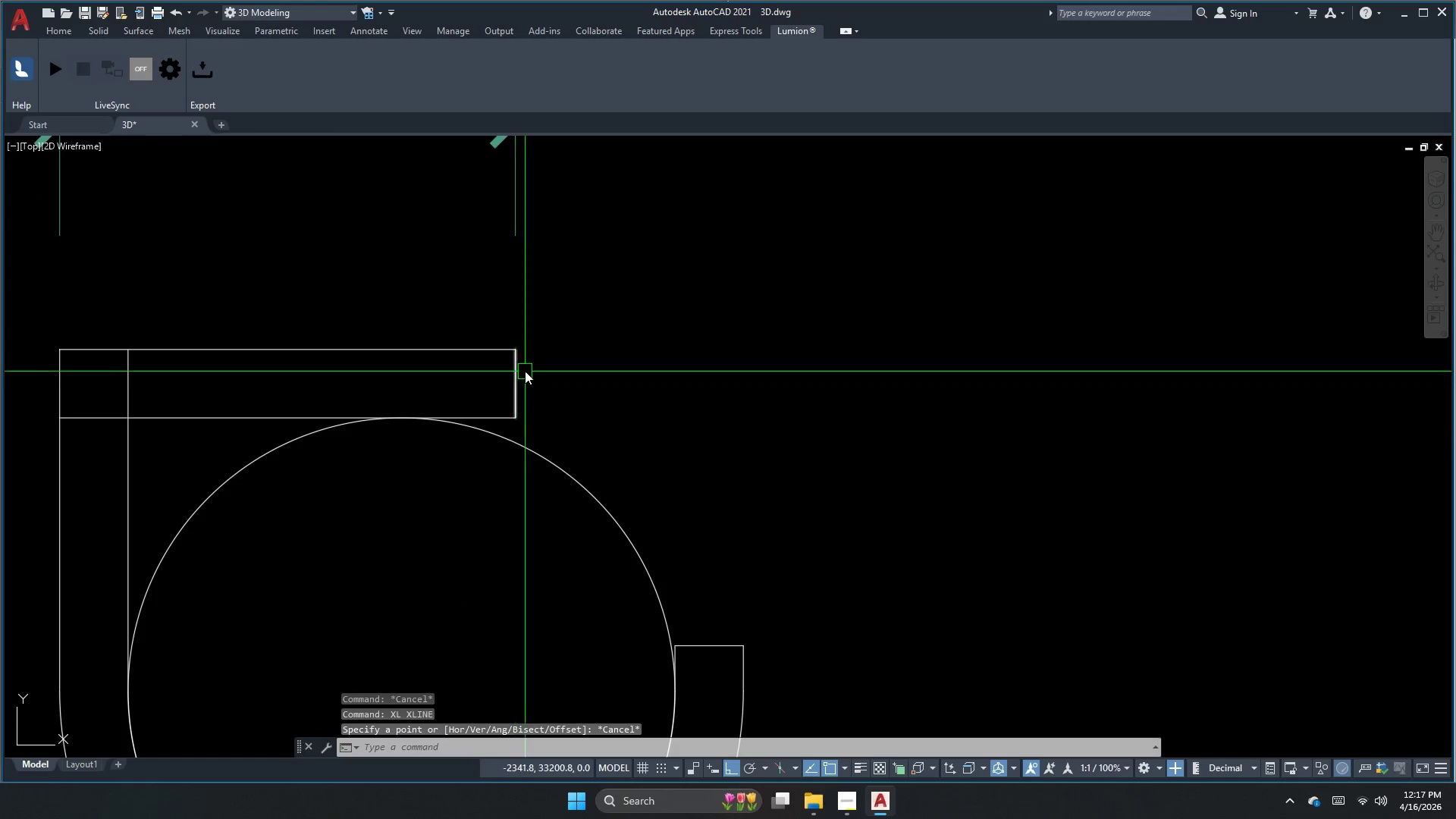 
key(S)
 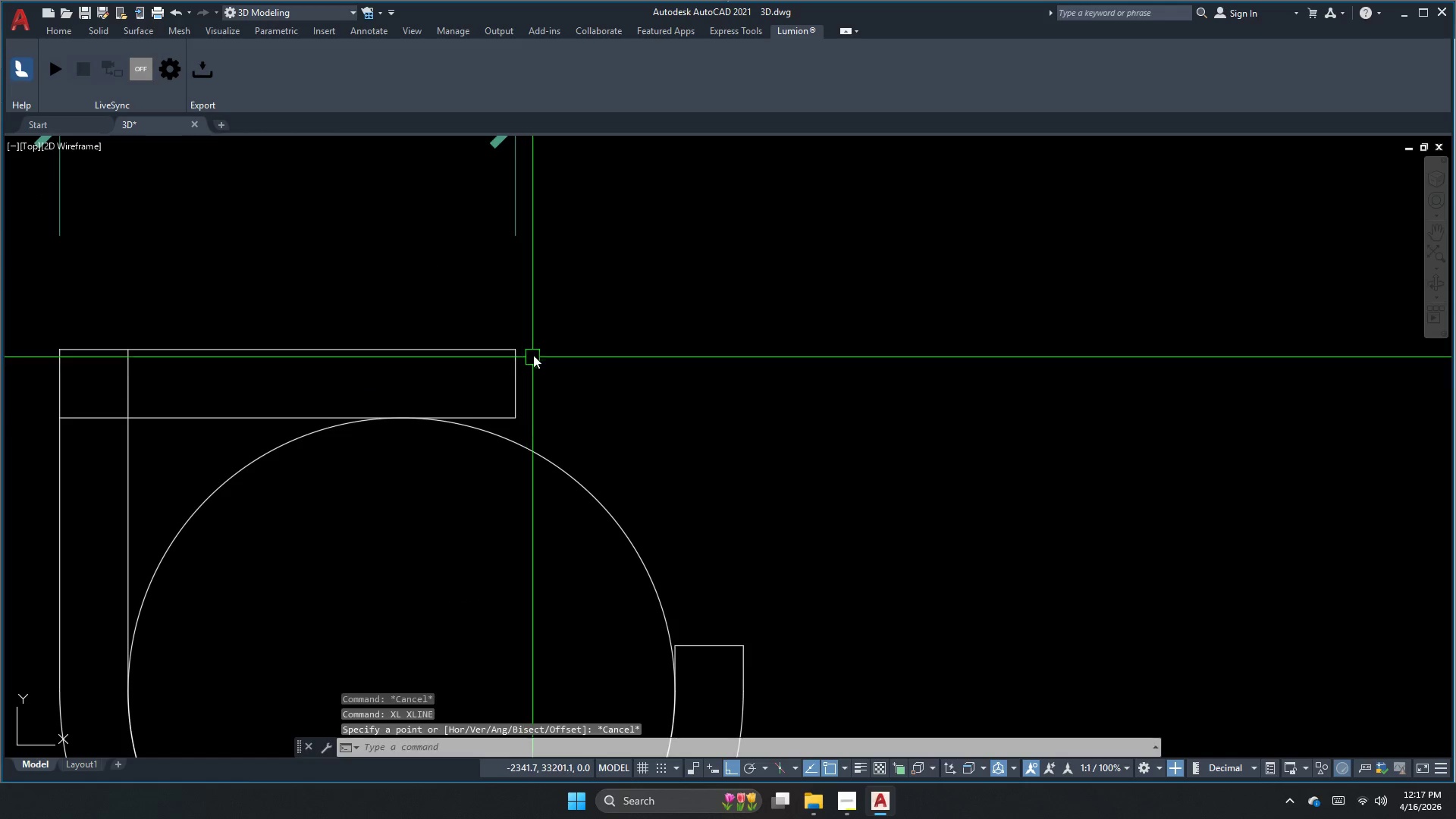 
key(Space)
 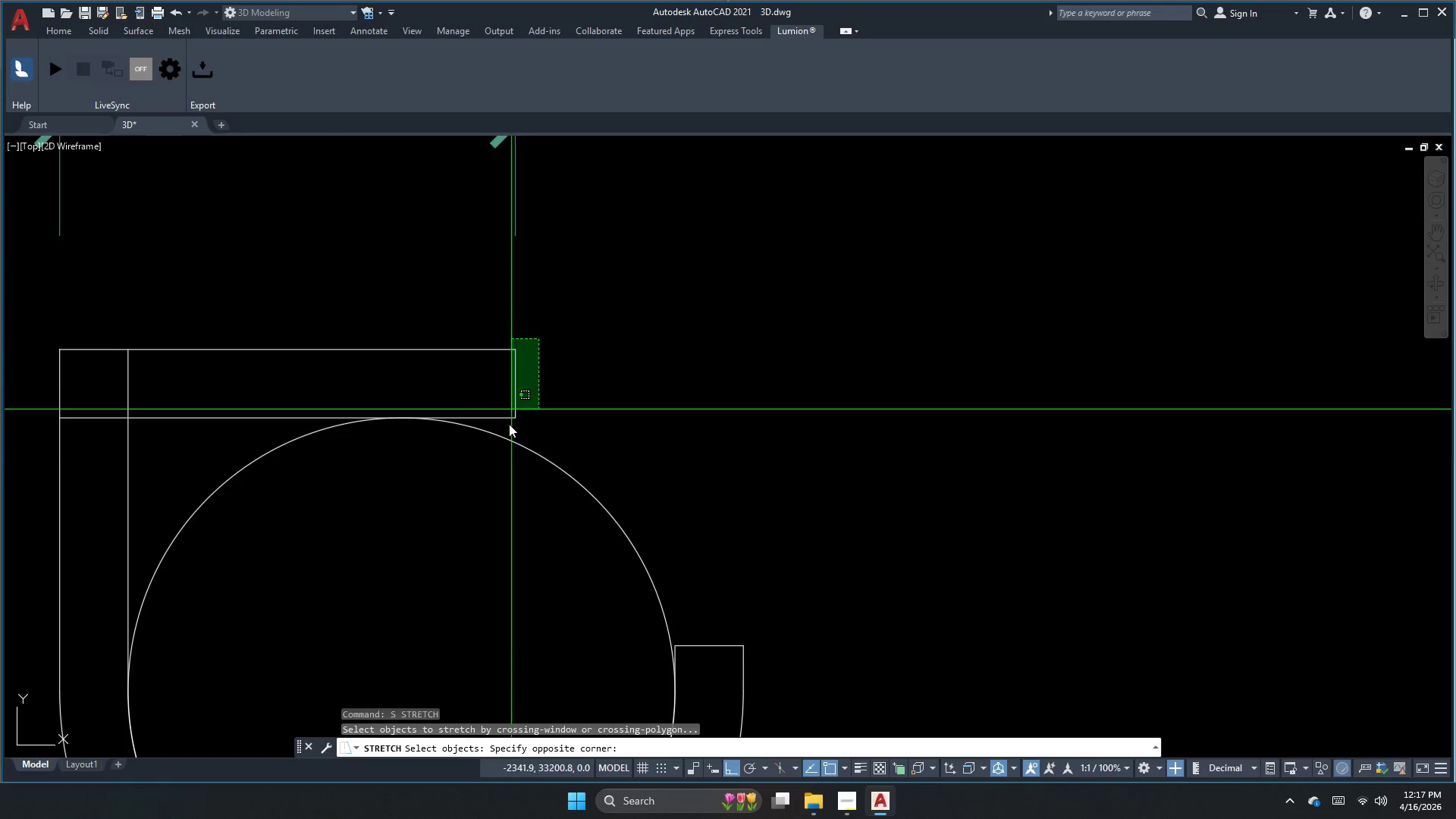 
scroll: coordinate [514, 388], scroll_direction: up, amount: 2.0
 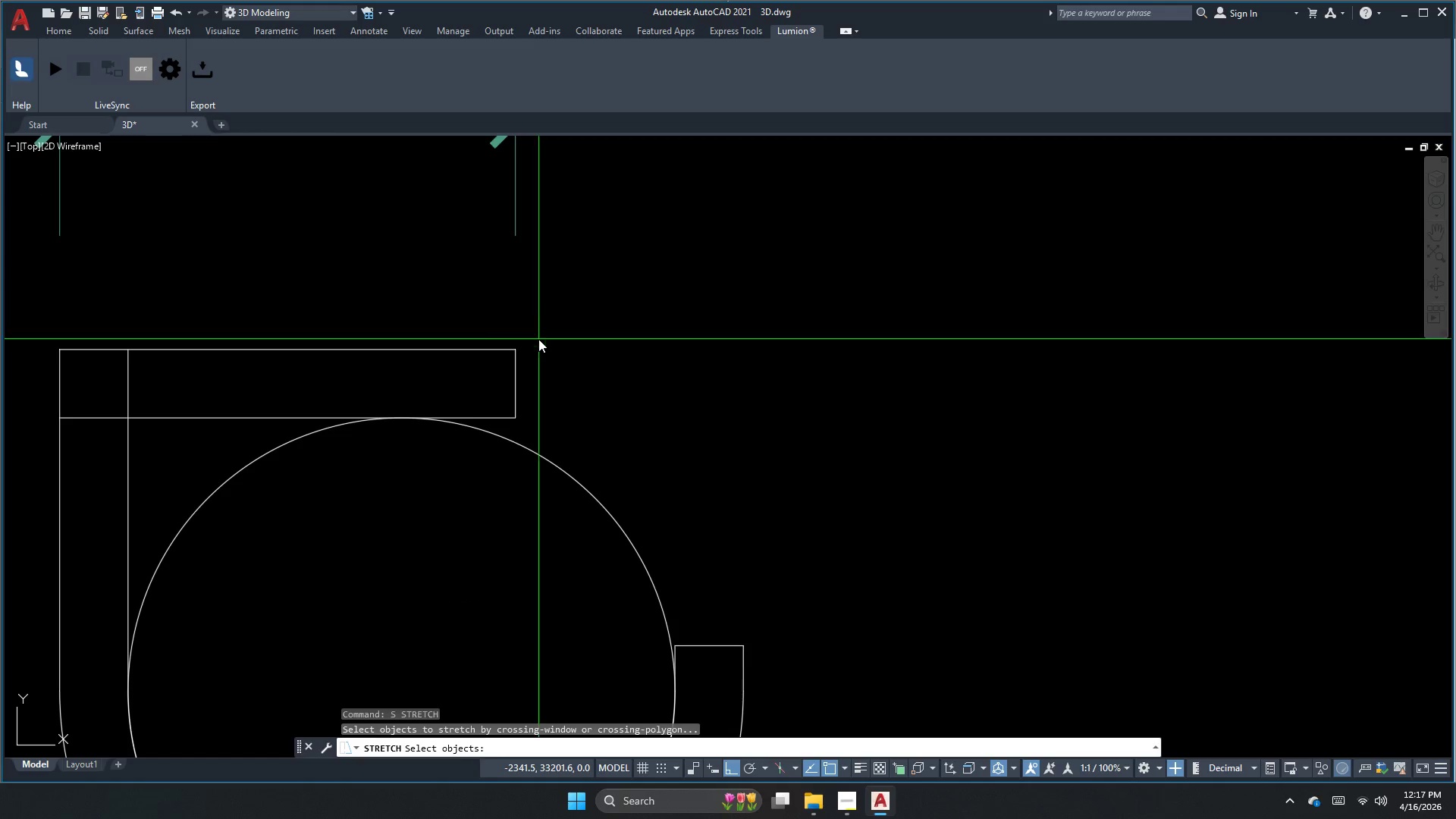 
key(Space)
 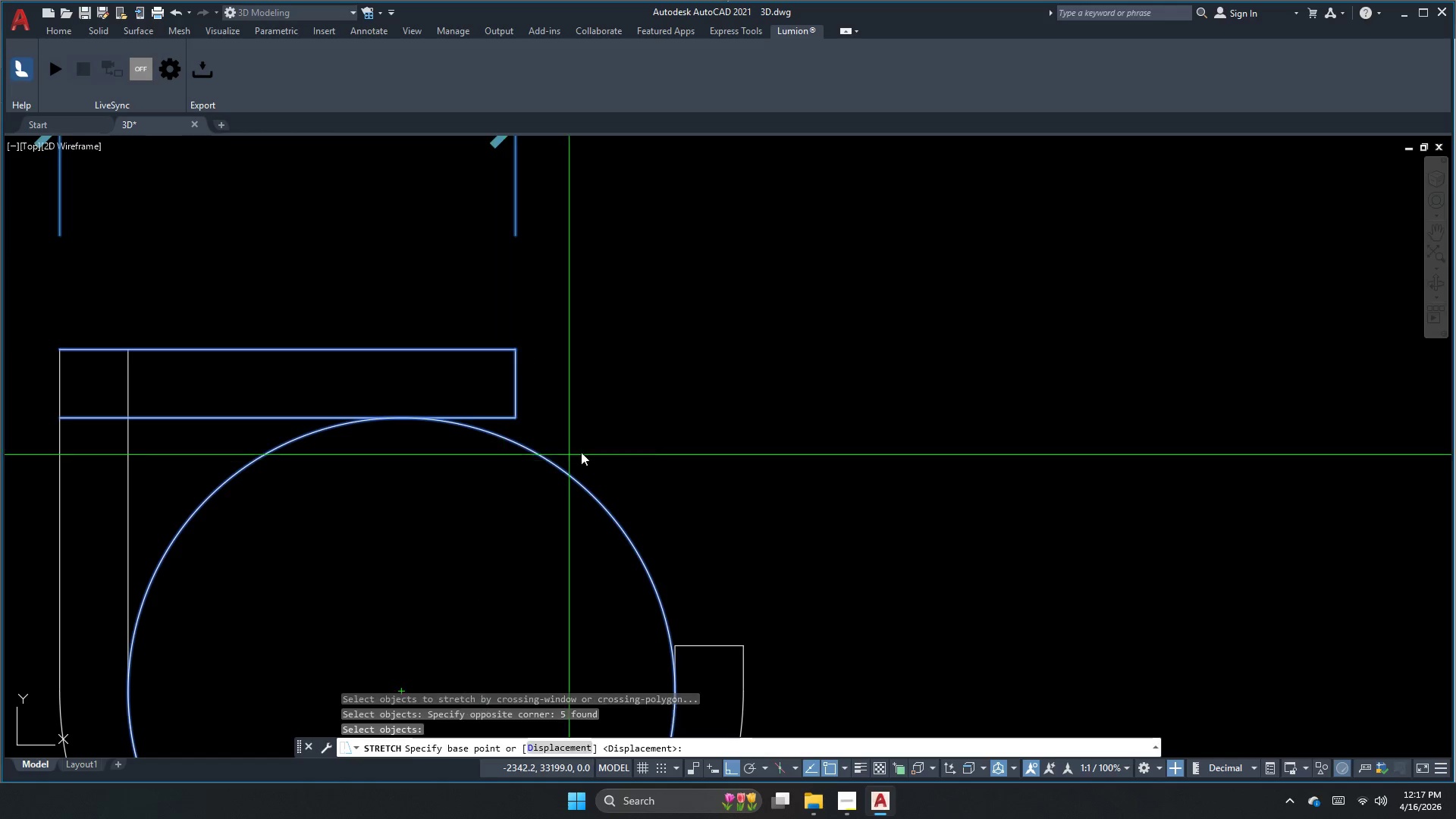 
left_click_drag(start_coordinate=[649, 442], to_coordinate=[675, 441])
 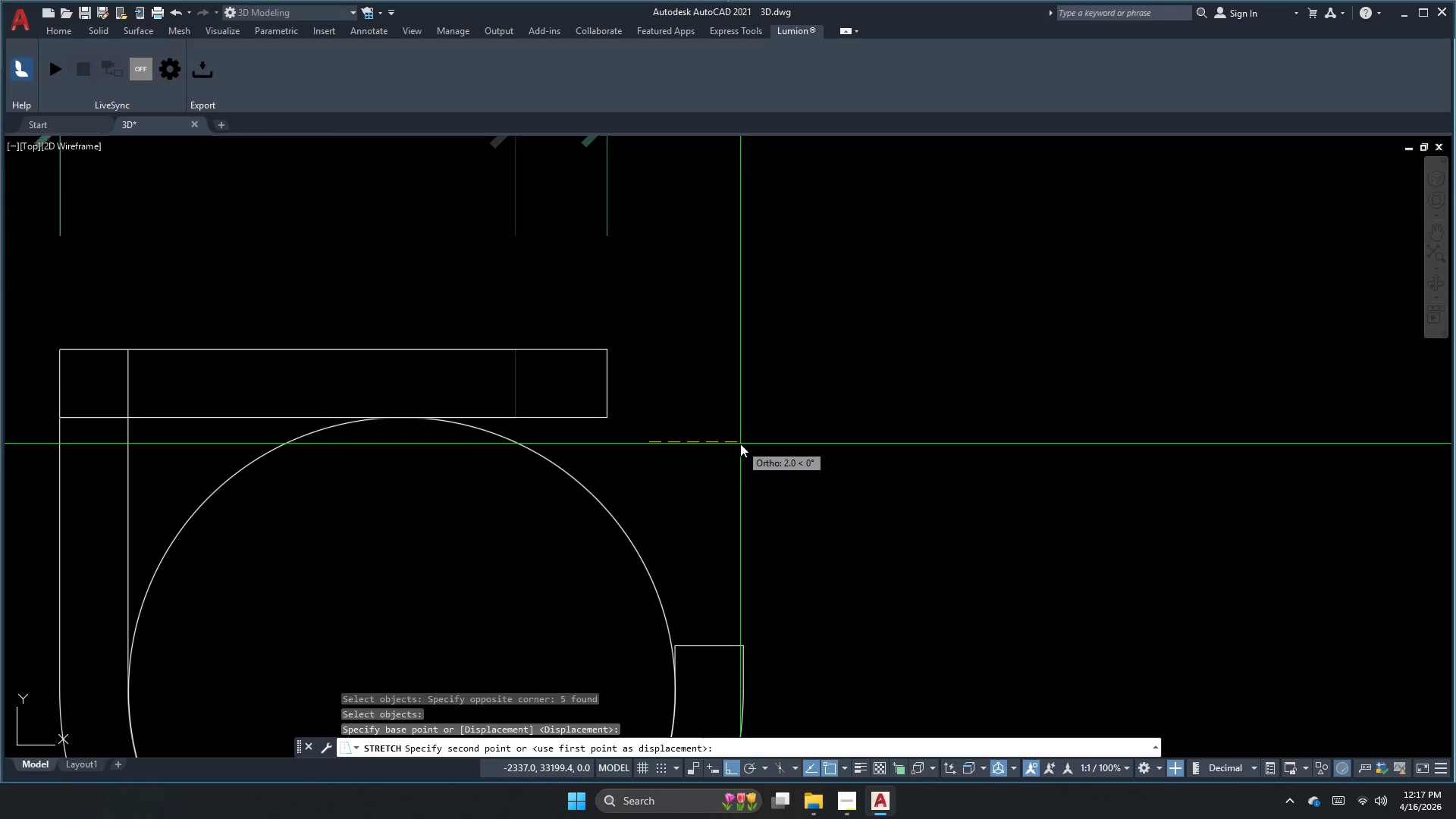 
key(Numpad5)
 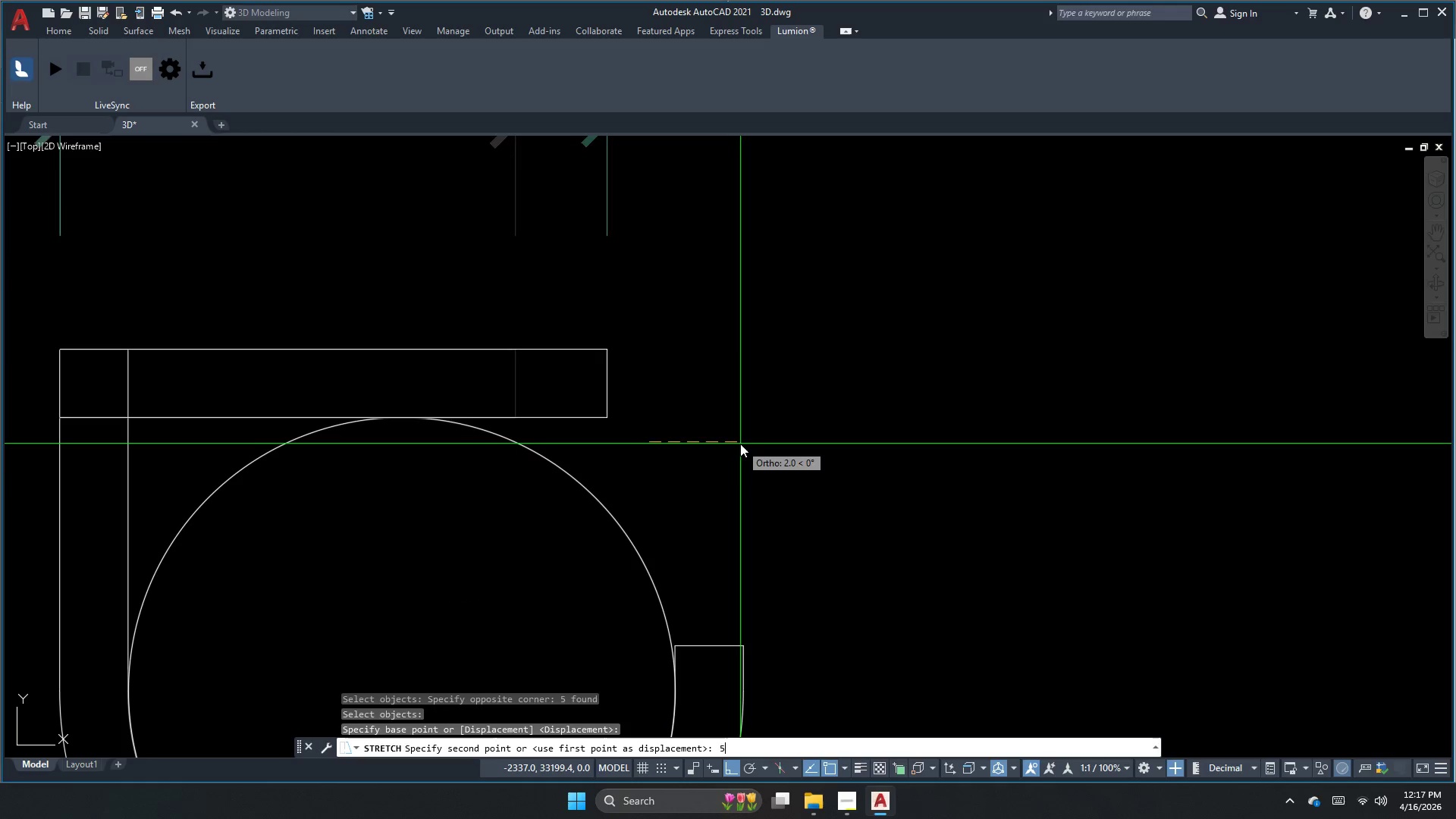 
key(NumpadEnter)
 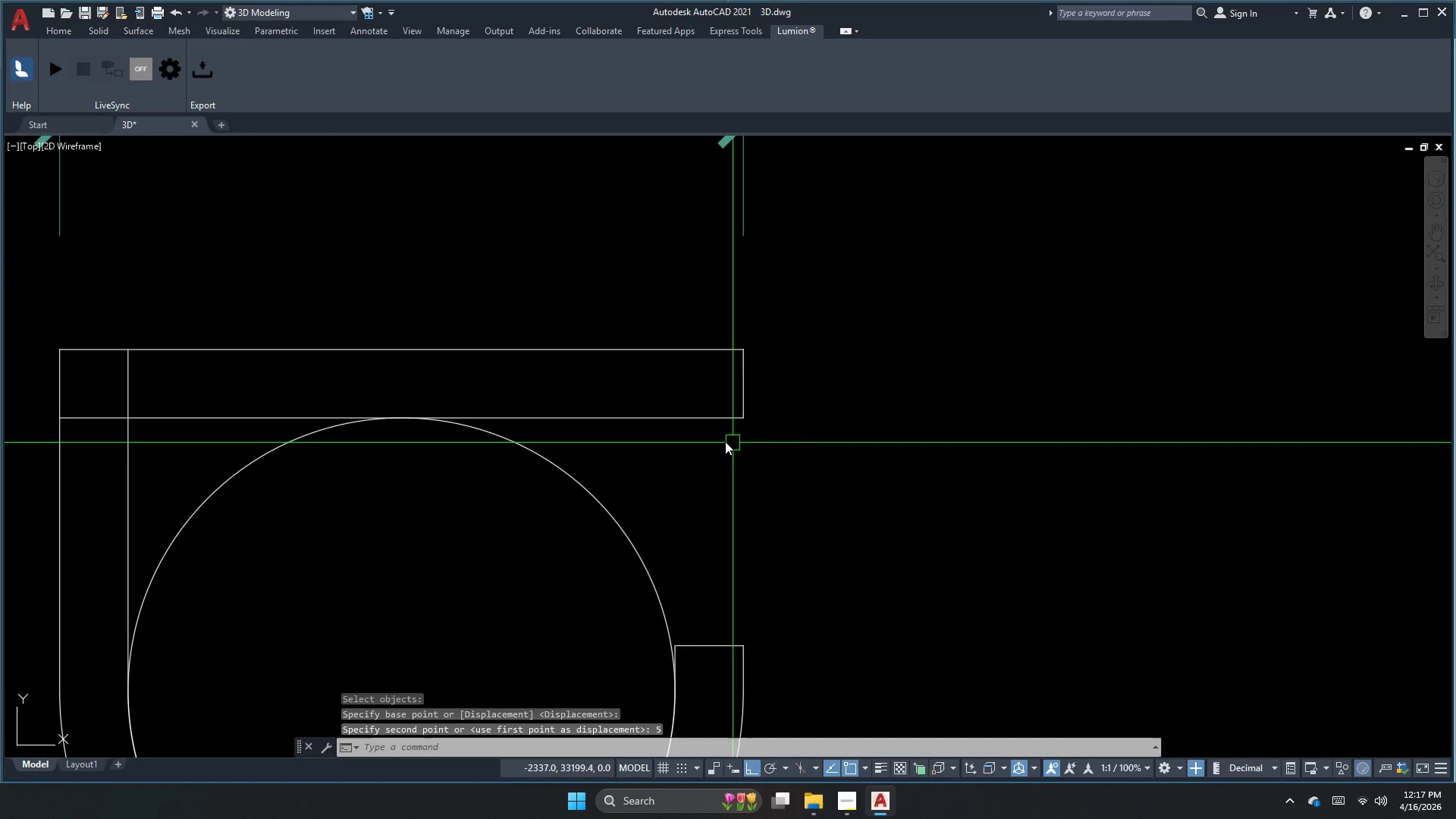 
scroll: coordinate [688, 430], scroll_direction: down, amount: 2.0
 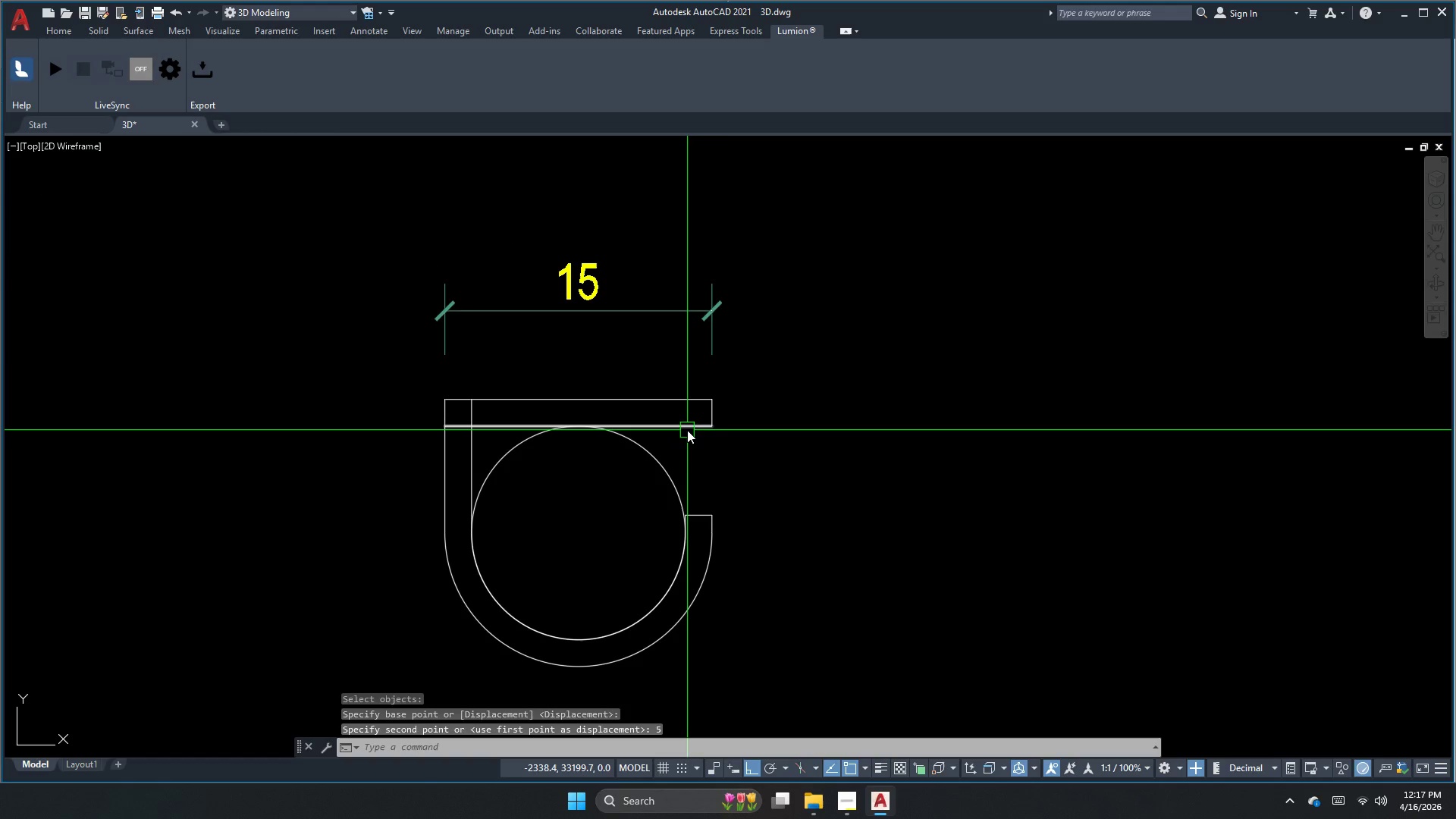 
key(Escape)
key(Escape)
key(Escape)
key(Escape)
key(Escape)
type(dli)
 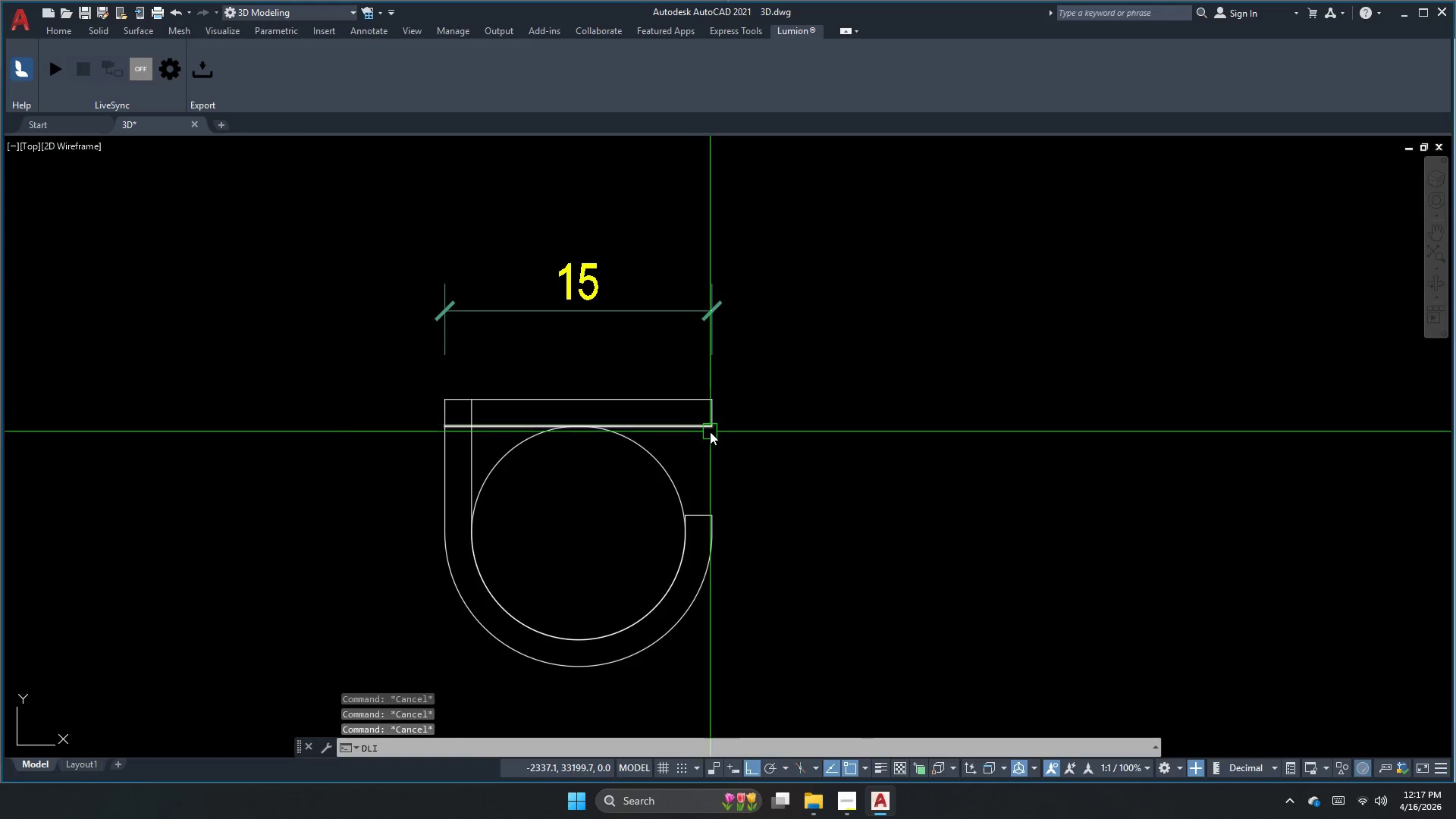 
key(Space)
 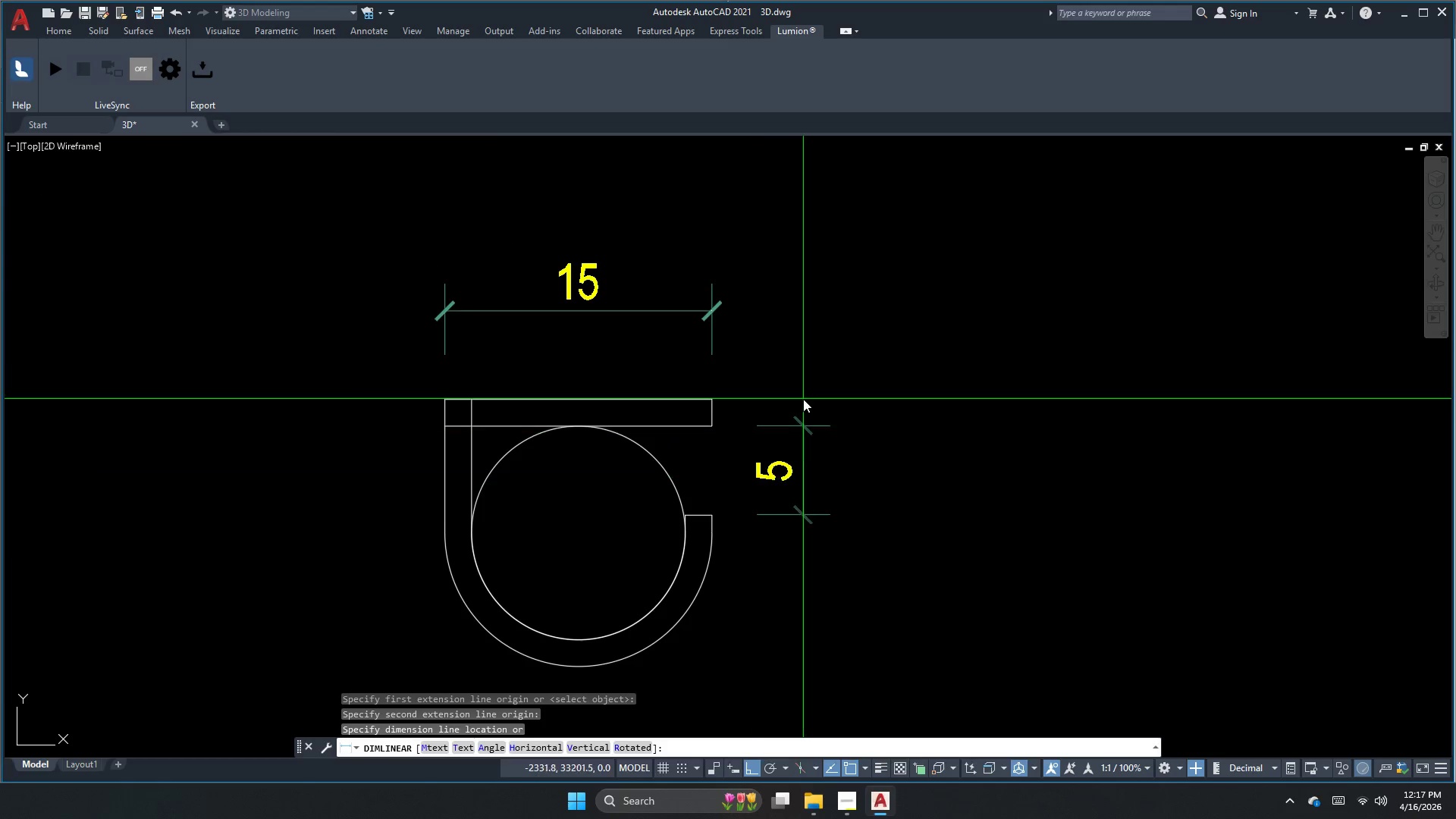 
left_click([938, 453])
 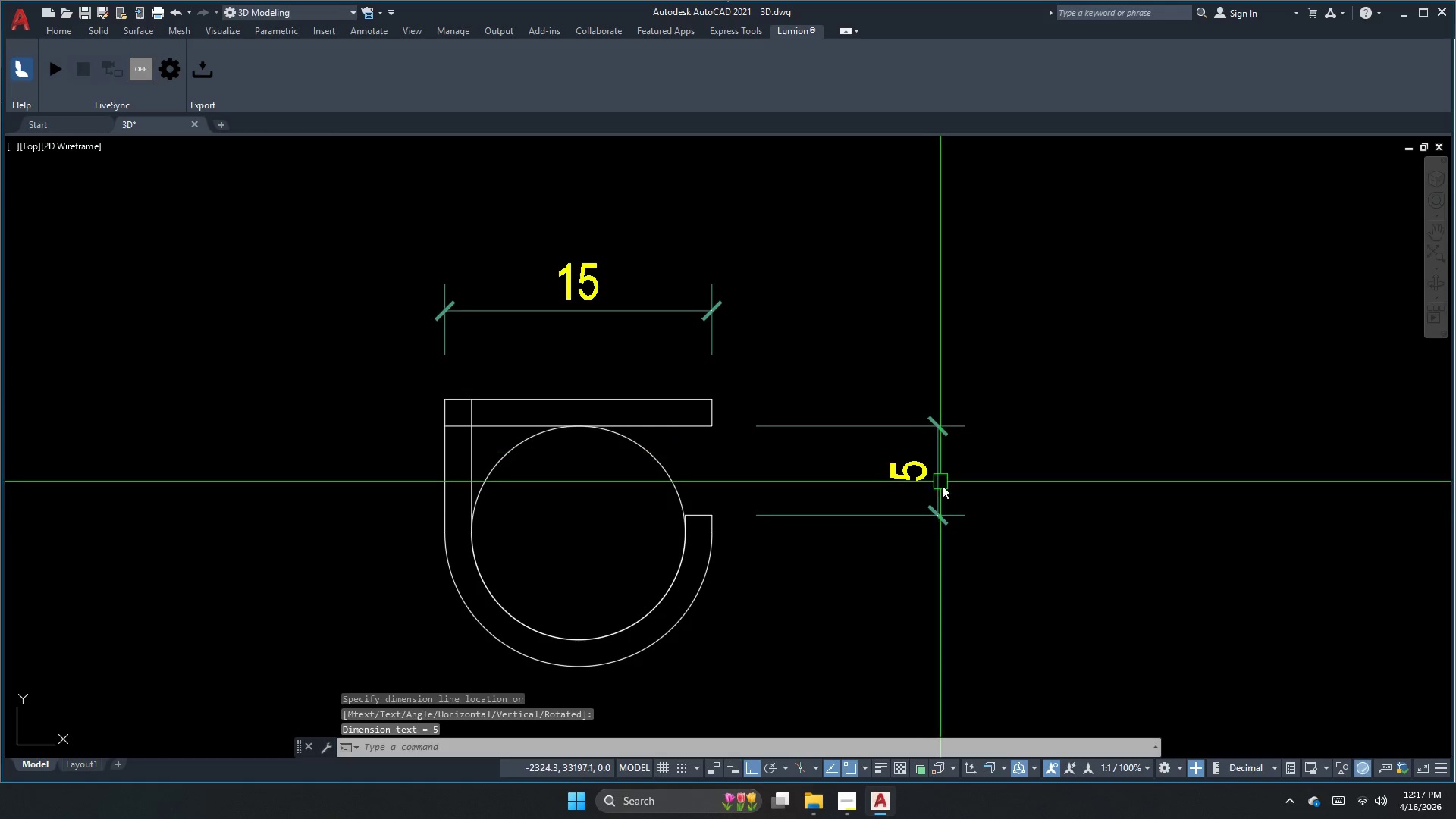 
left_click_drag(start_coordinate=[946, 500], to_coordinate=[943, 515])
 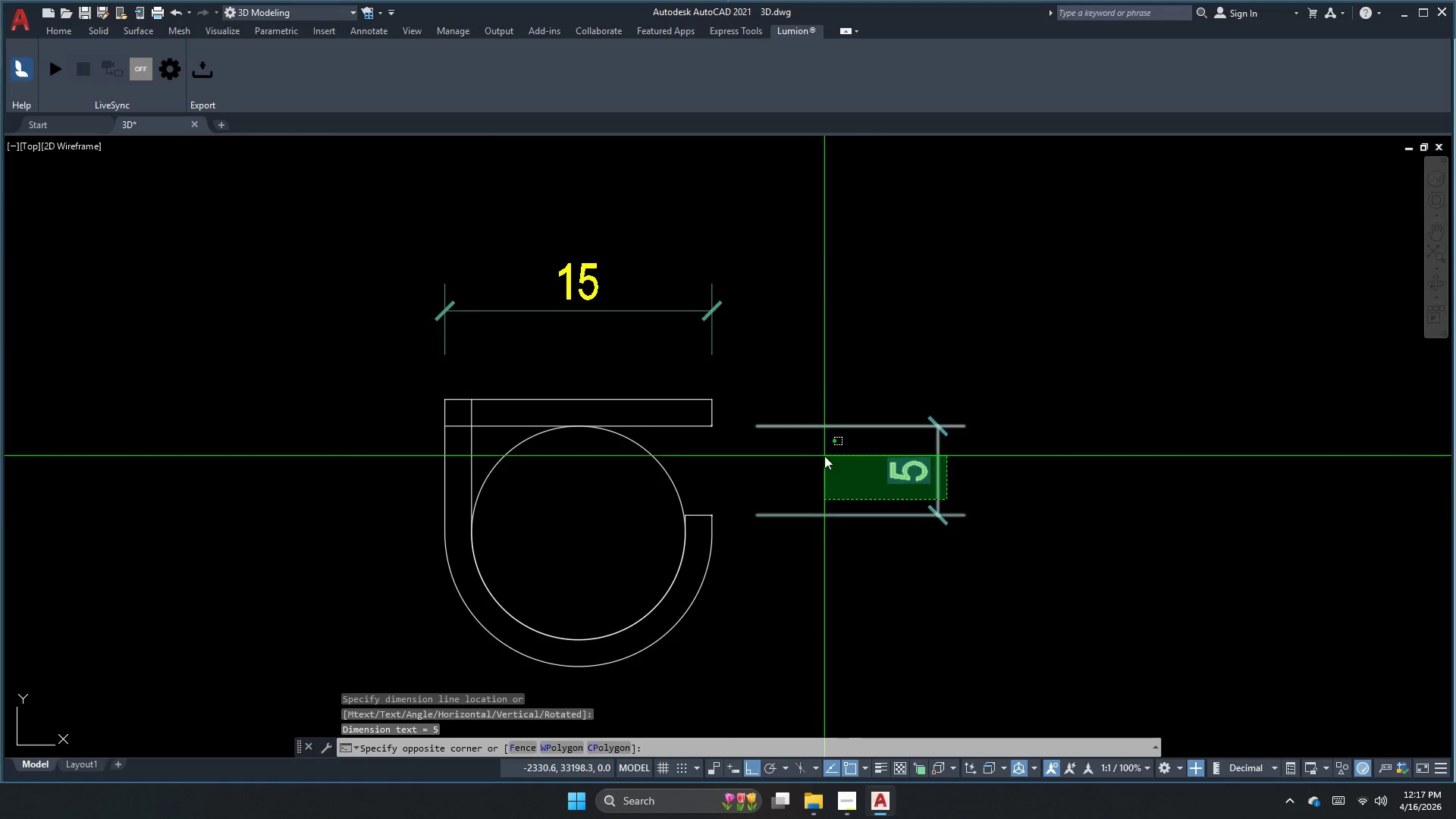 
triple_click([824, 456])
 